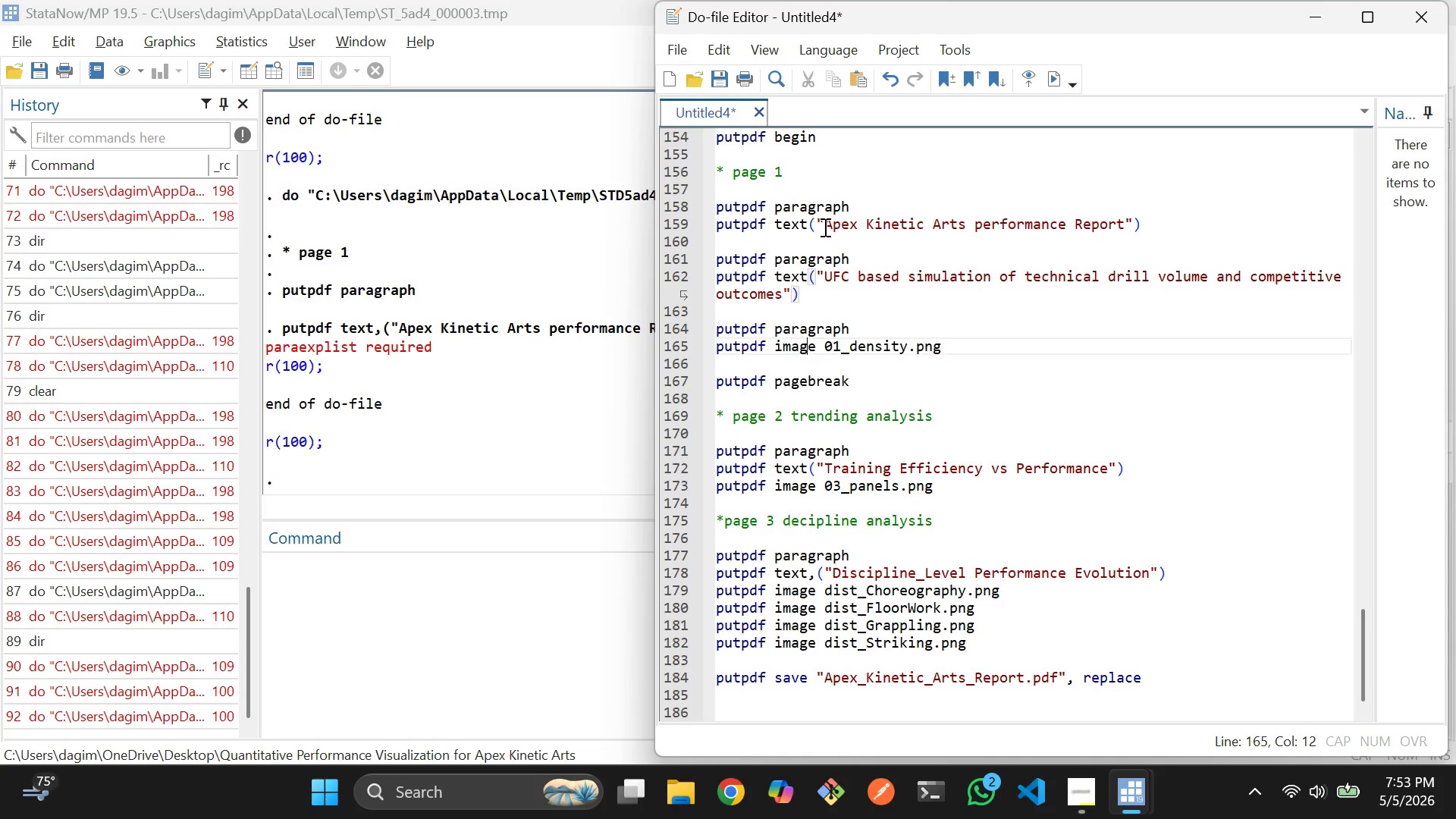 
key(ArrowDown)
 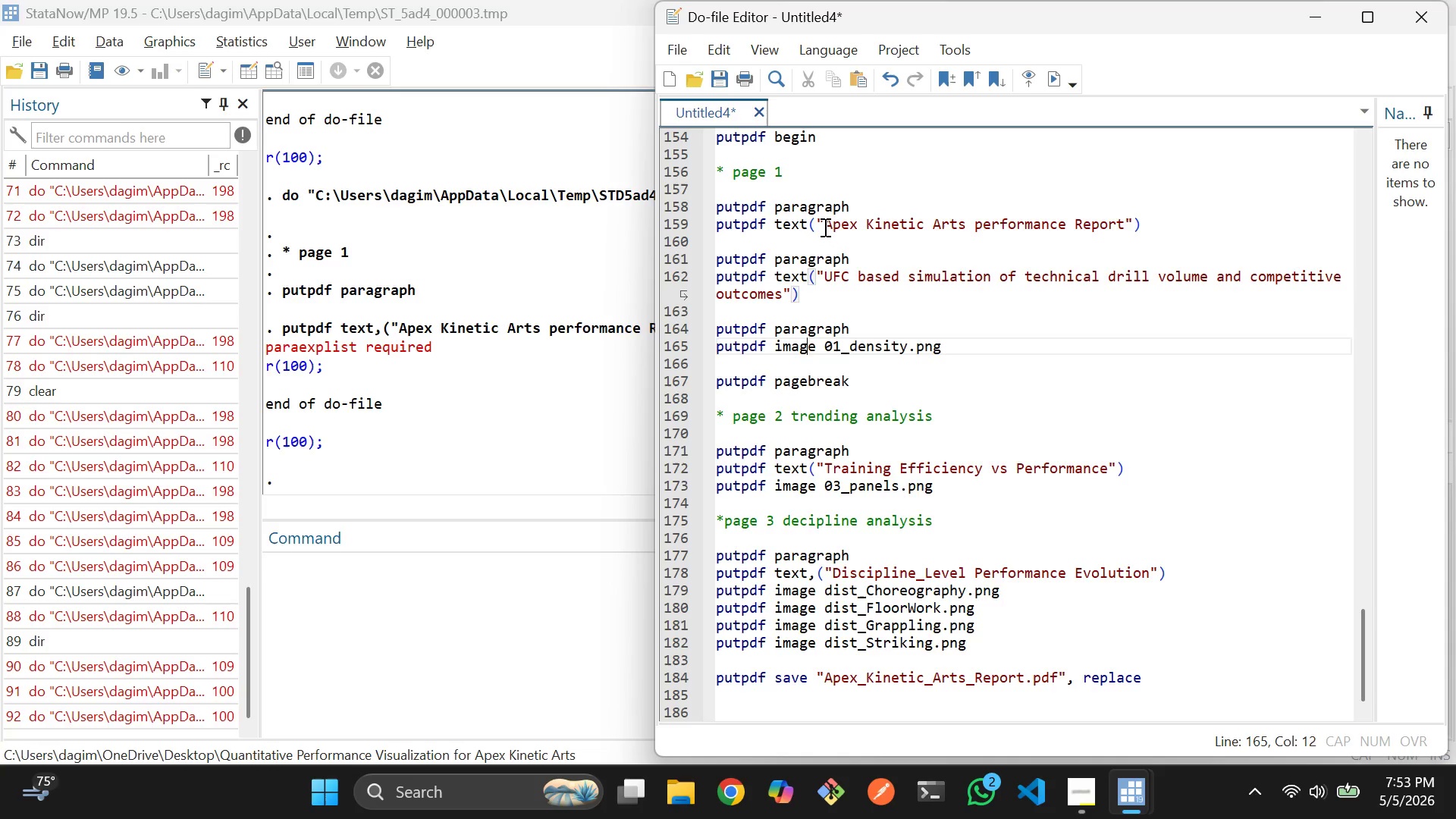 
key(ArrowDown)
 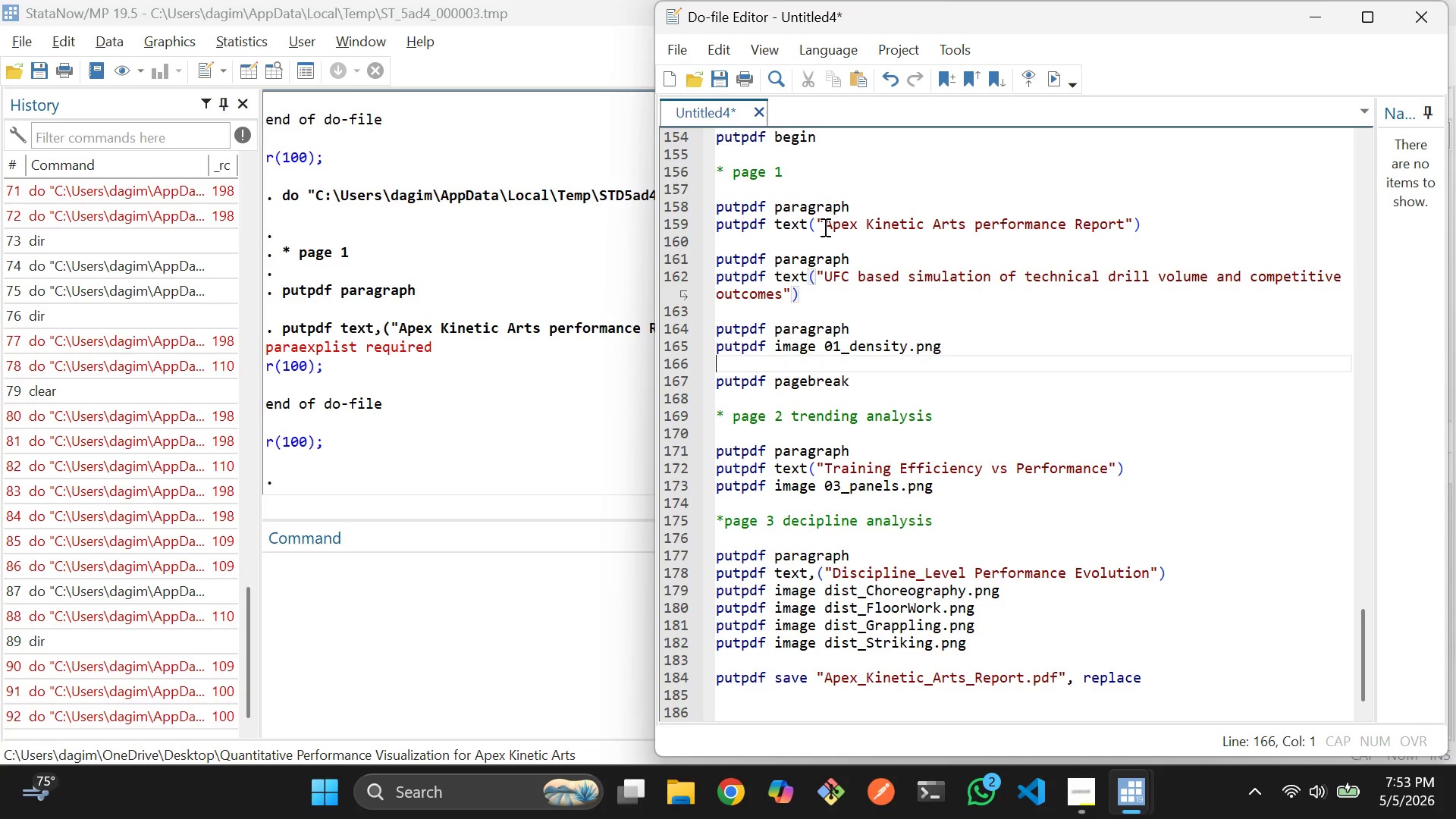 
key(ArrowDown)
 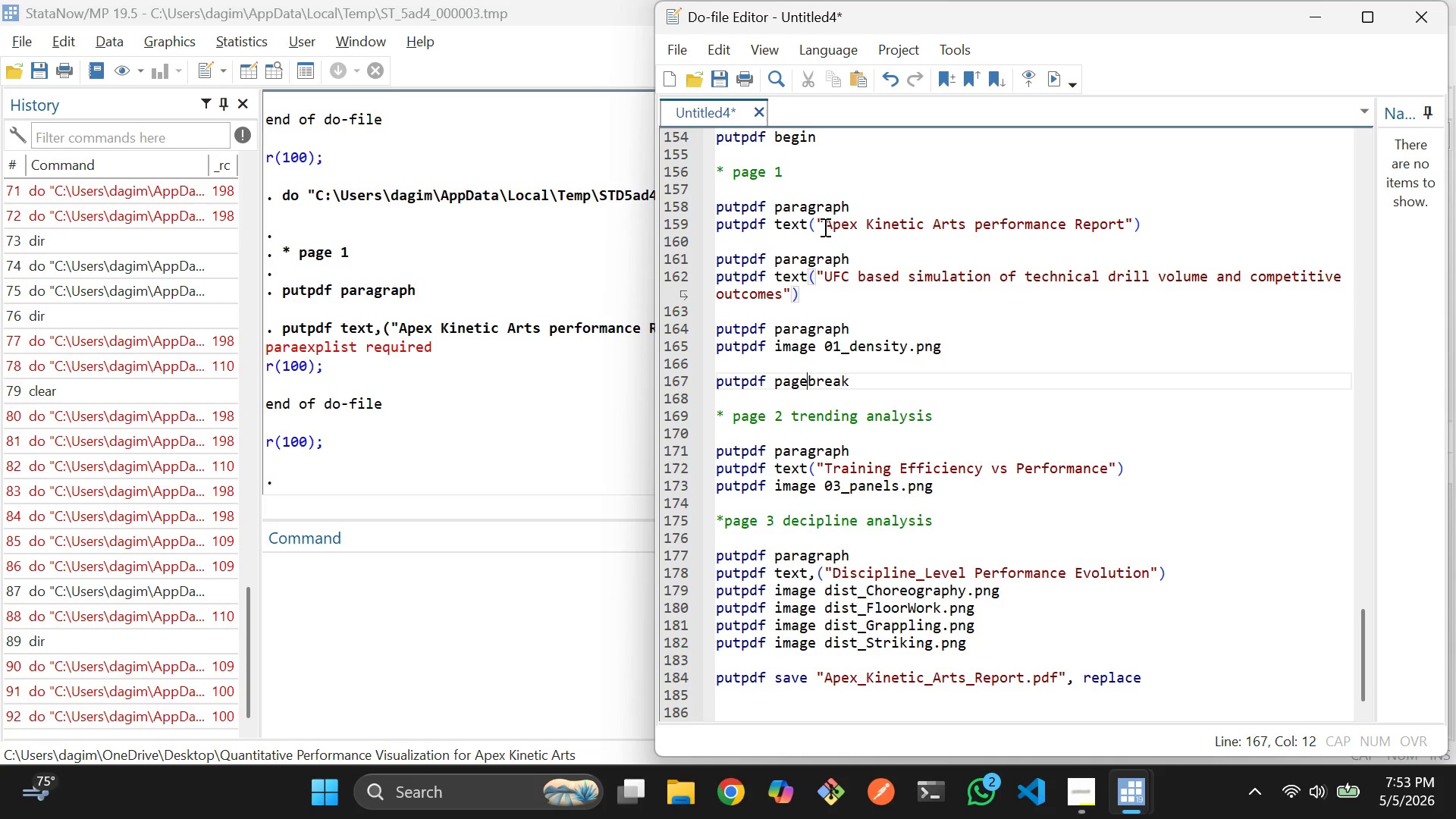 
hold_key(key=ArrowDown, duration=0.86)
 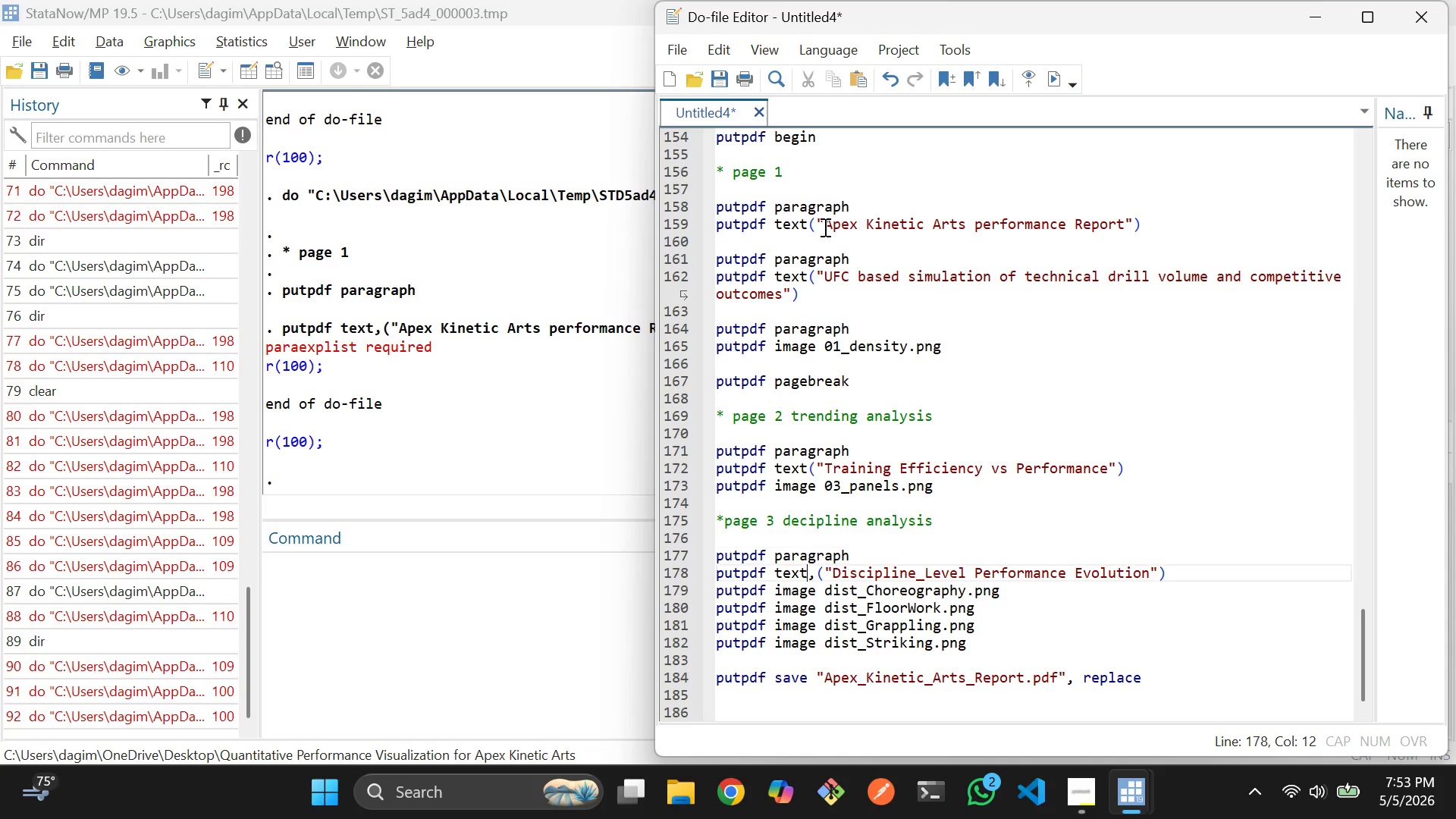 
key(ArrowDown)
 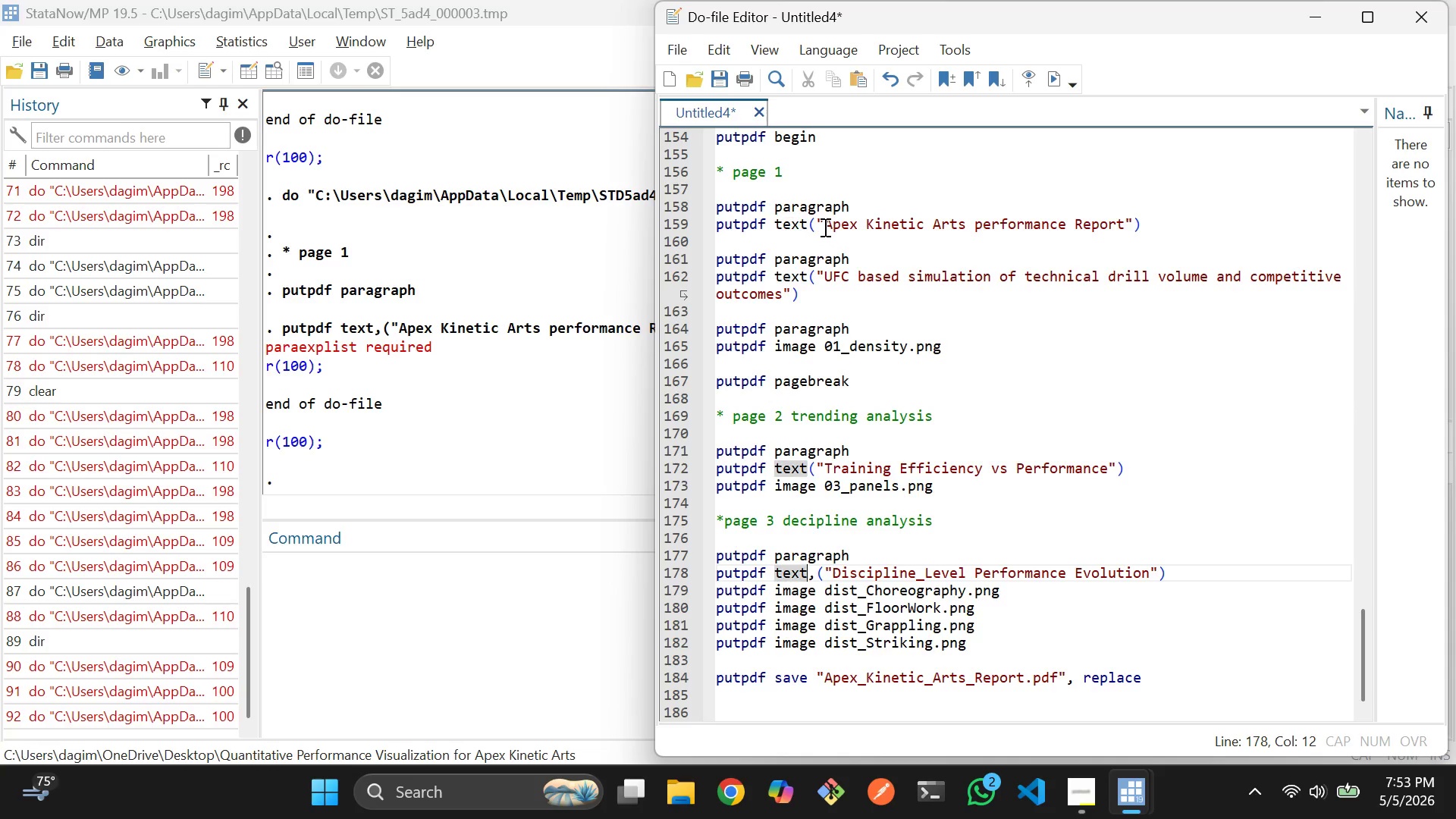 
key(ArrowRight)
 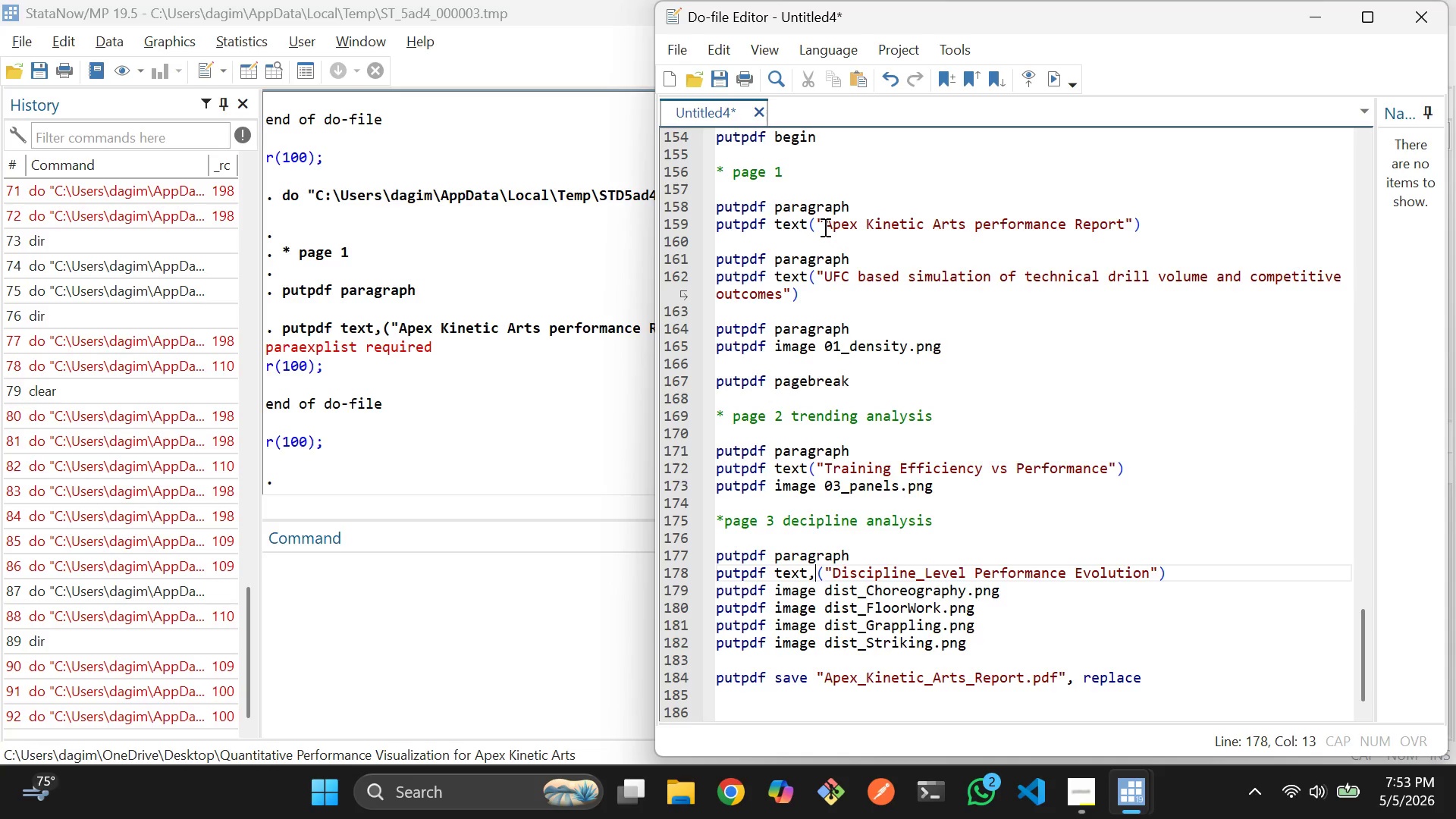 
key(ArrowRight)
 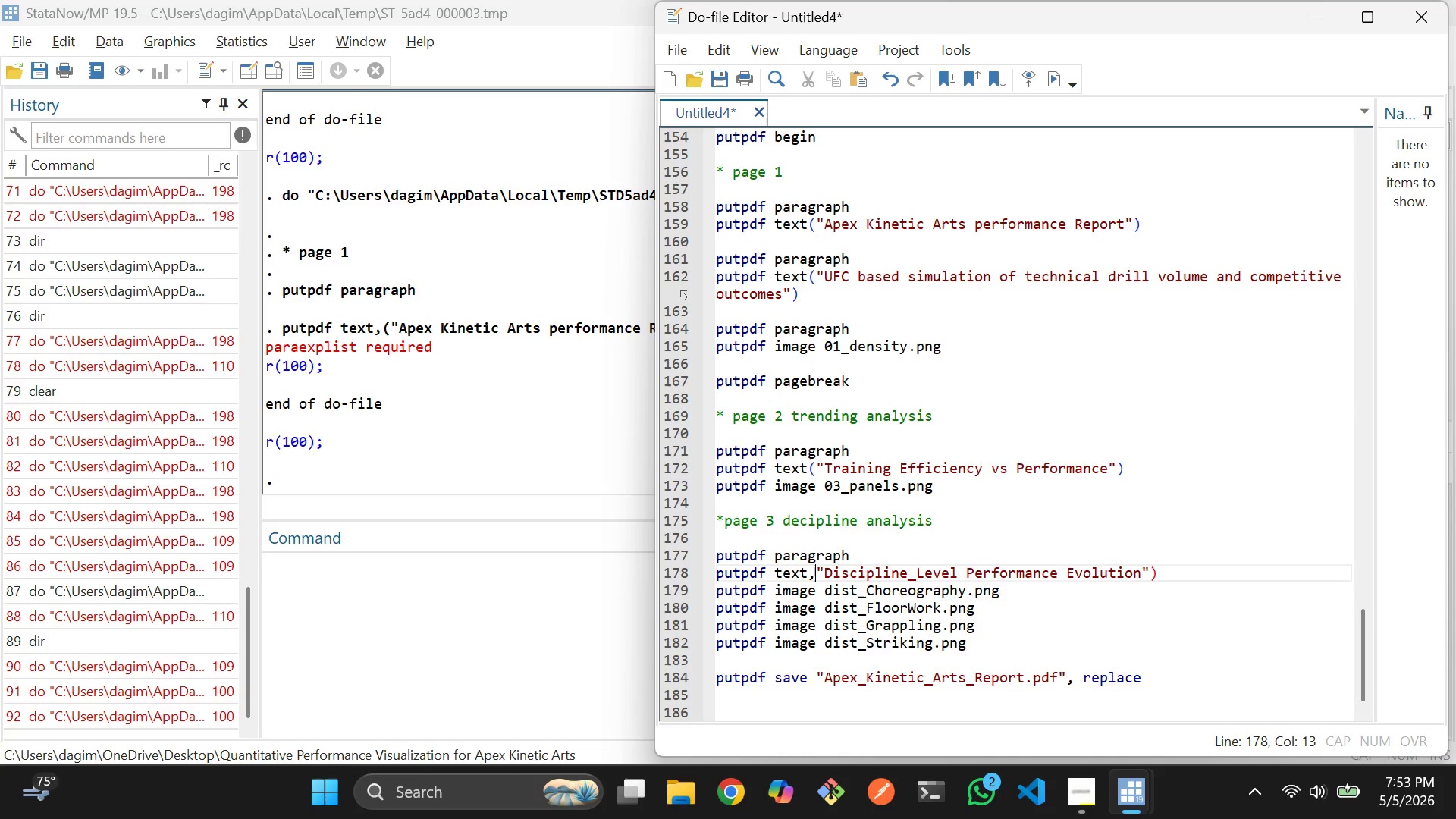 
key(Backspace)
 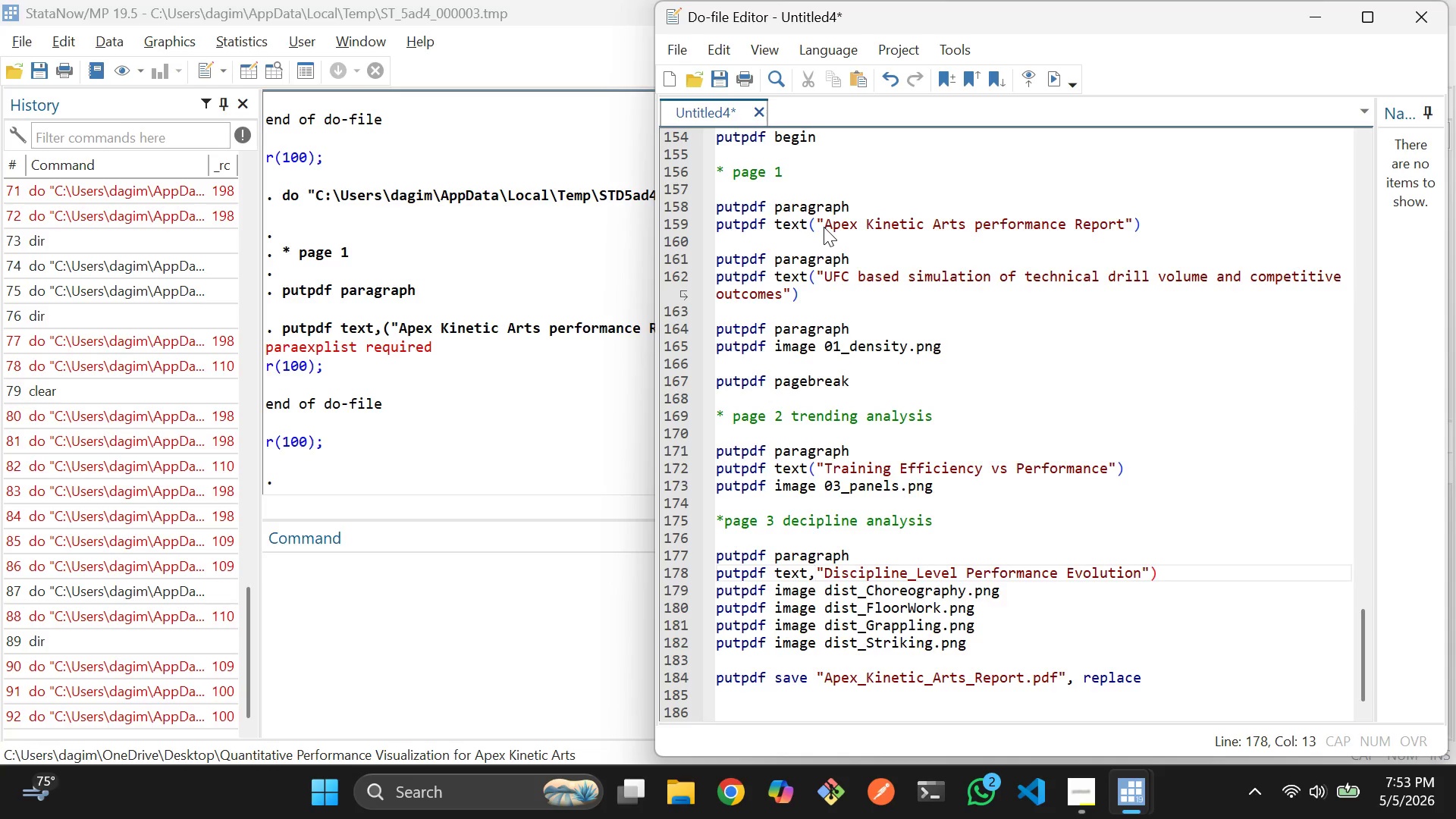 
key(Backspace)
 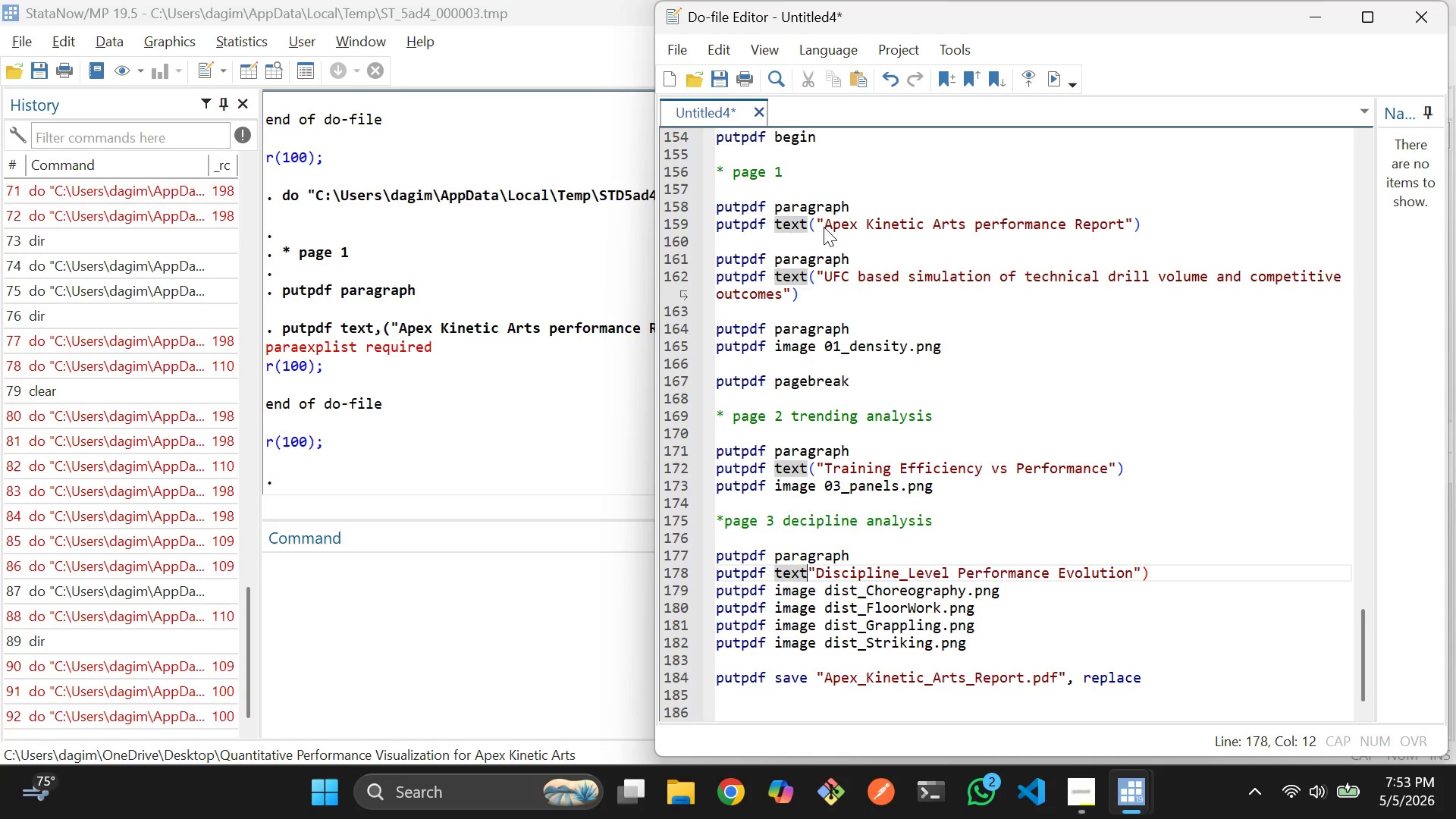 
key(Shift+9)
 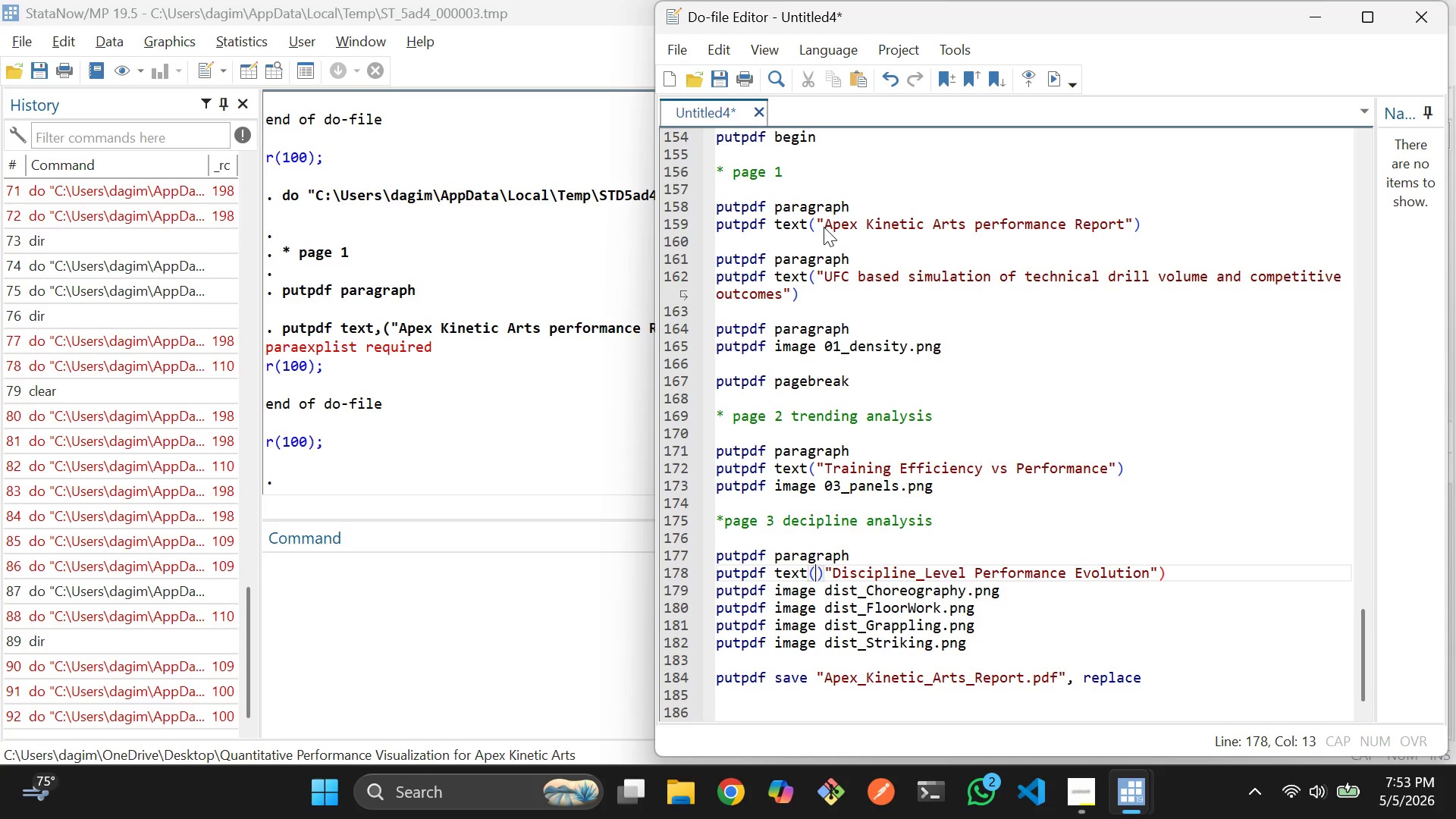 
key(ArrowRight)
 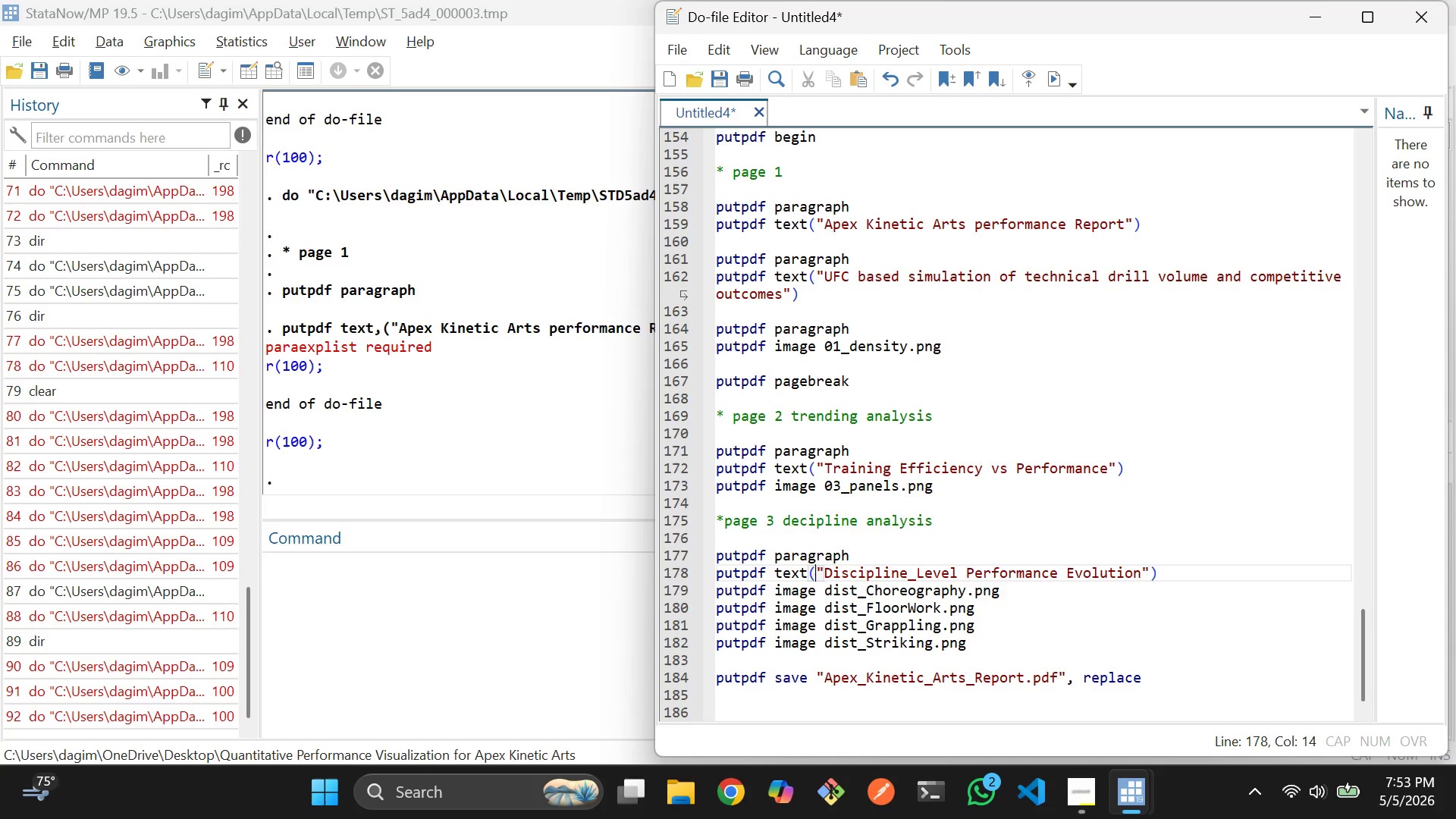 
key(Backspace)
 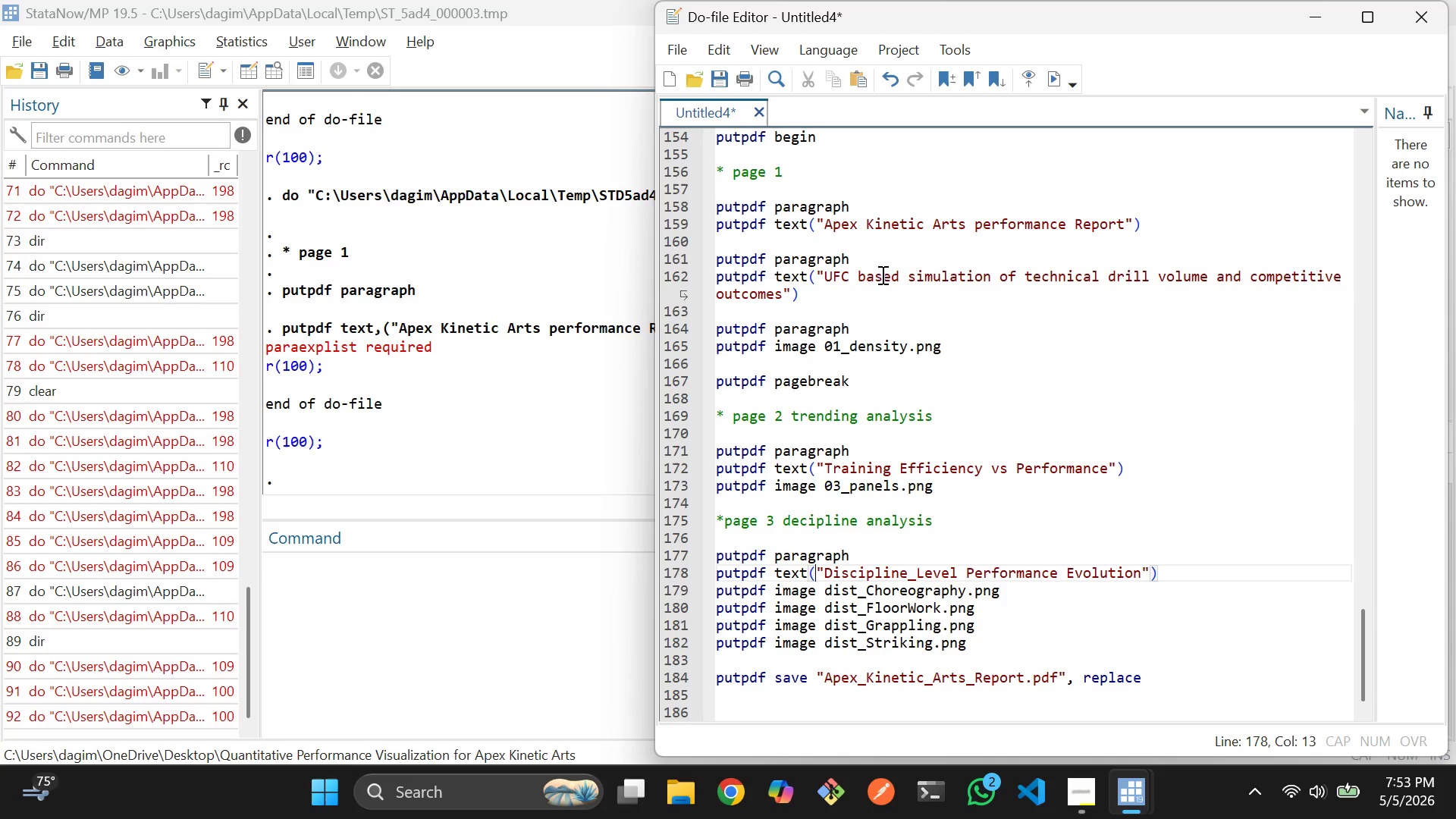 
left_click([910, 321])
 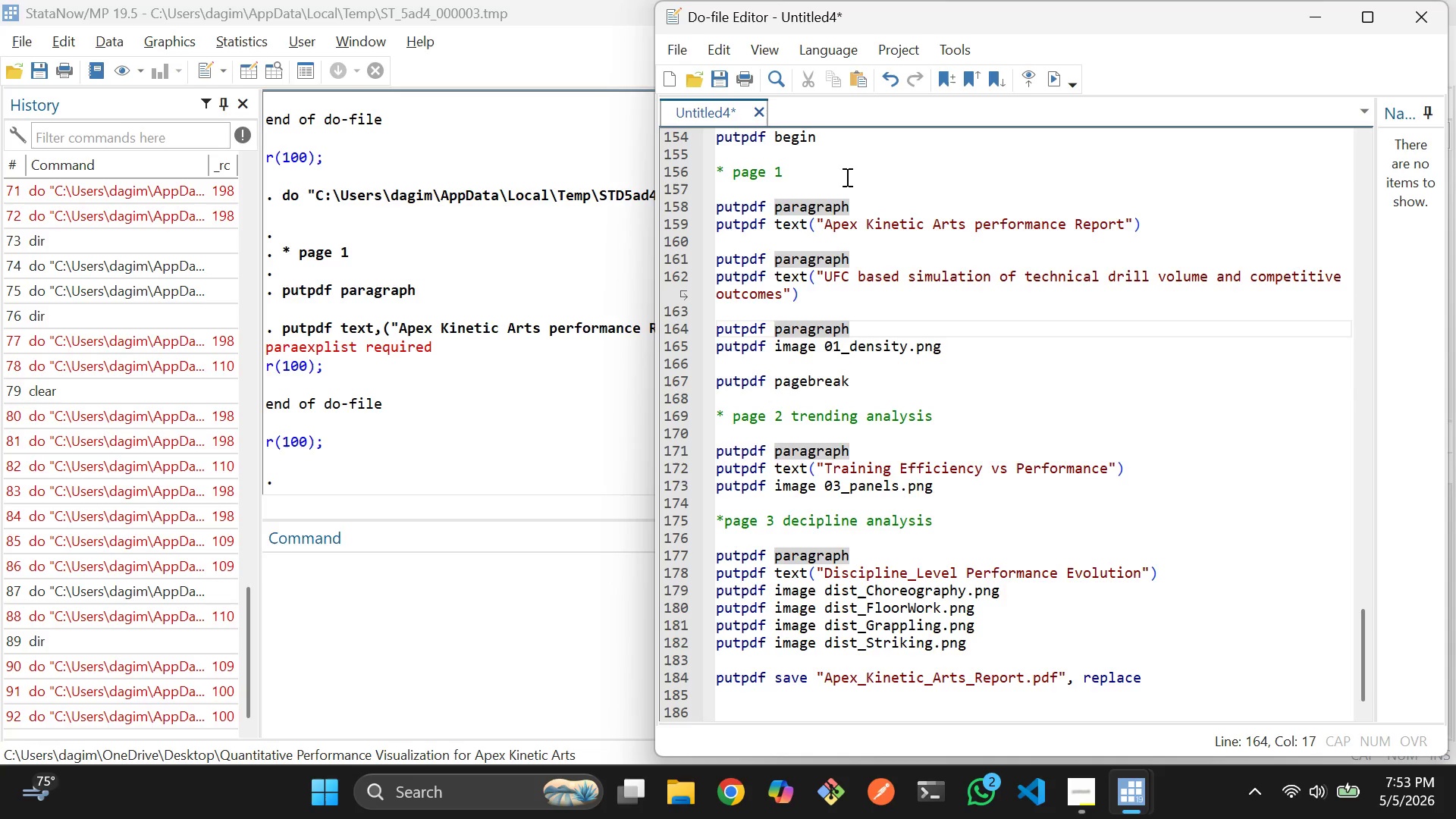 
left_click_drag(start_coordinate=[860, 184], to_coordinate=[1158, 666])
 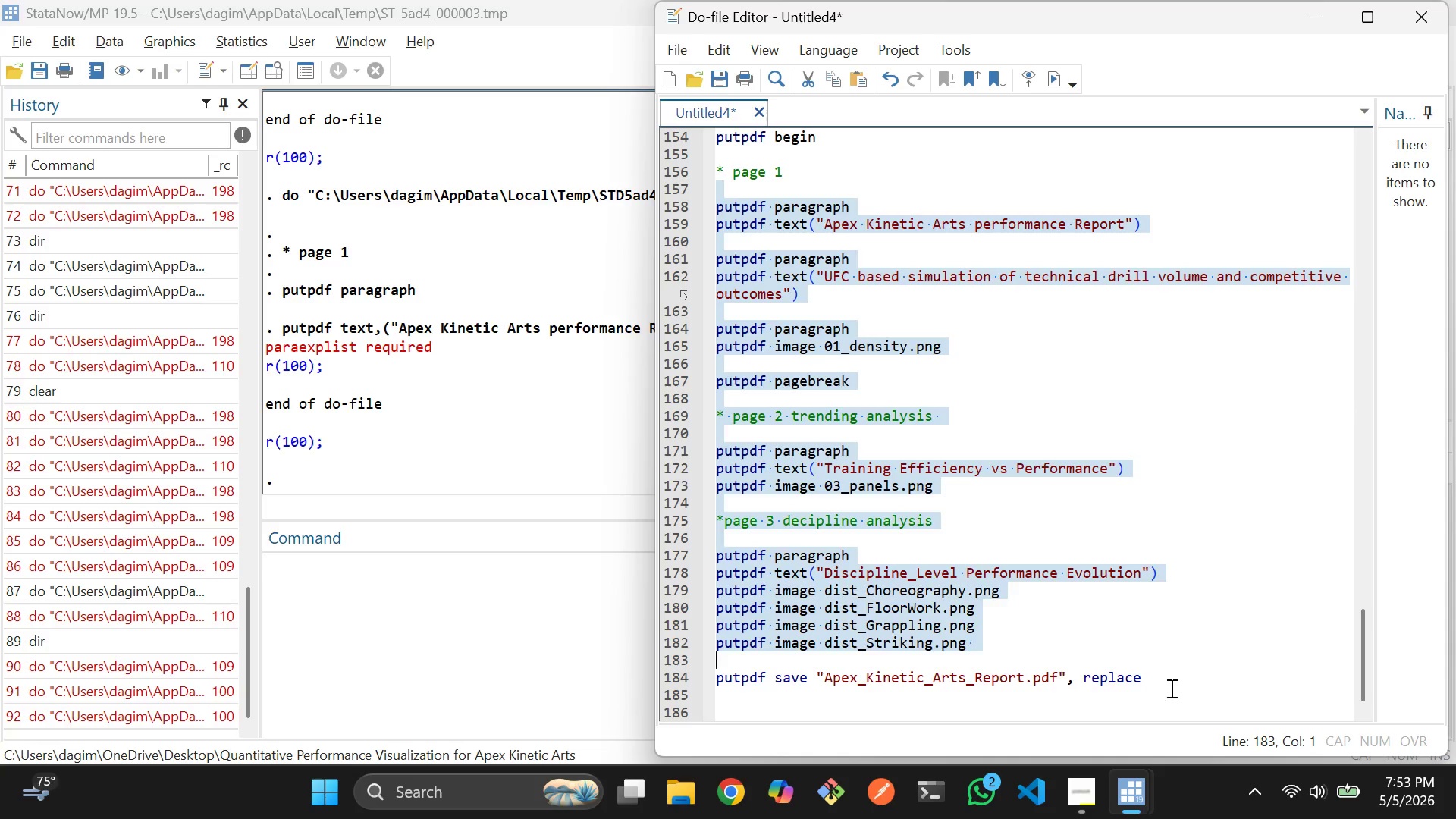 
left_click([1170, 688])
 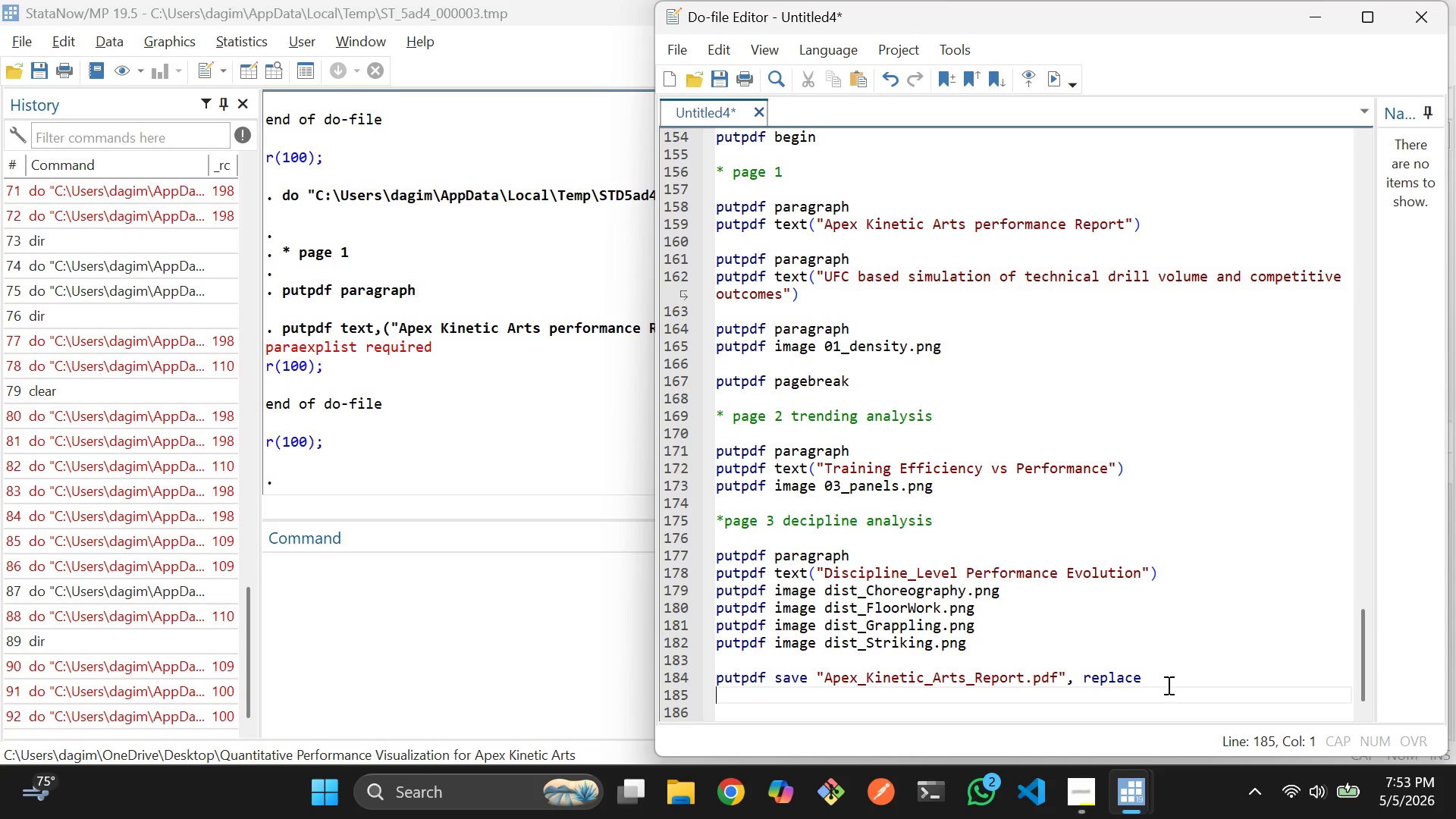 
left_click_drag(start_coordinate=[1167, 685], to_coordinate=[720, 199])
 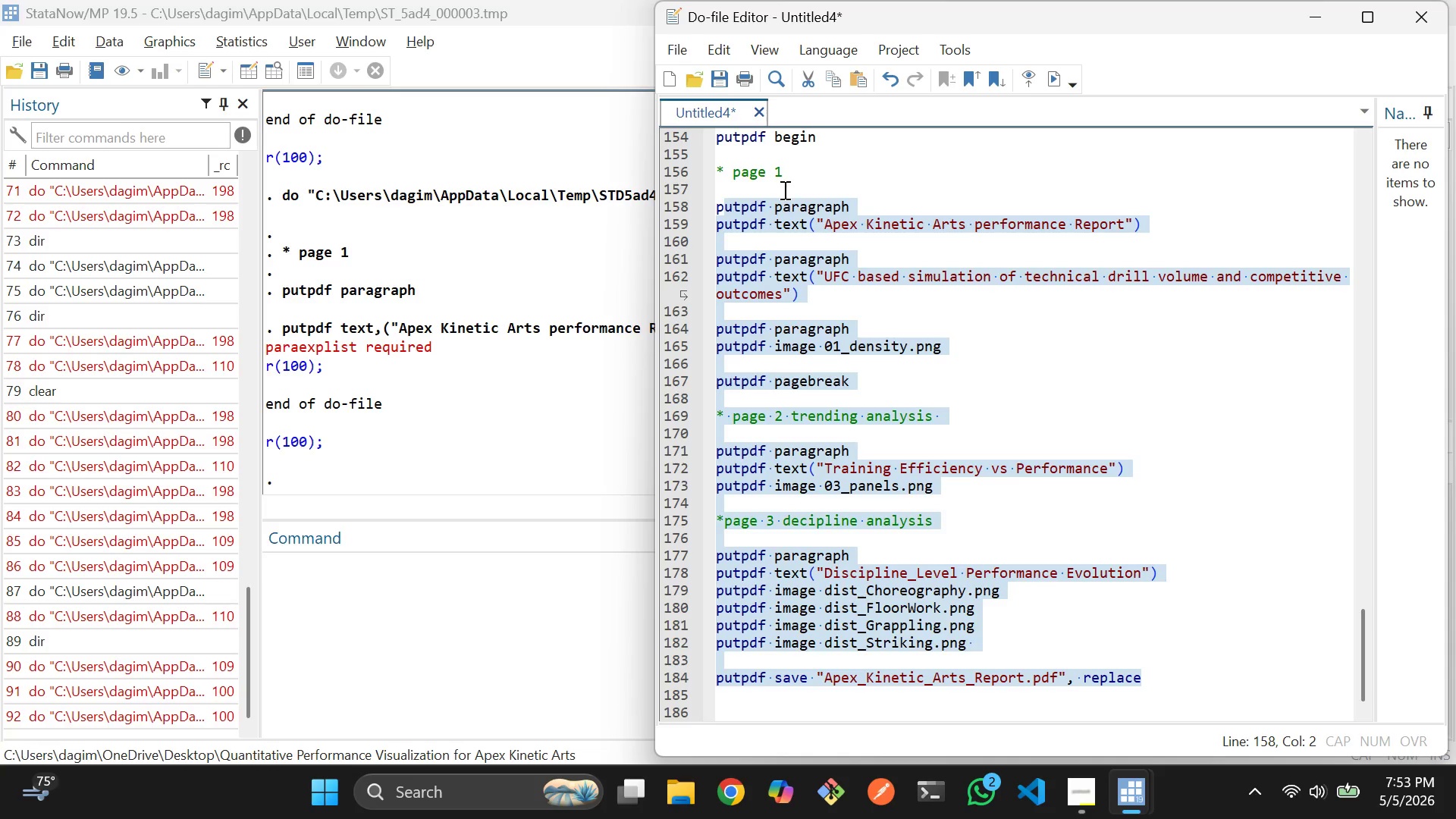 
key(Shift+ArrowLeft)
 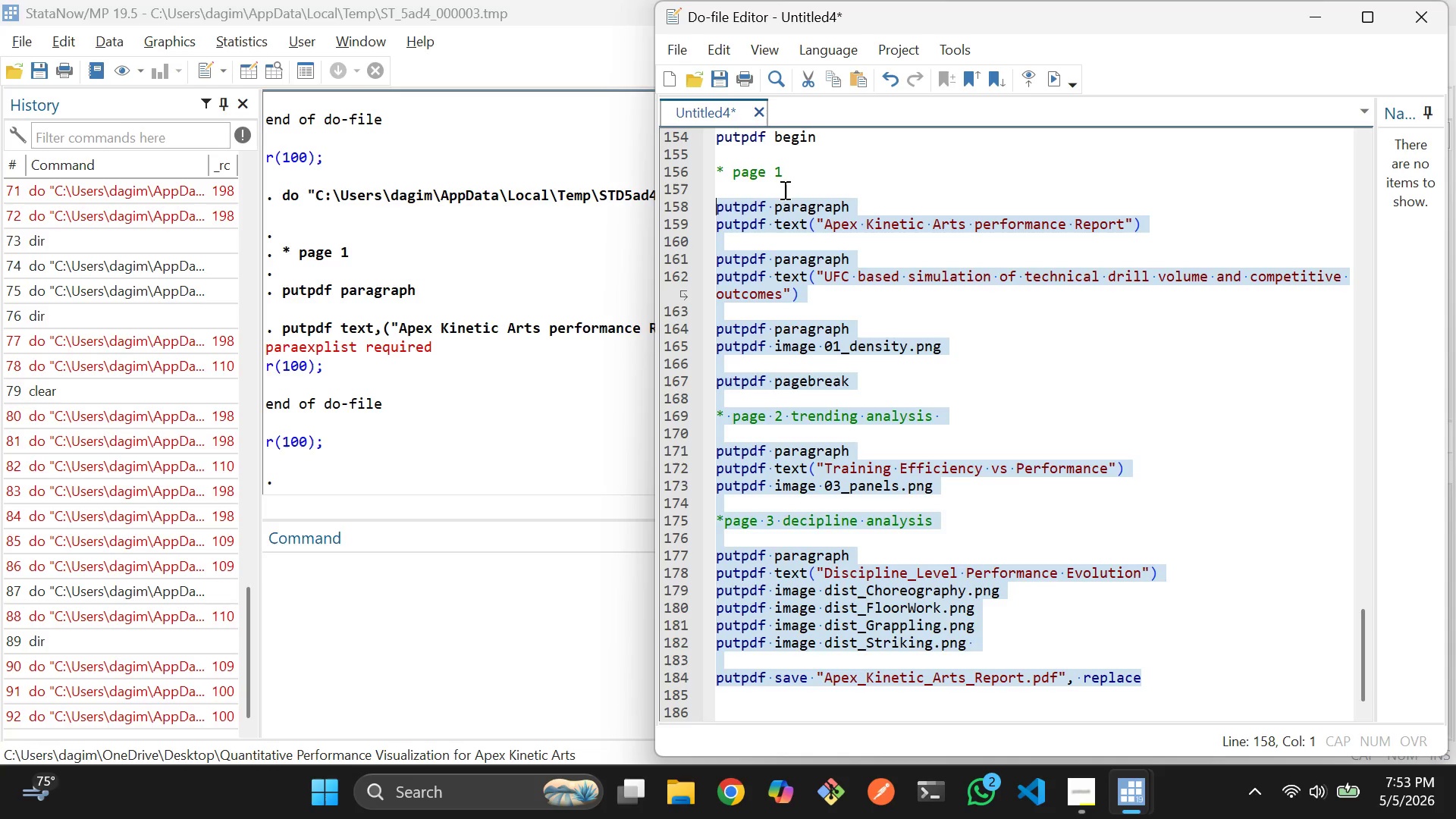 
key(Control+D)
 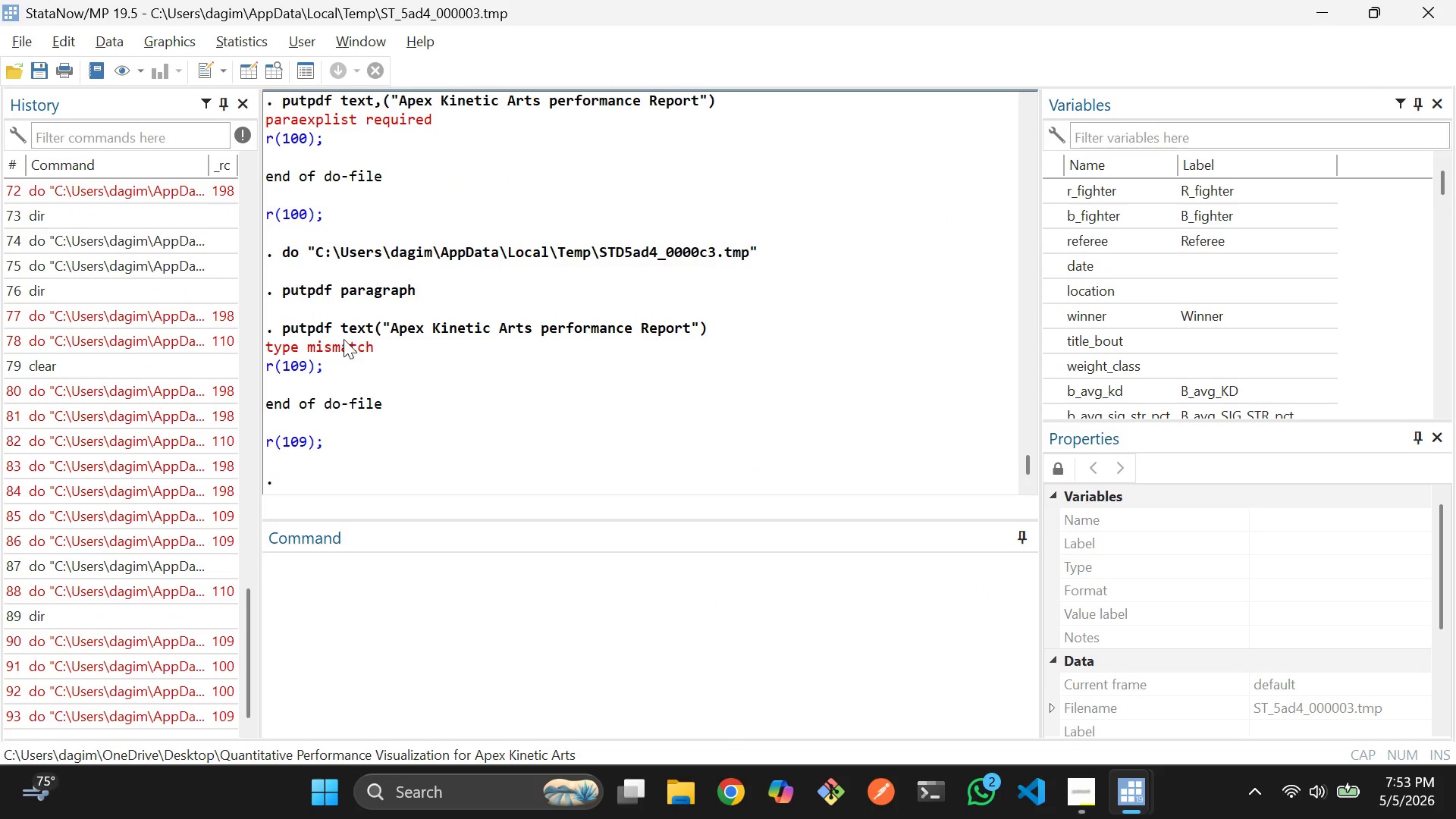 
key(Alt+AltLeft)
 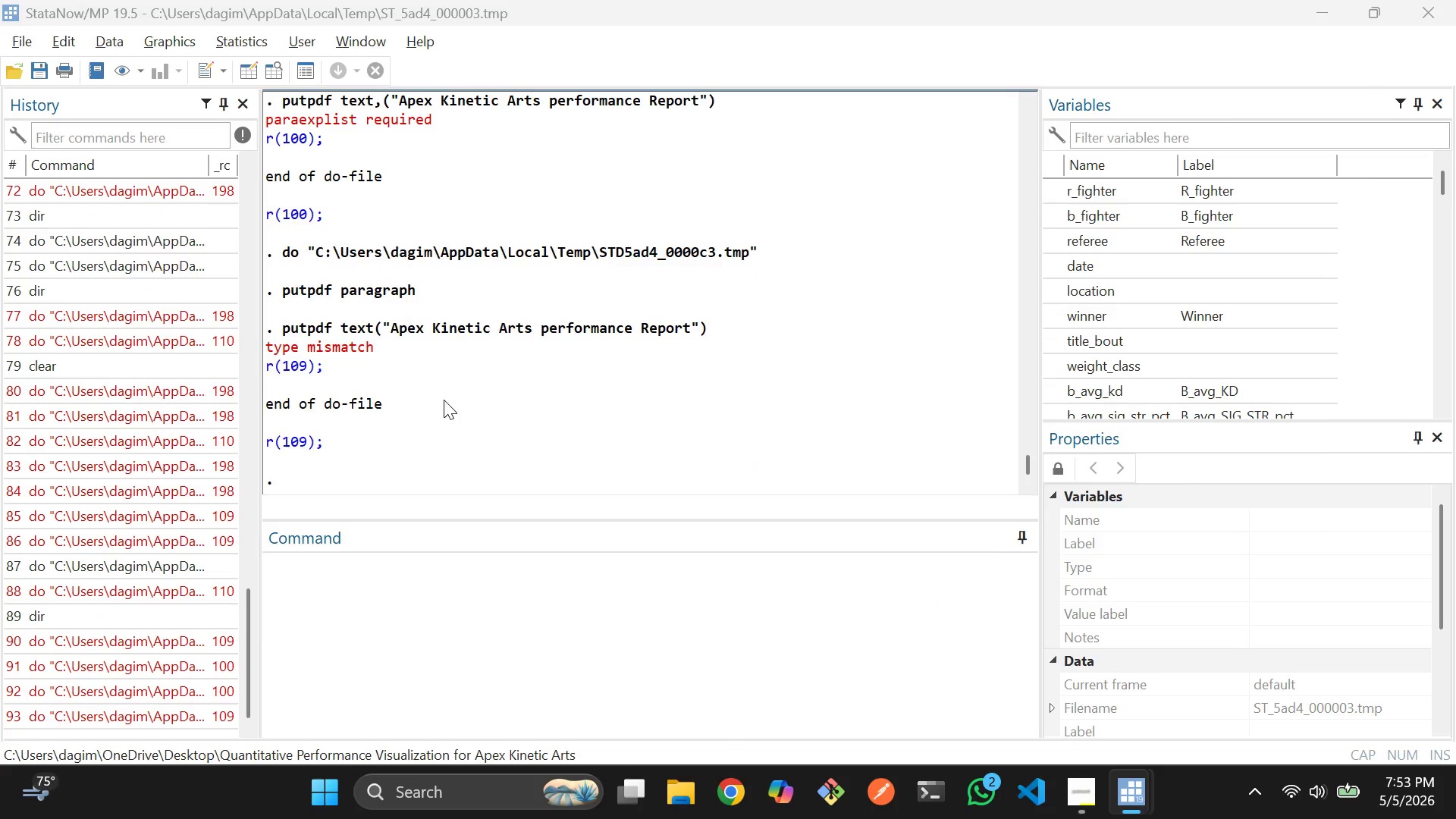 
key(Alt+Tab)
 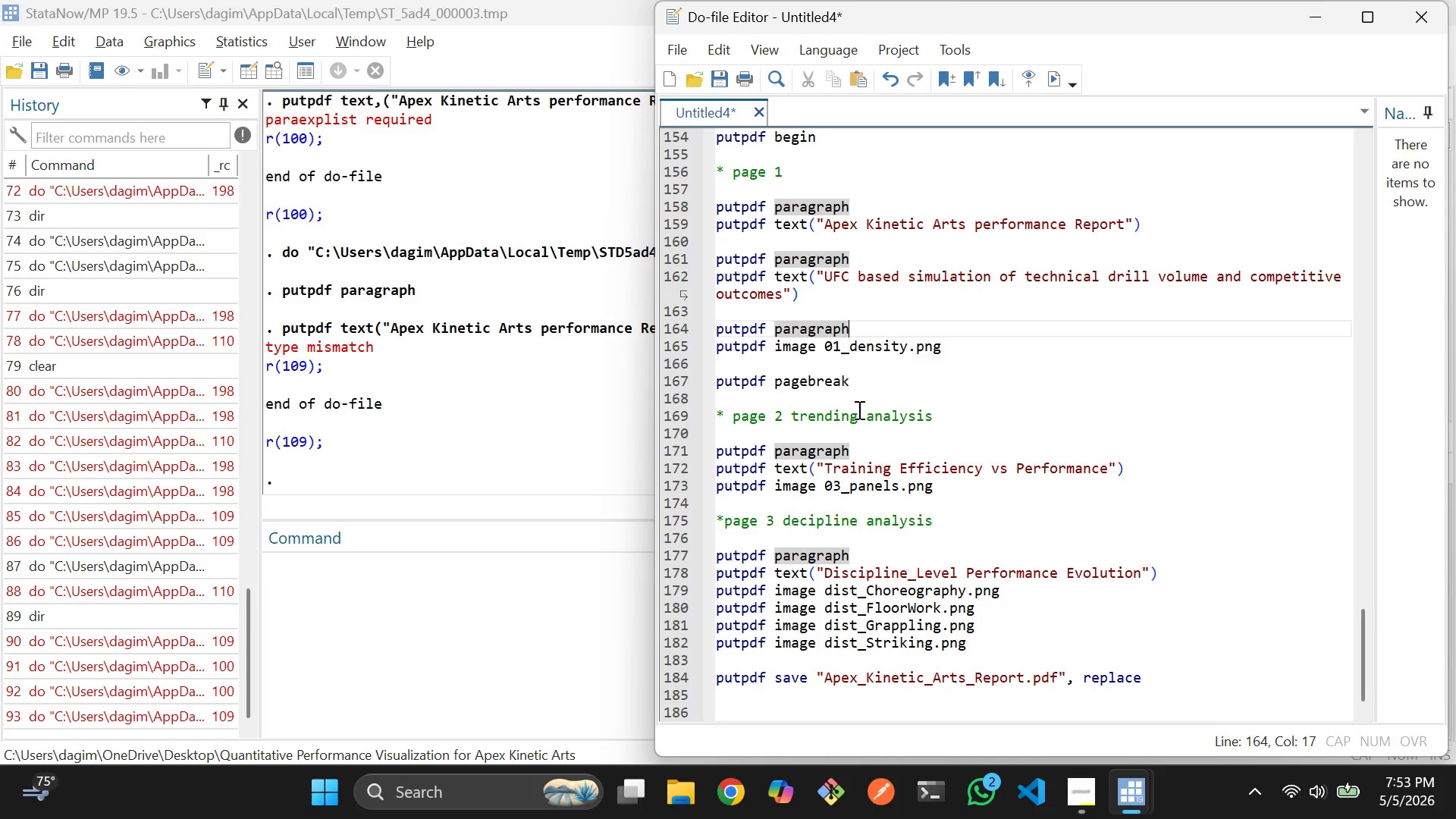 
scroll: coordinate [444, 400], scroll_direction: down, amount: 1.0
 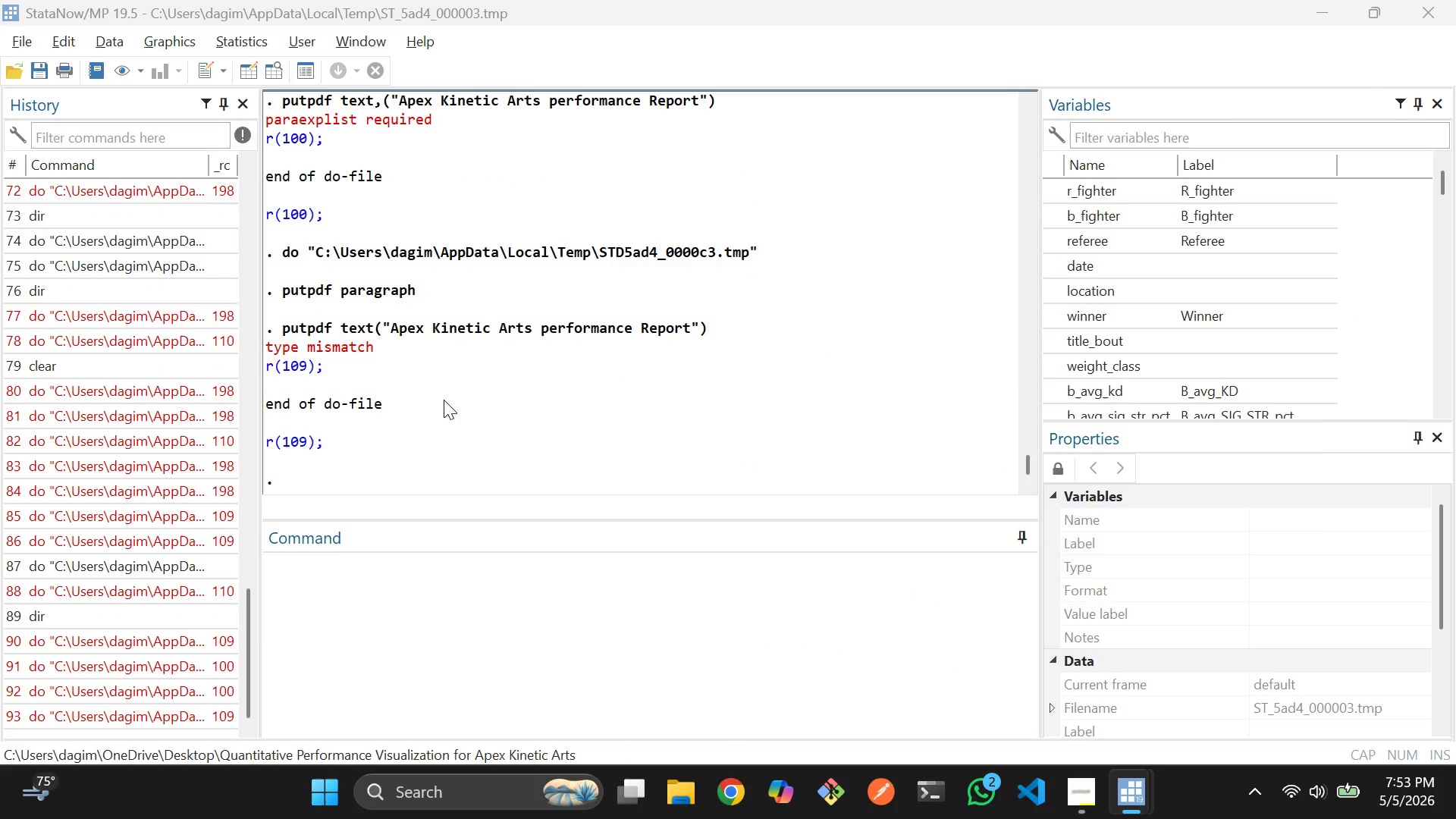 
left_click([864, 406])
 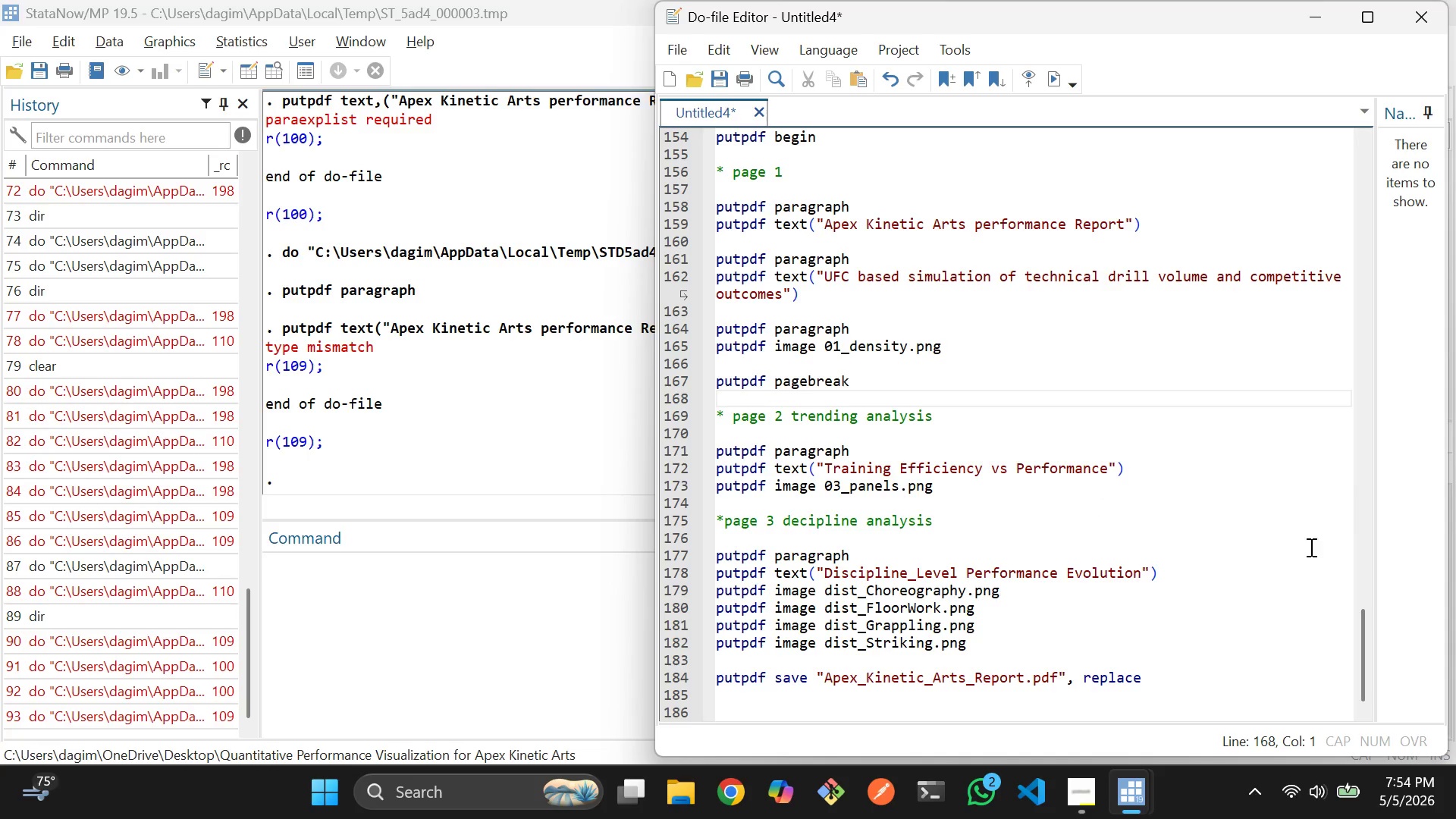 
wait(19.89)
 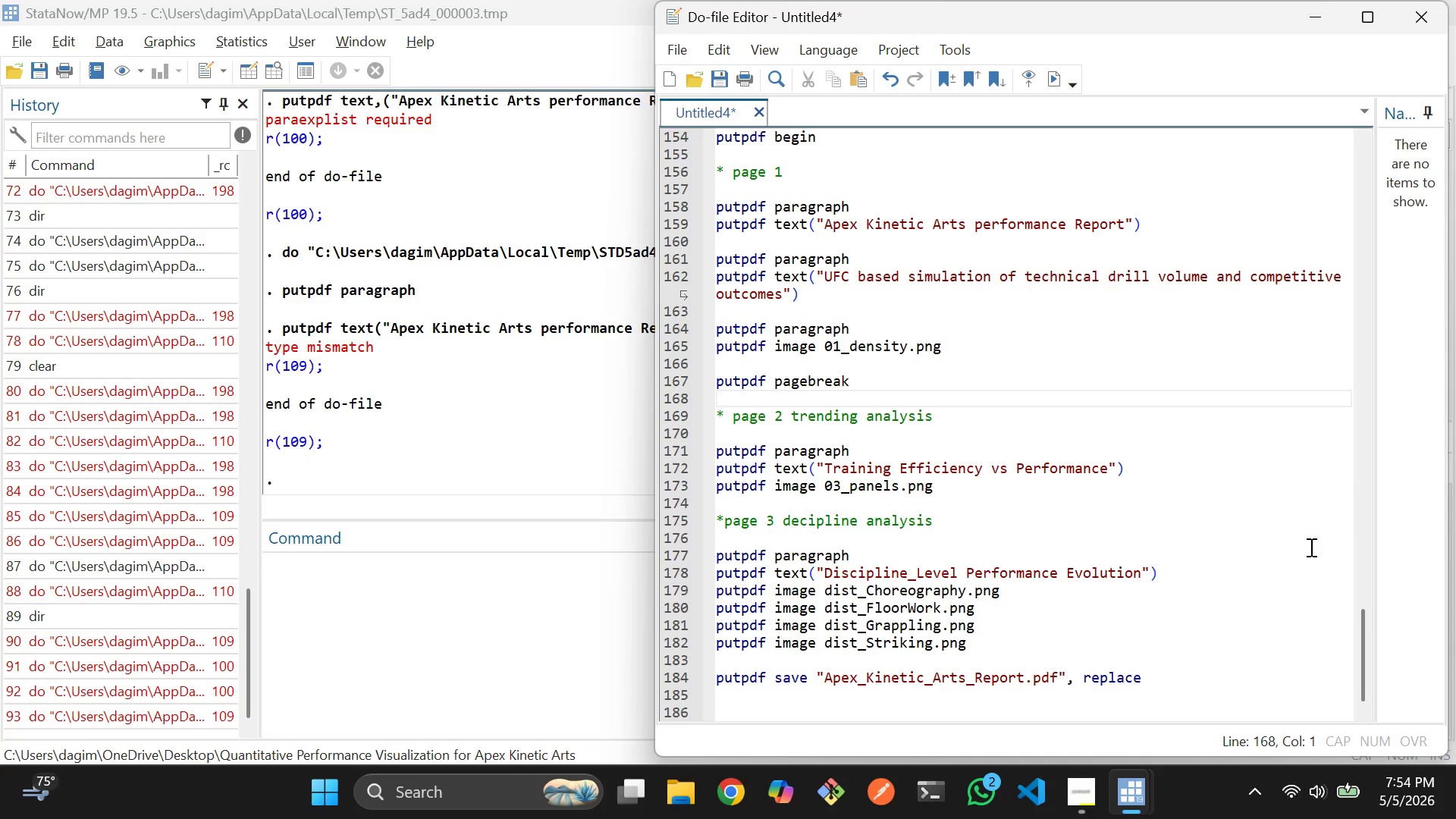 
left_click([560, 636])
 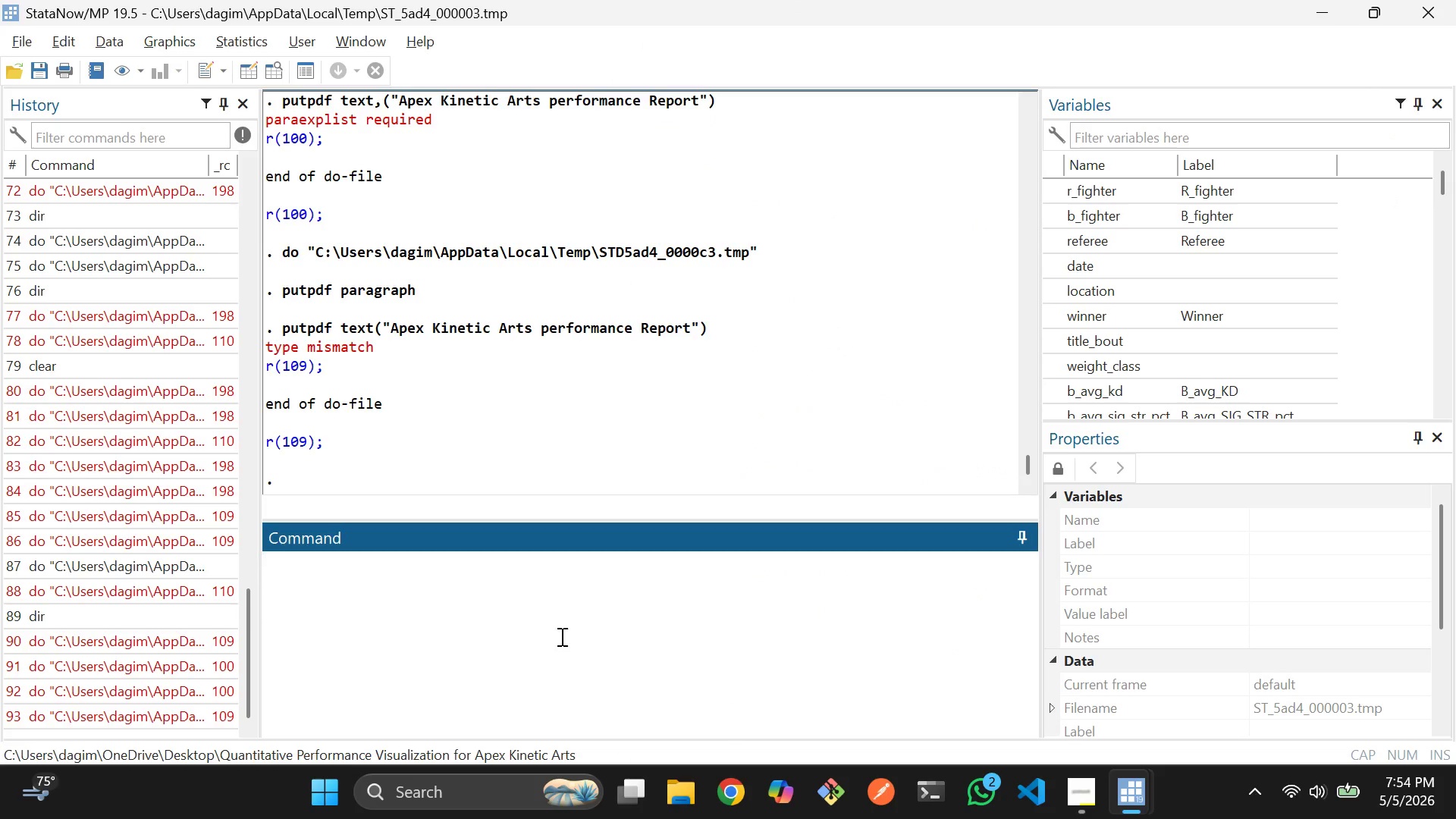 
type(pdf clear)
 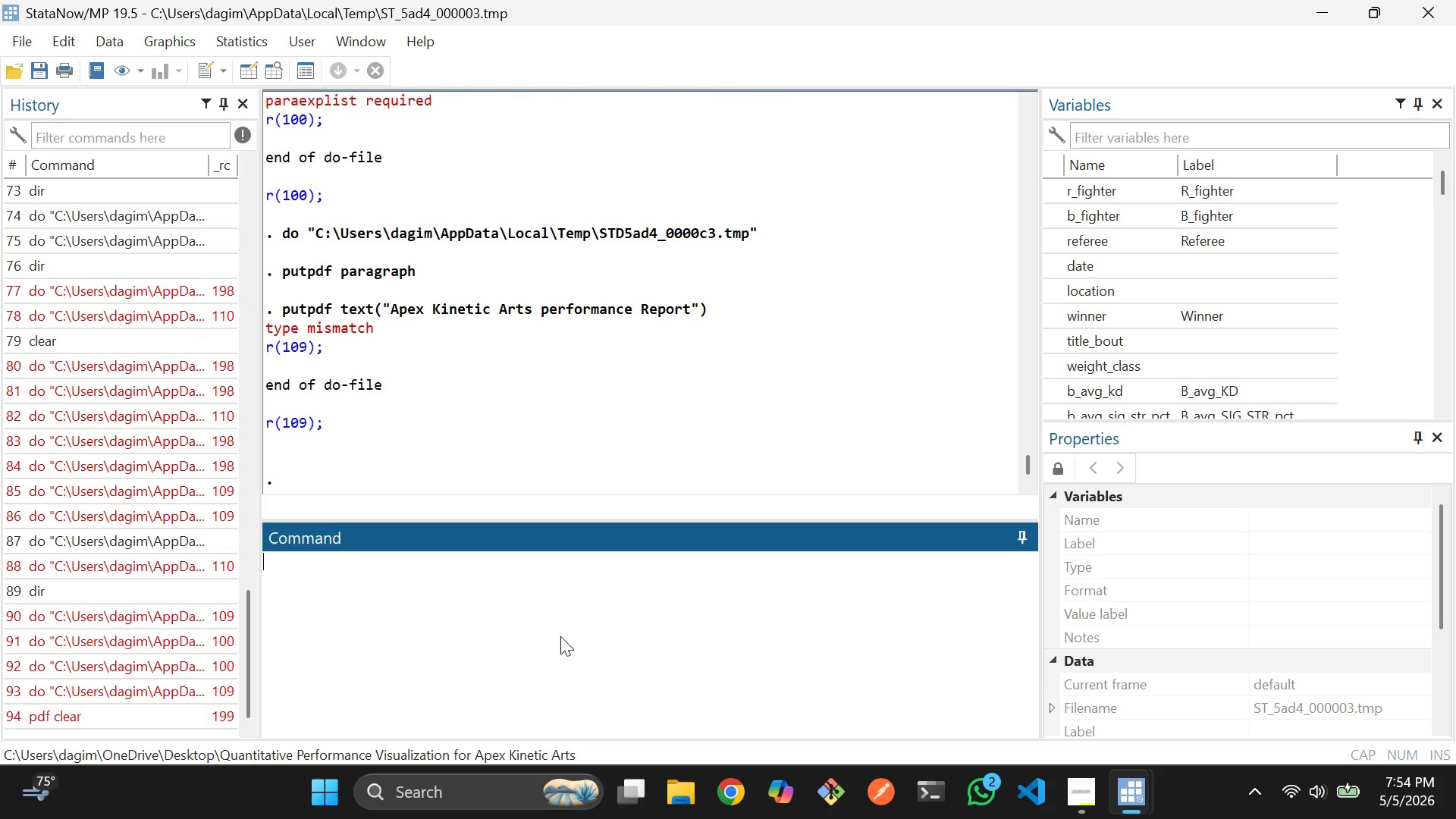 
key(Enter)
 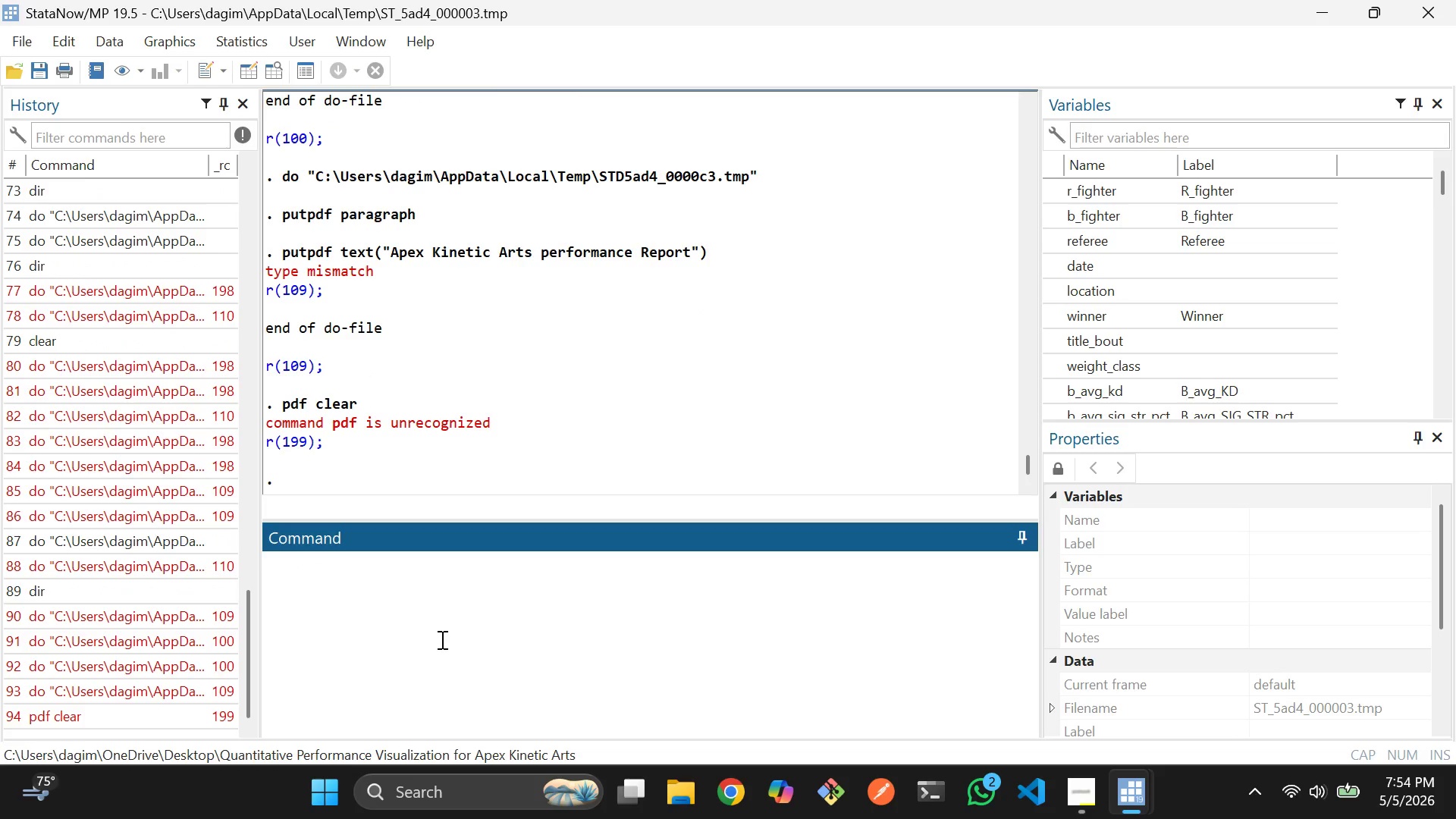 
key(Alt+AltLeft)
 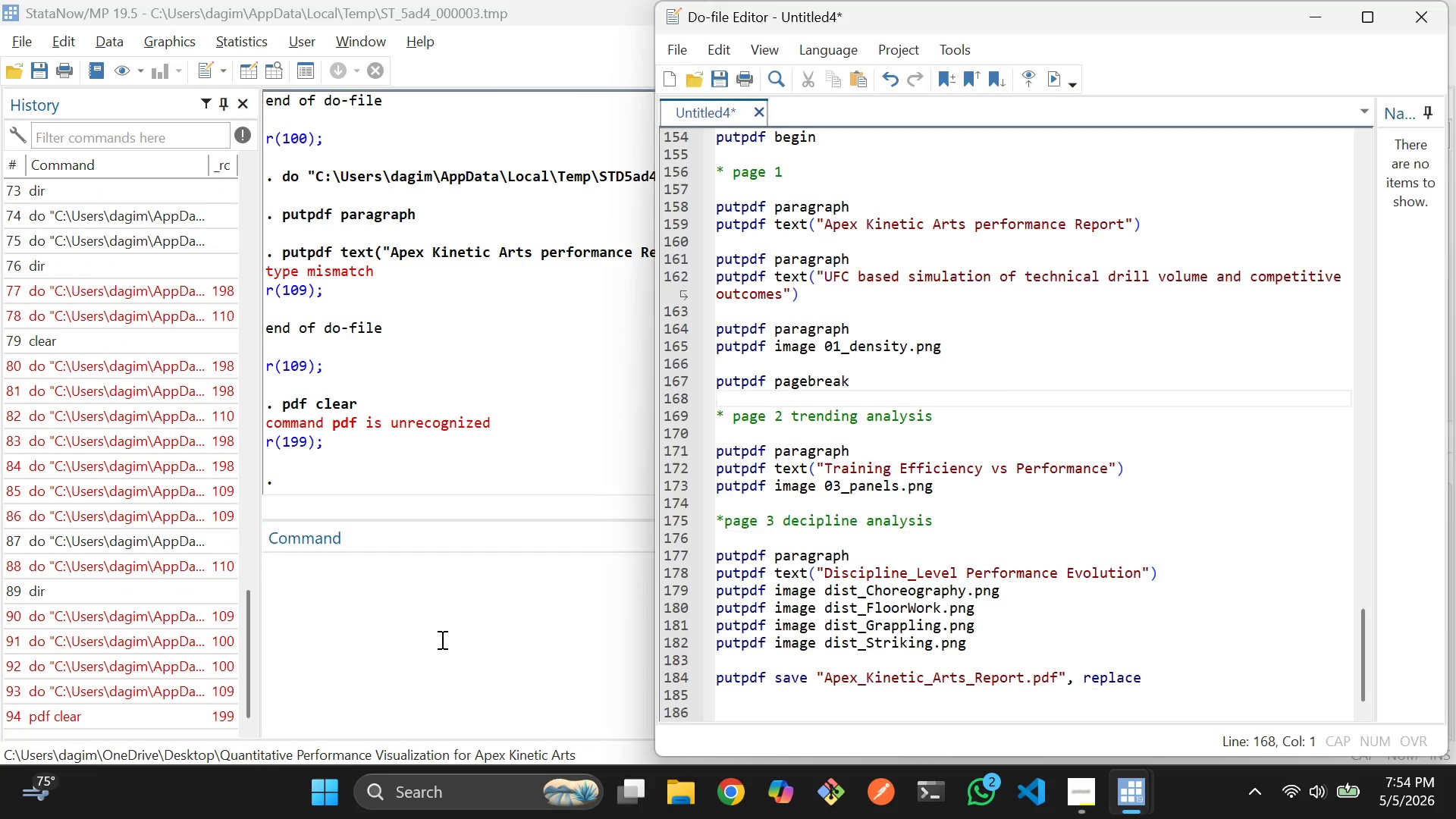 
key(Alt+Tab)
 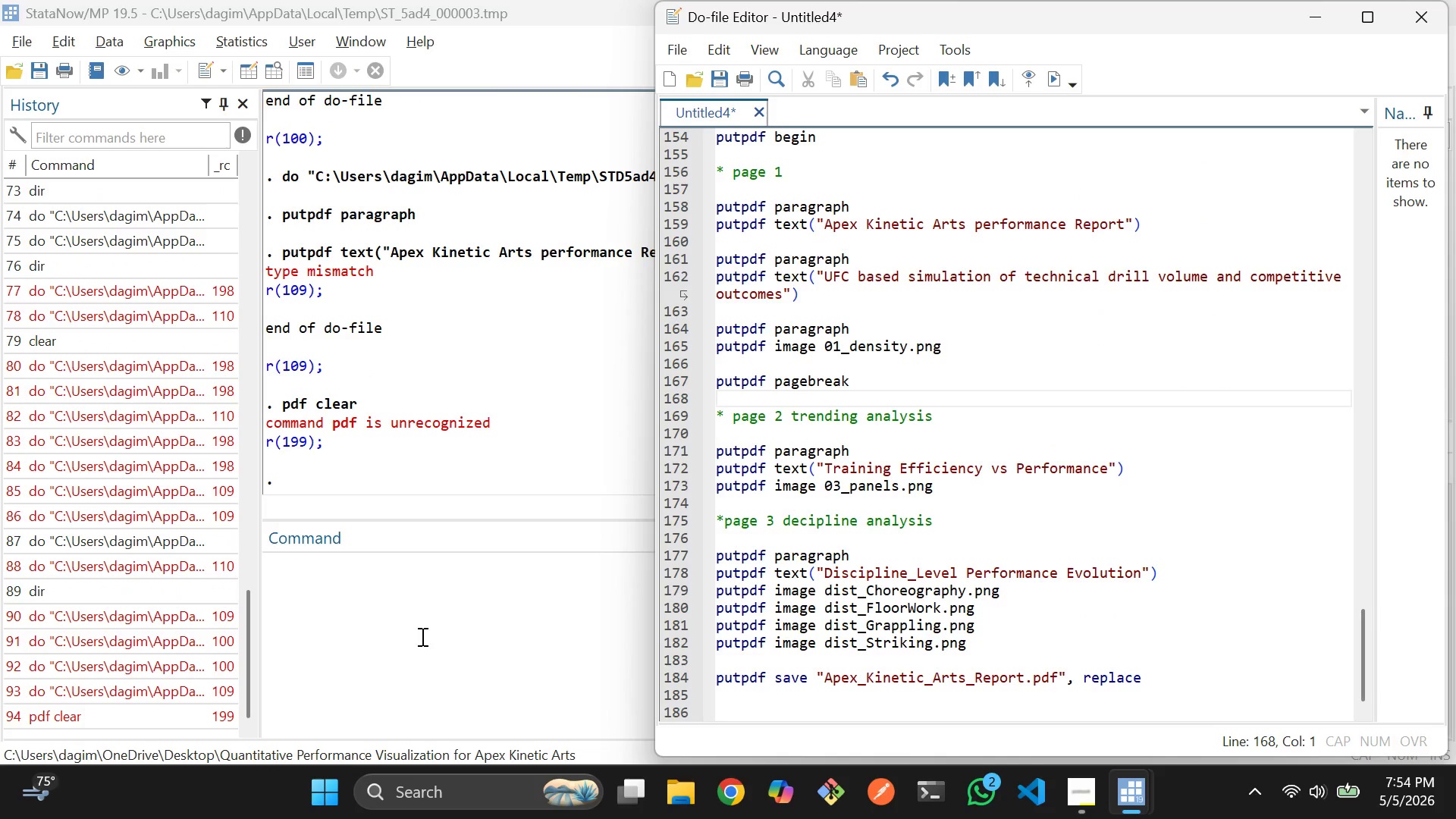 
type(pputpdf clear)
 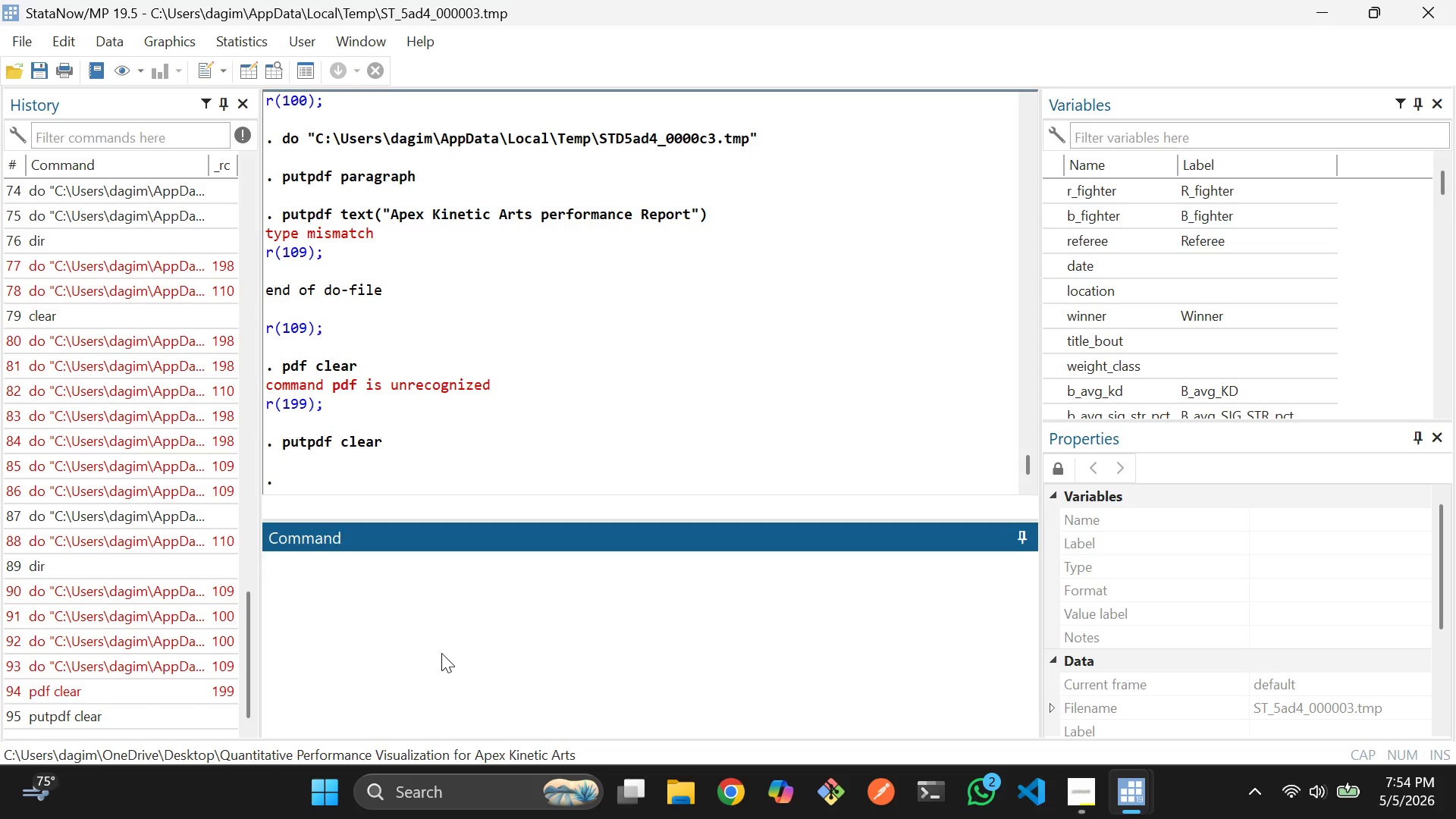 
left_click_drag(start_coordinate=[421, 636], to_coordinate=[441, 653])
 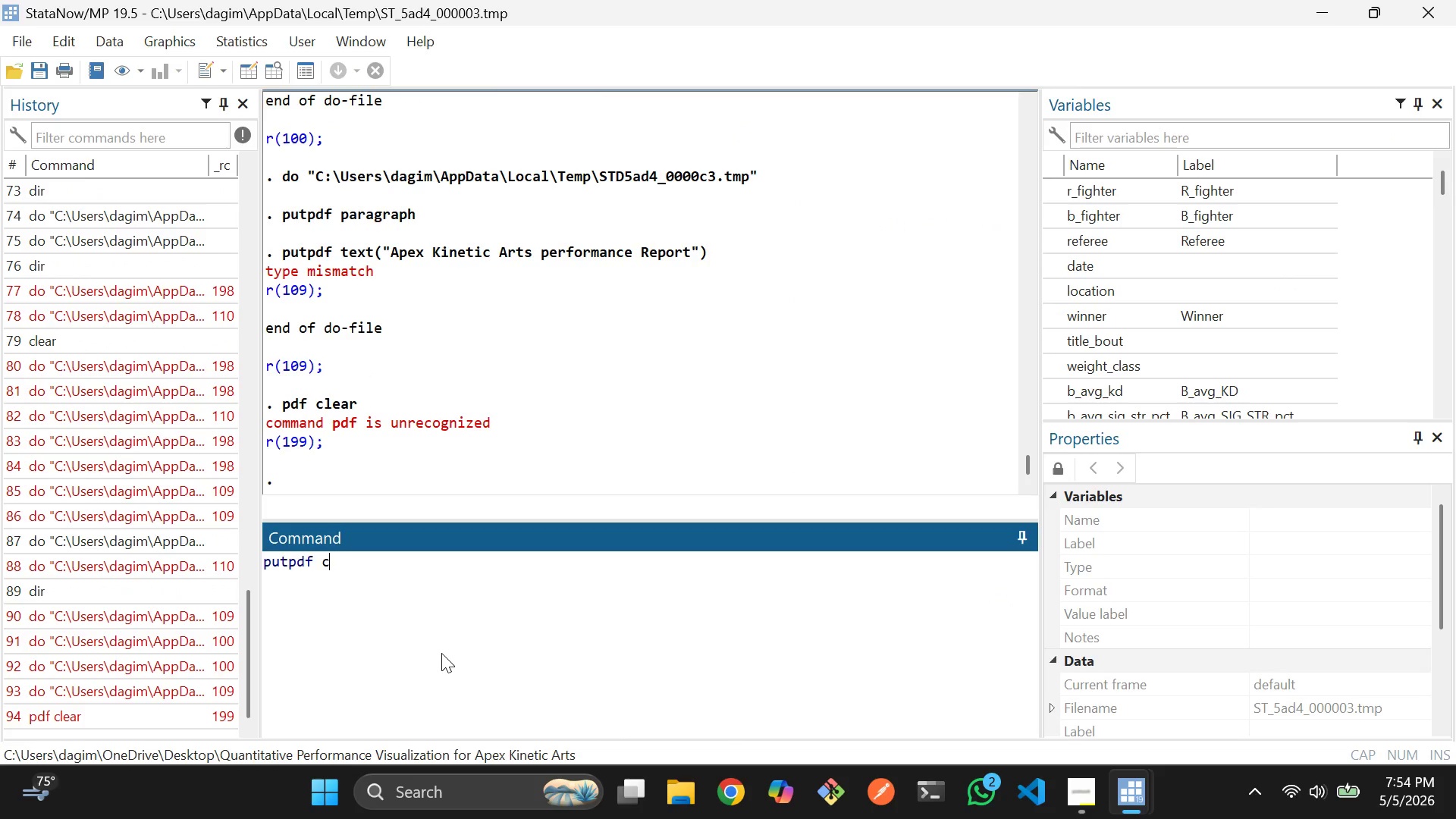 
key(Enter)
 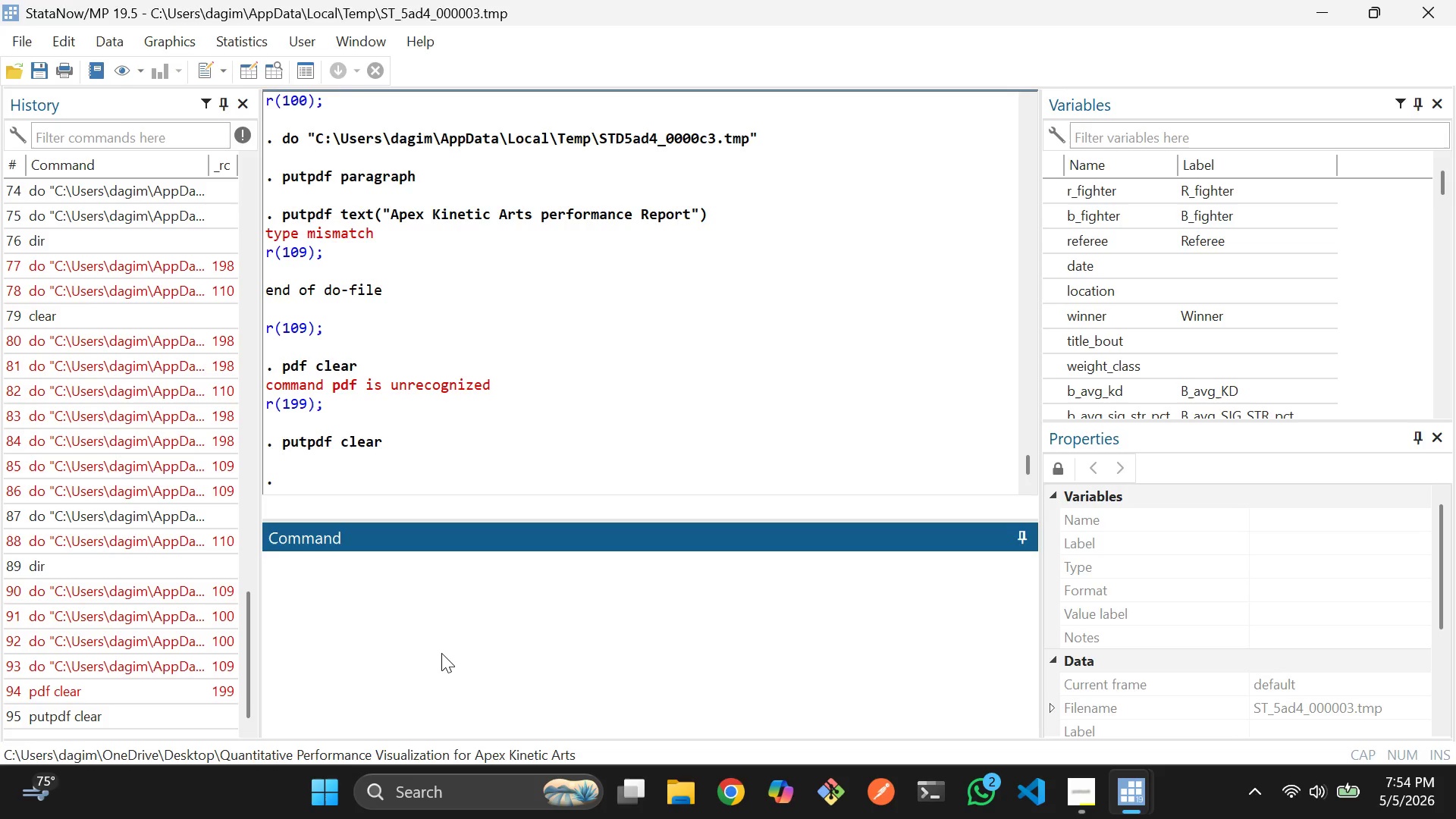 
key(Alt+AltLeft)
 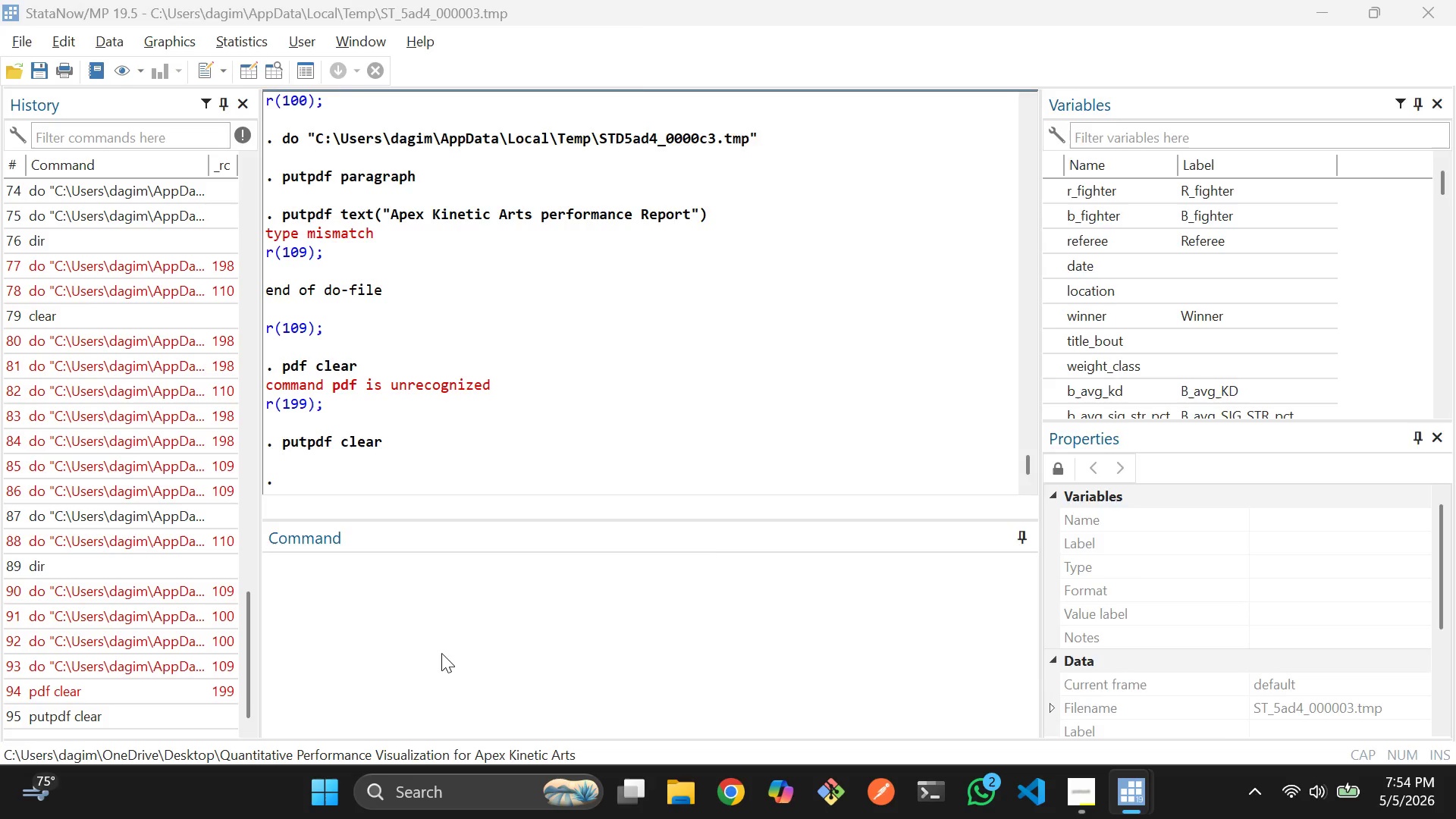 
key(Alt+Tab)
 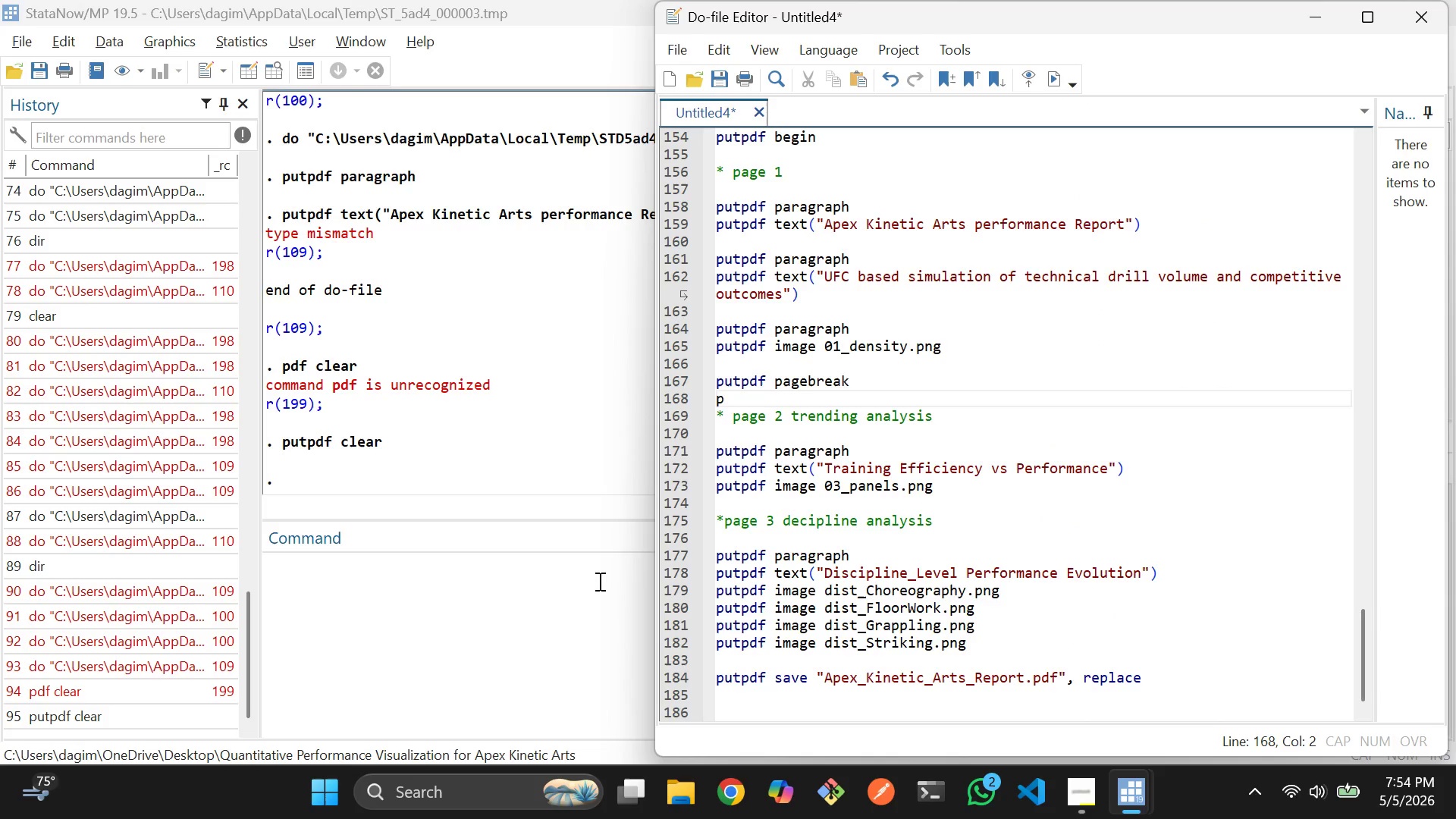 
key(Backspace)
 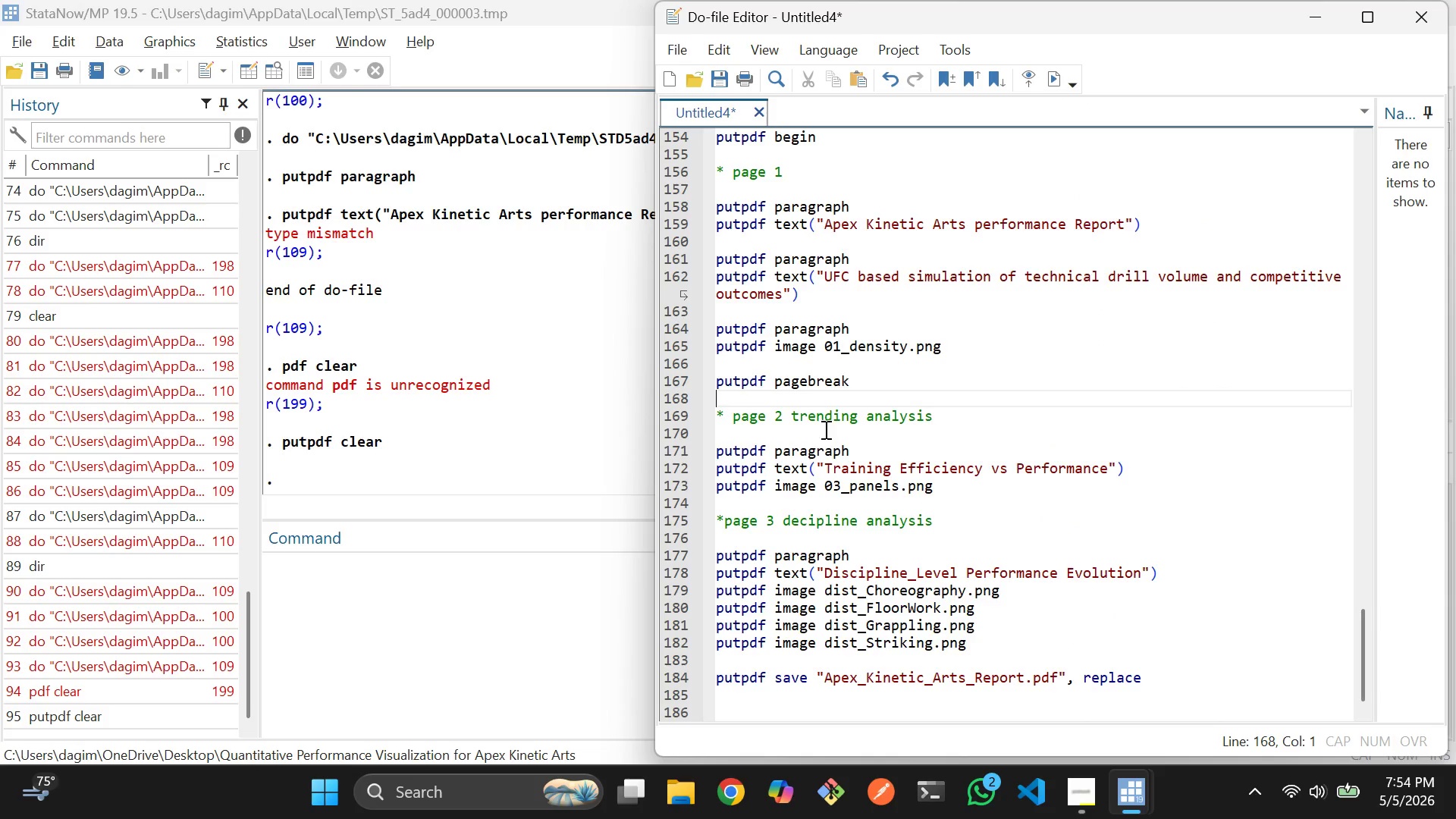 
scroll: coordinate [817, 352], scroll_direction: up, amount: 3.0
 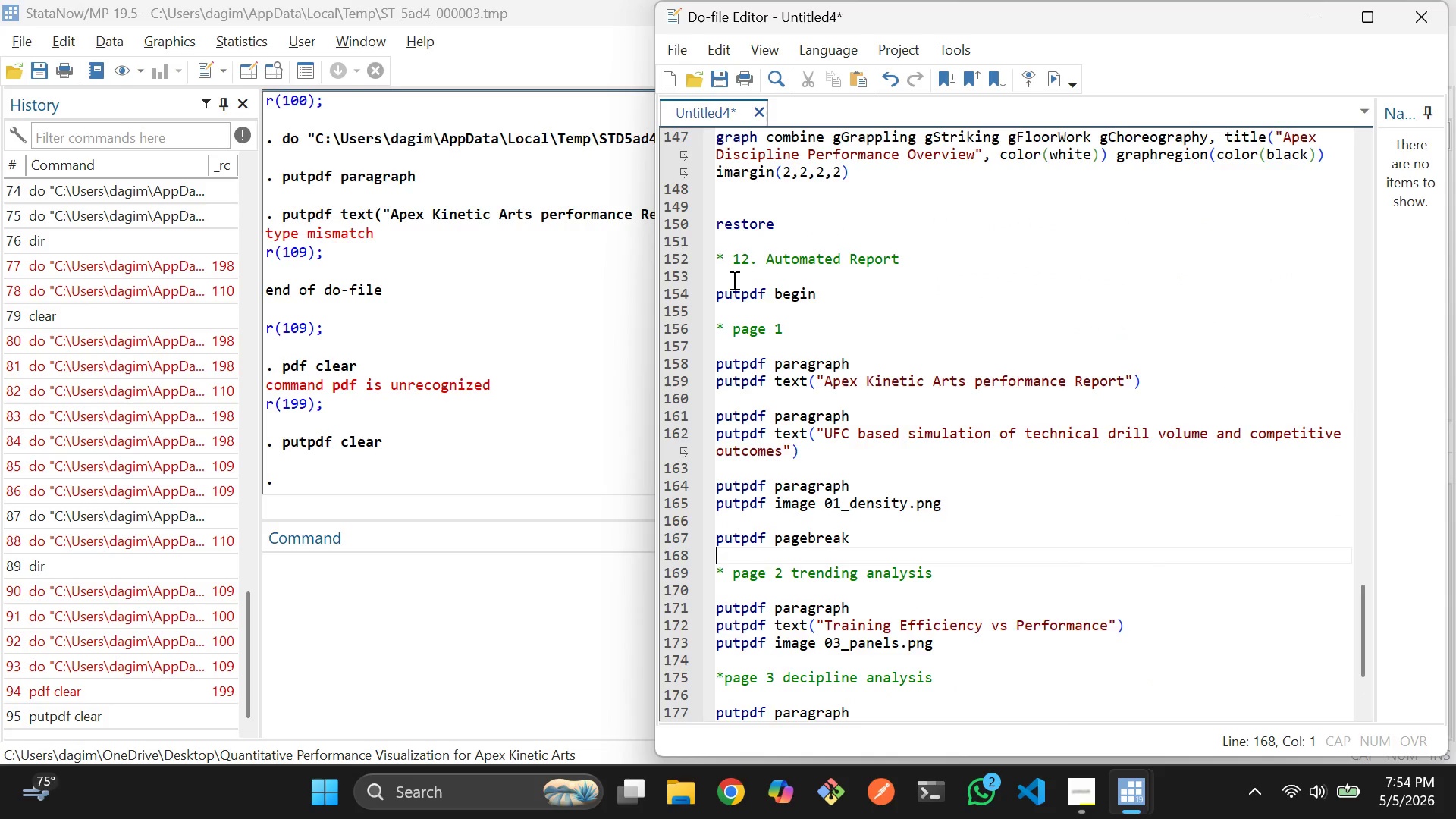 
left_click_drag(start_coordinate=[726, 280], to_coordinate=[1166, 677])
 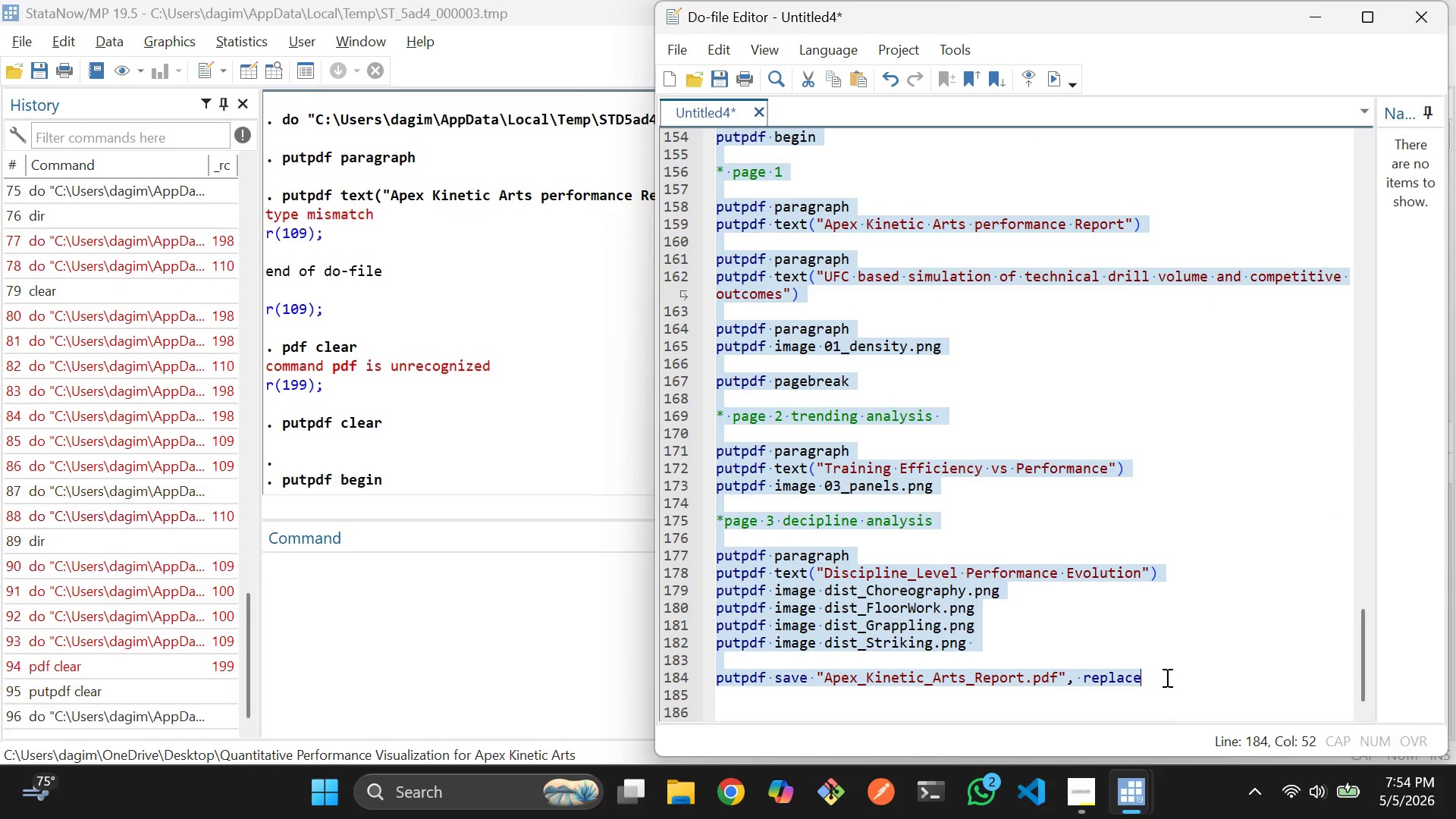 
scroll: coordinate [1006, 678], scroll_direction: down, amount: 4.0
 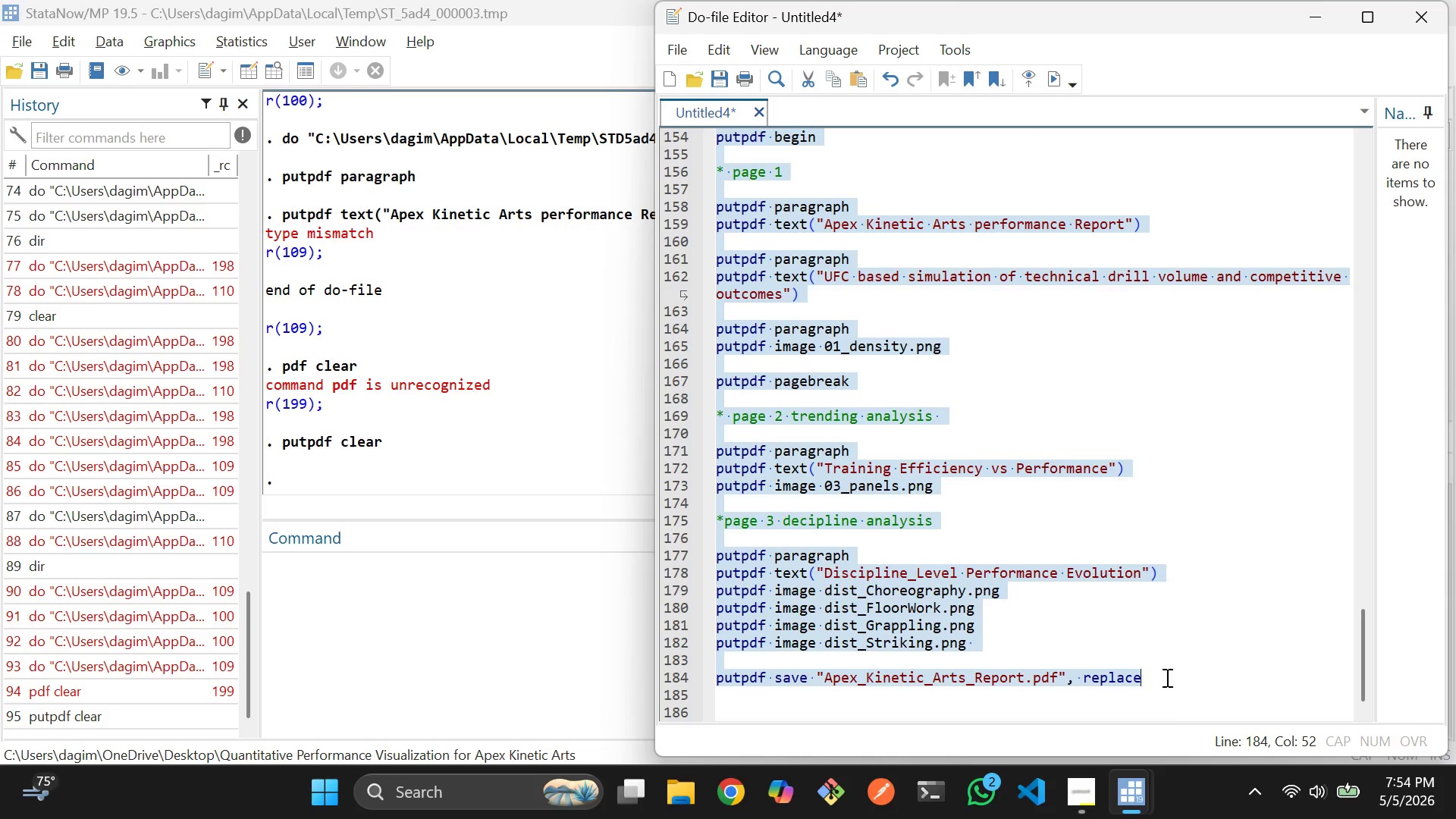 
key(Control+D)
 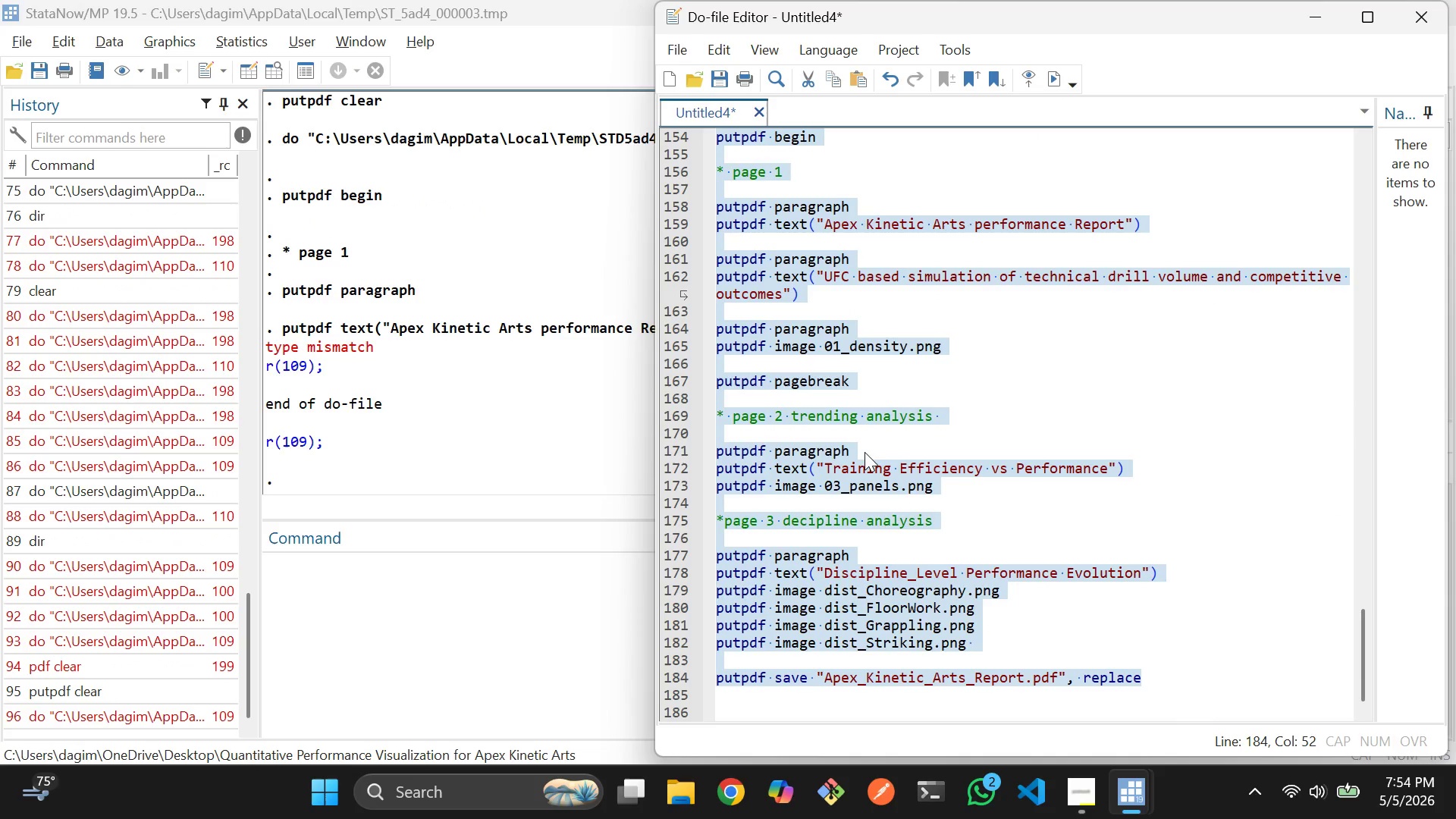 
left_click([964, 410])
 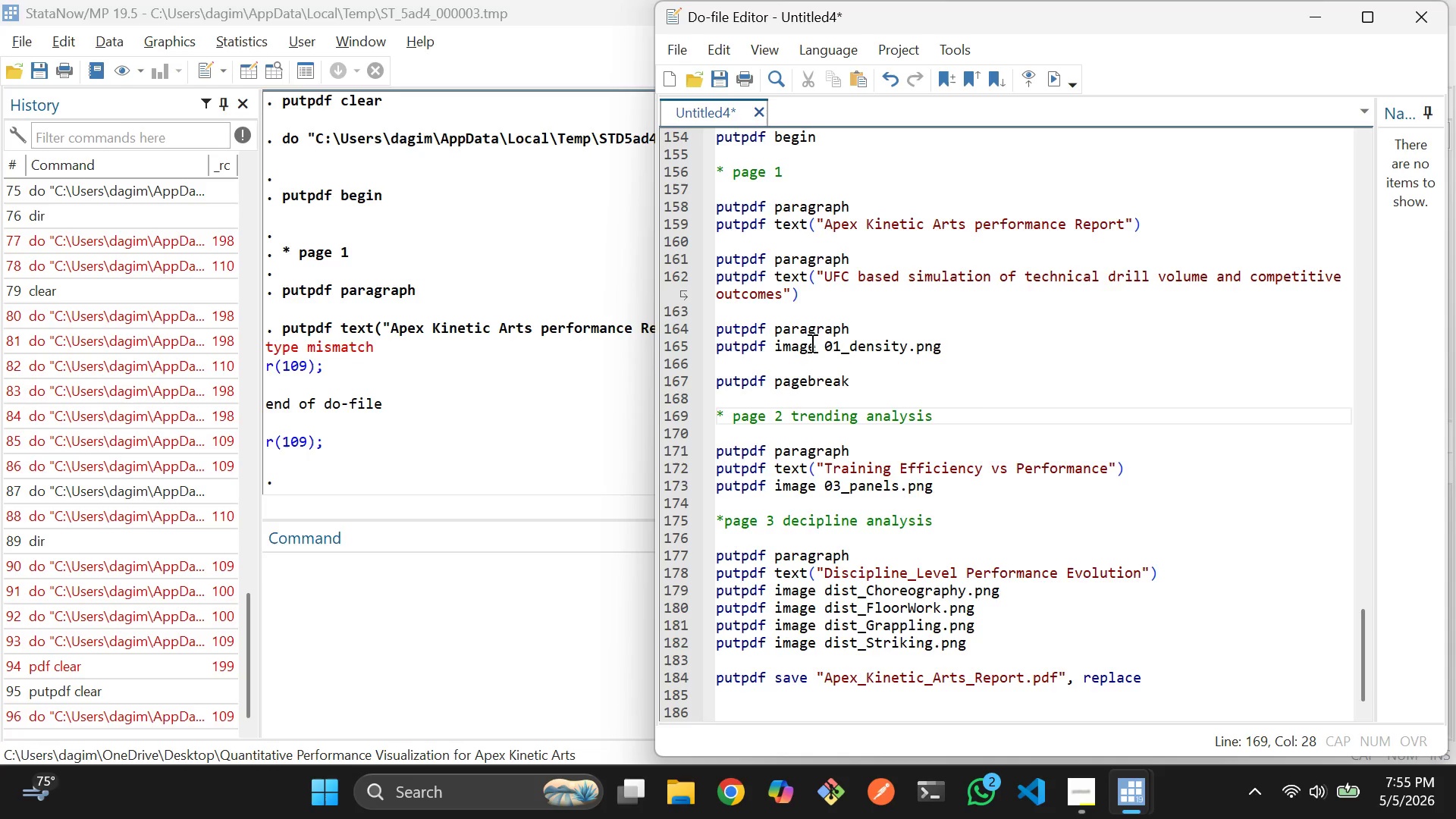 
wait(42.81)
 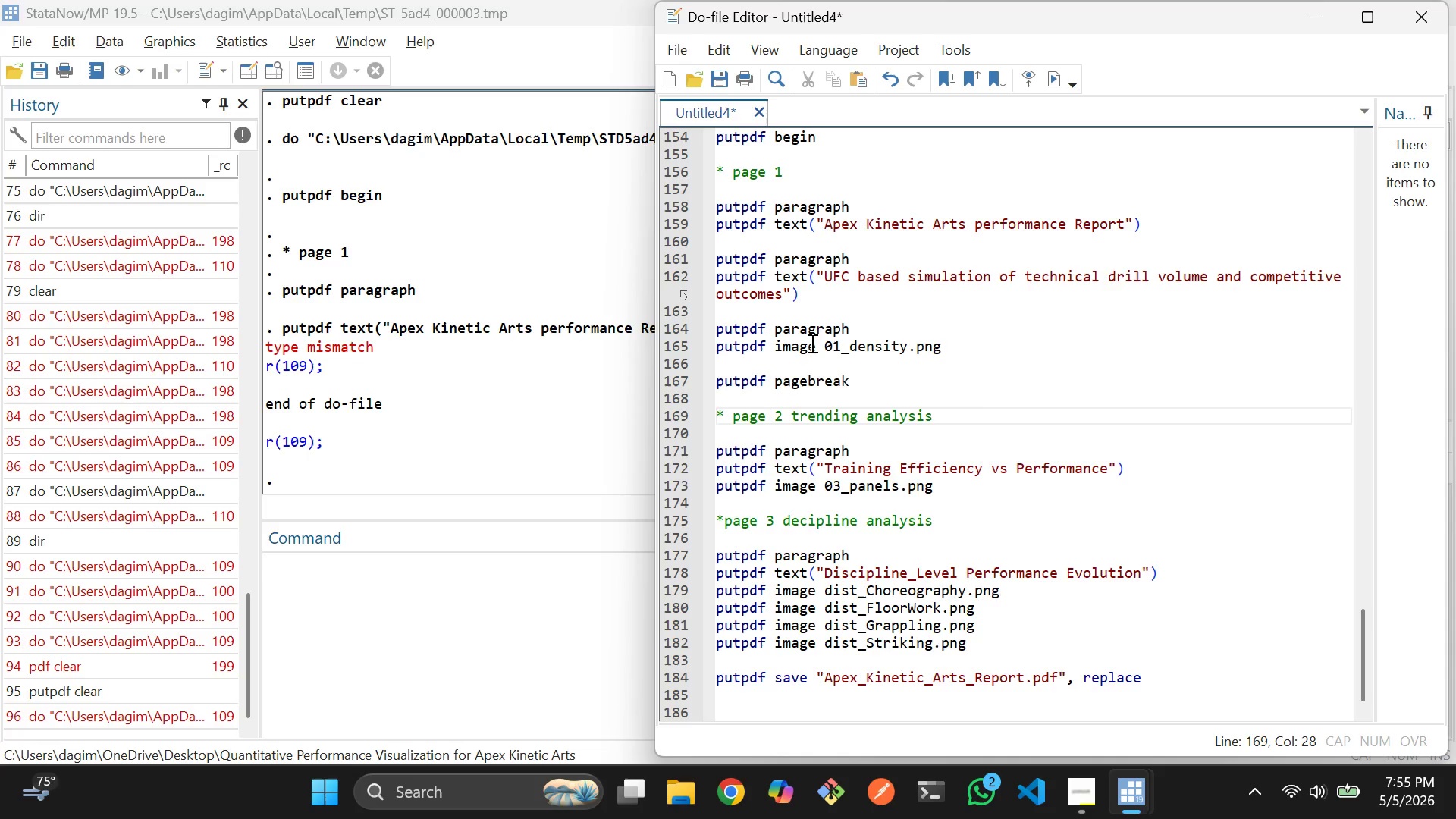 
left_click([810, 211])
 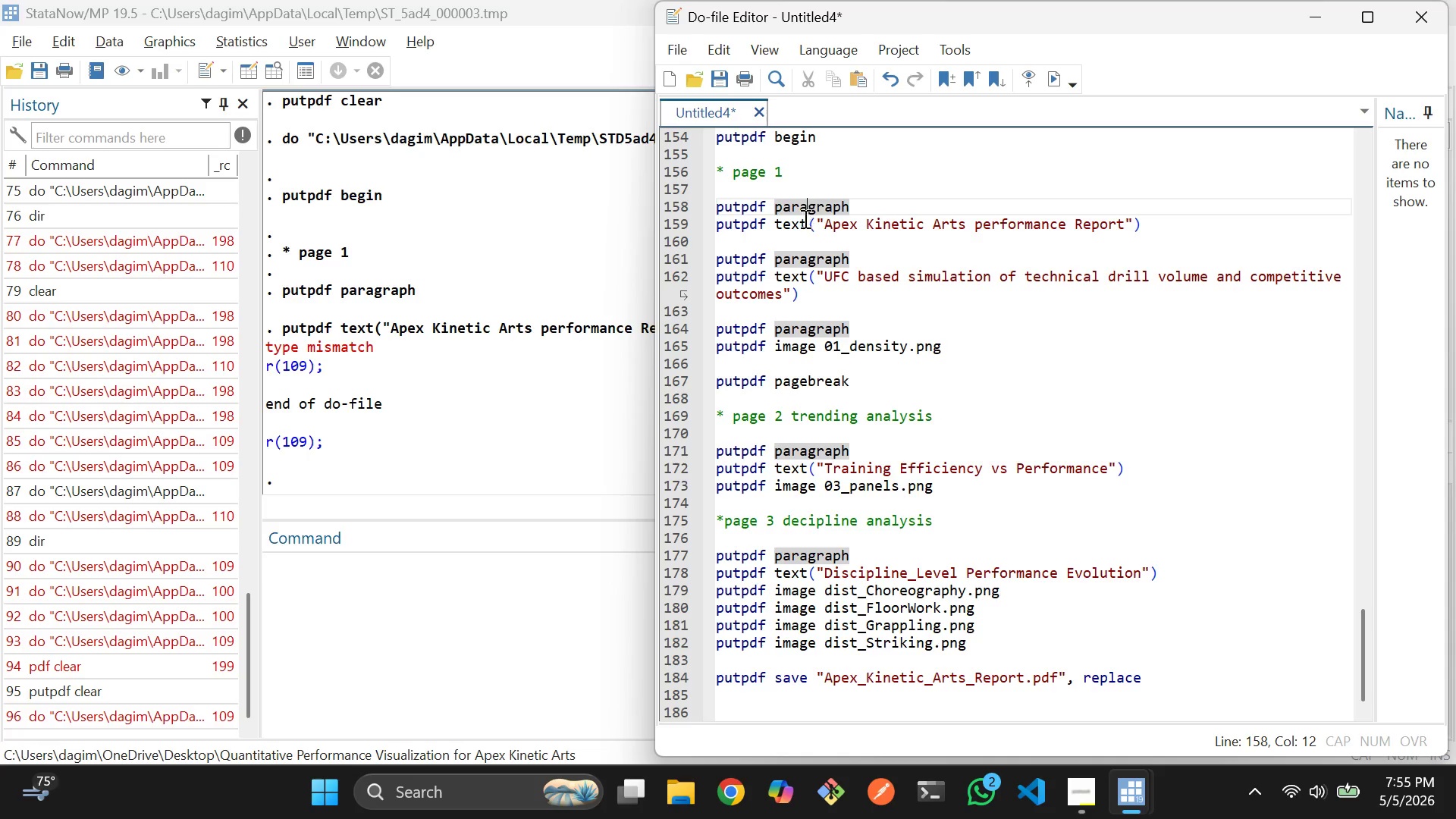 
left_click([802, 223])
 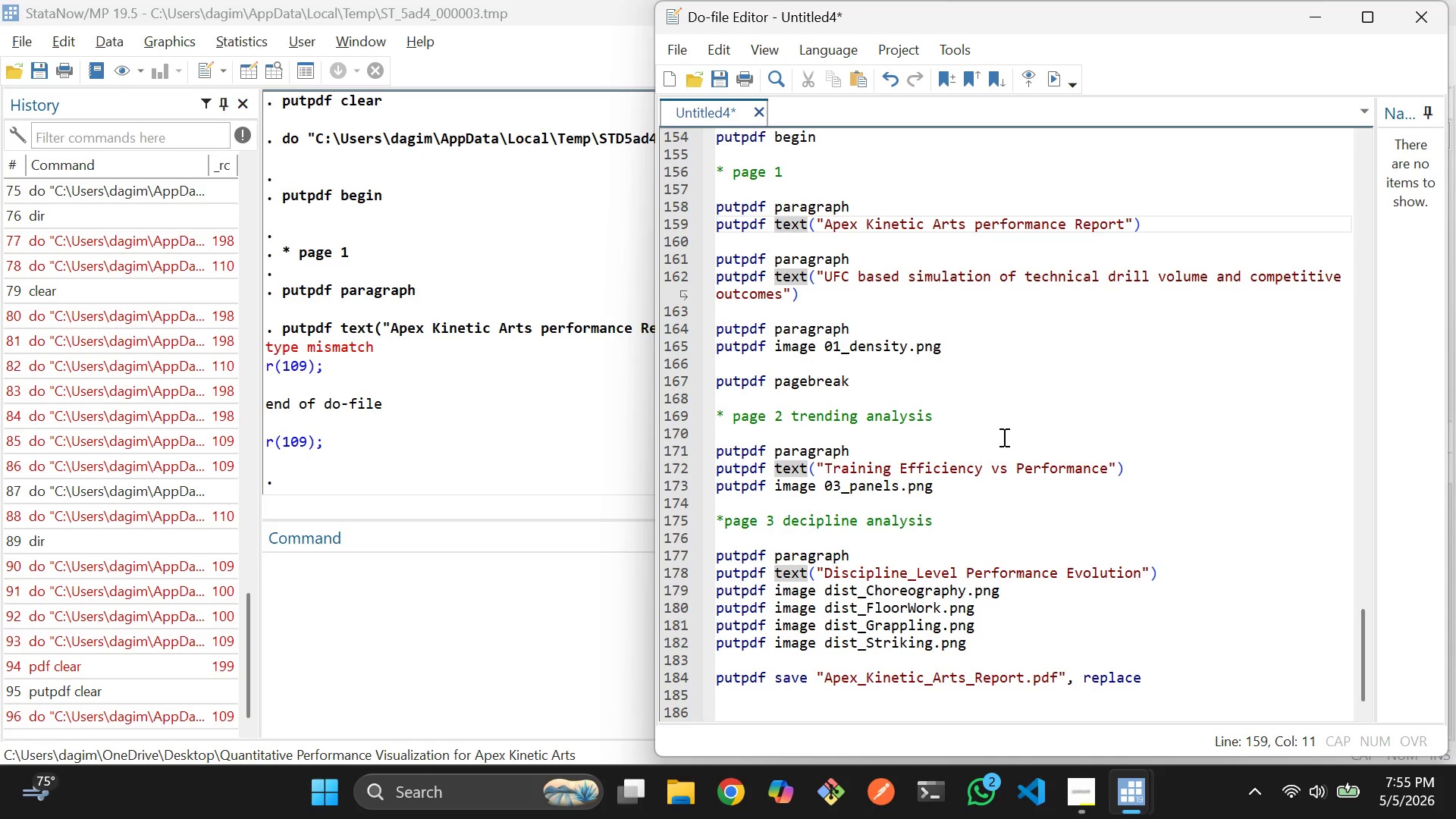 
wait(18.73)
 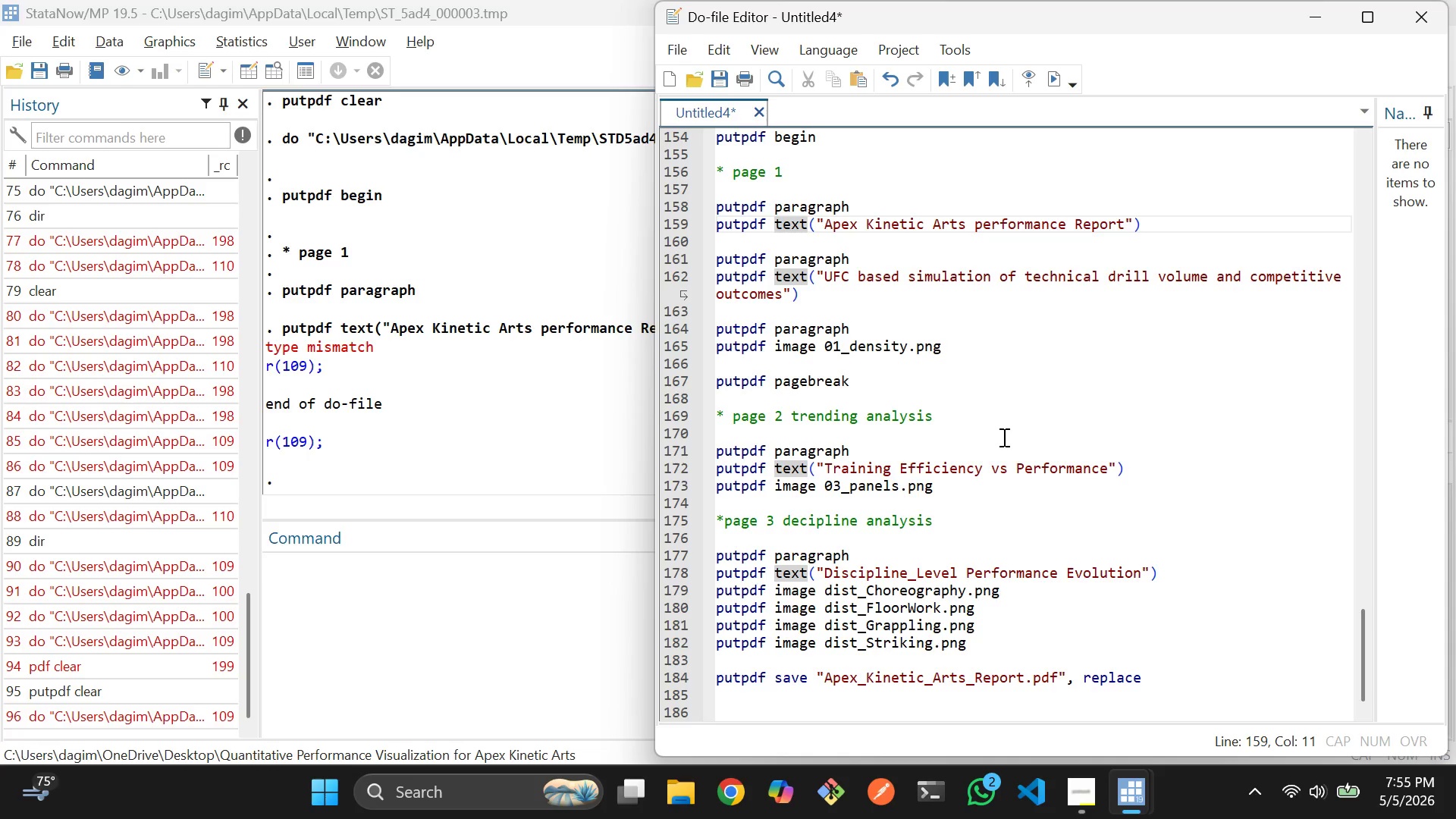 
left_click([533, 587])
 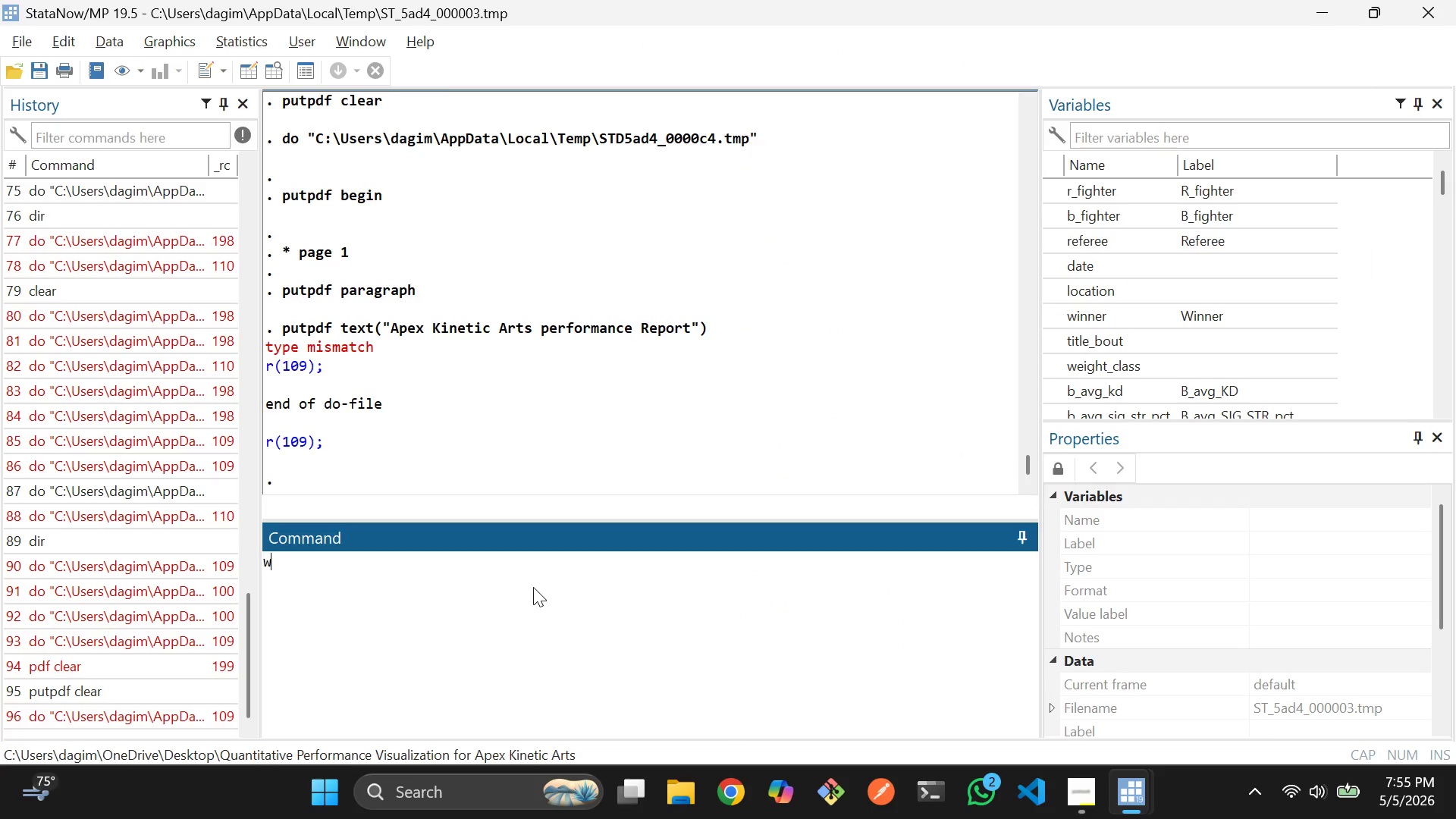 
type(whi)
key(Backspace)
key(Backspace)
key(Backspace)
key(Backspace)
 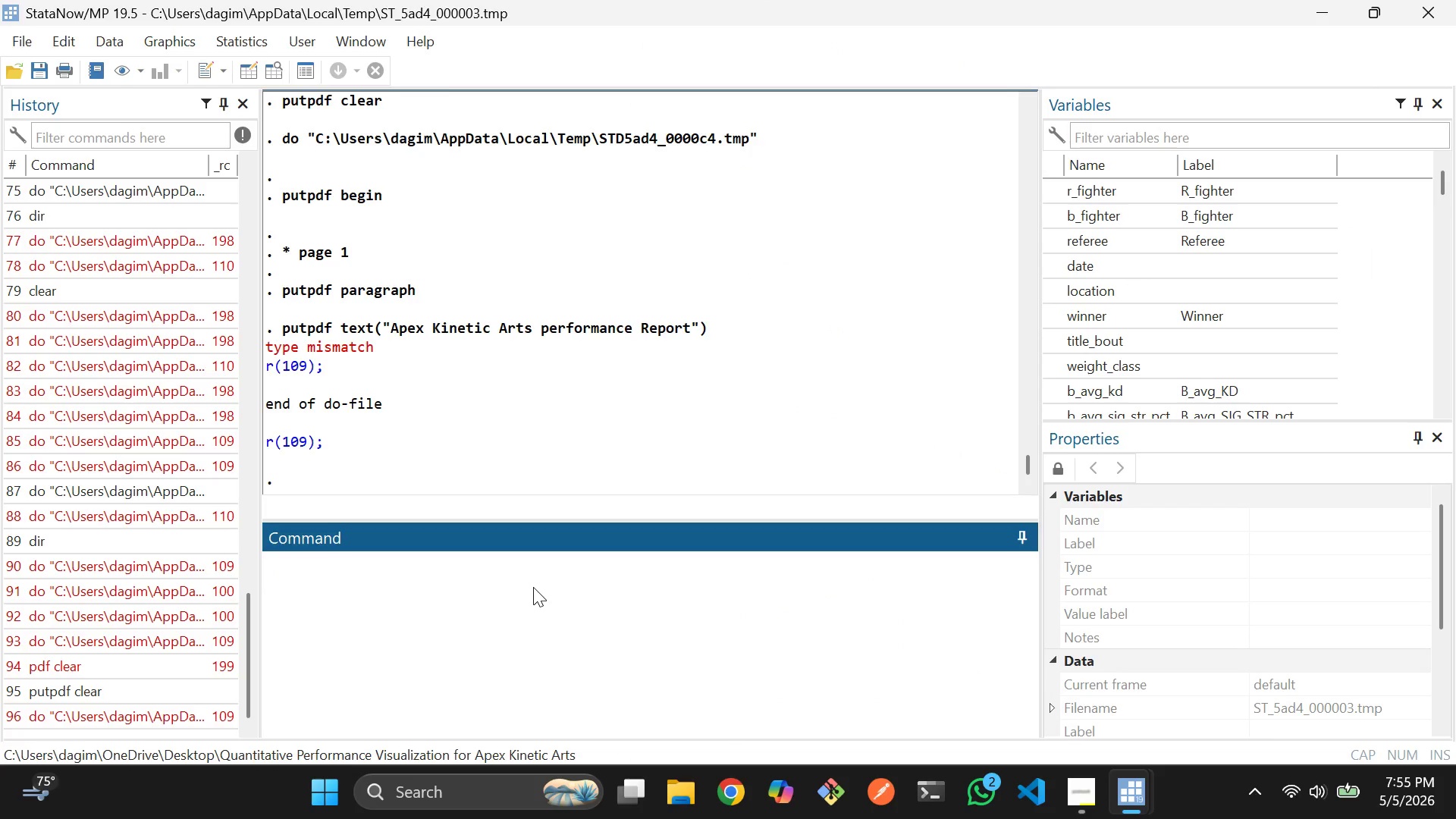 
key(Alt+AltLeft)
 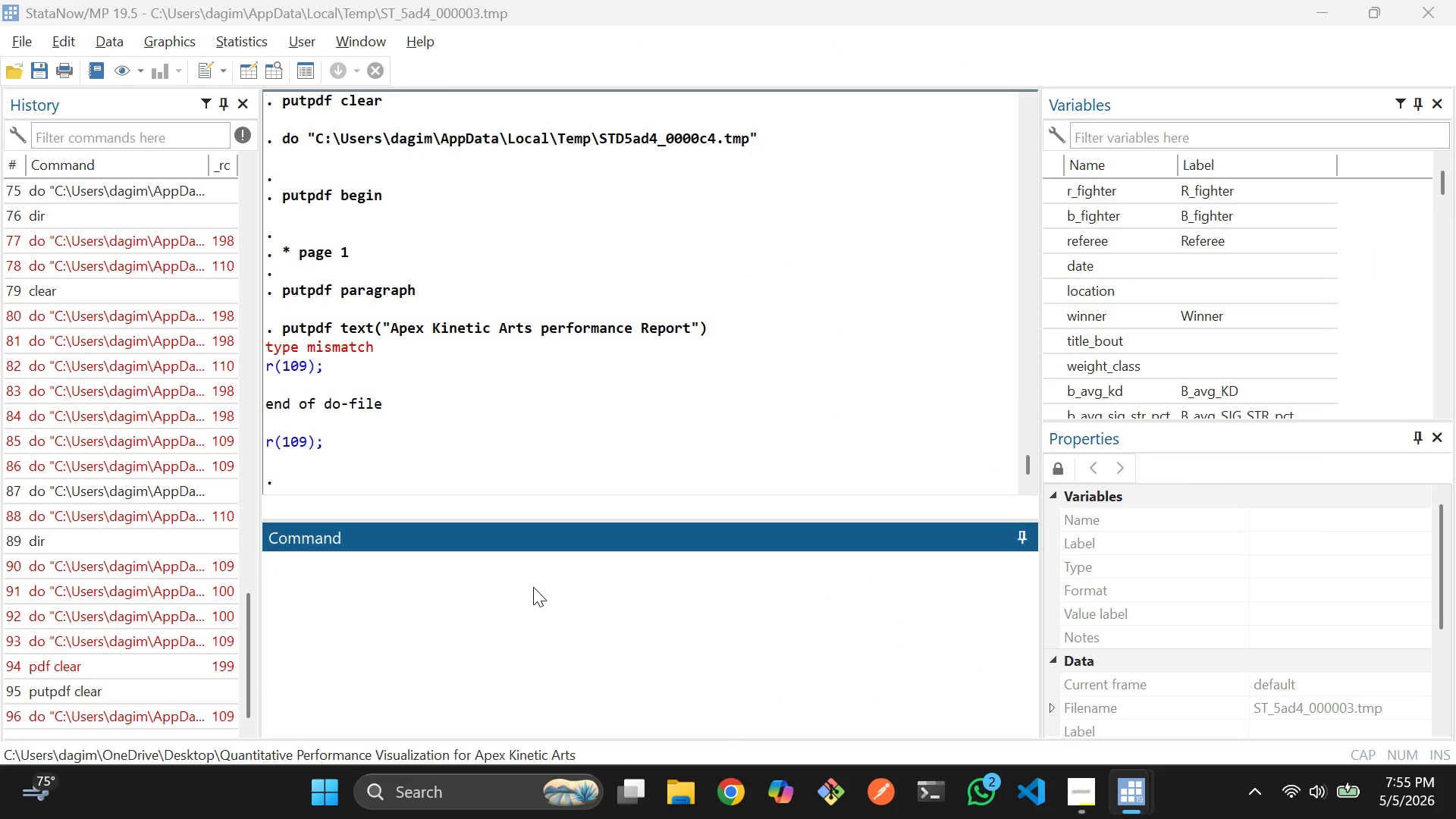 
key(Alt+Tab)
 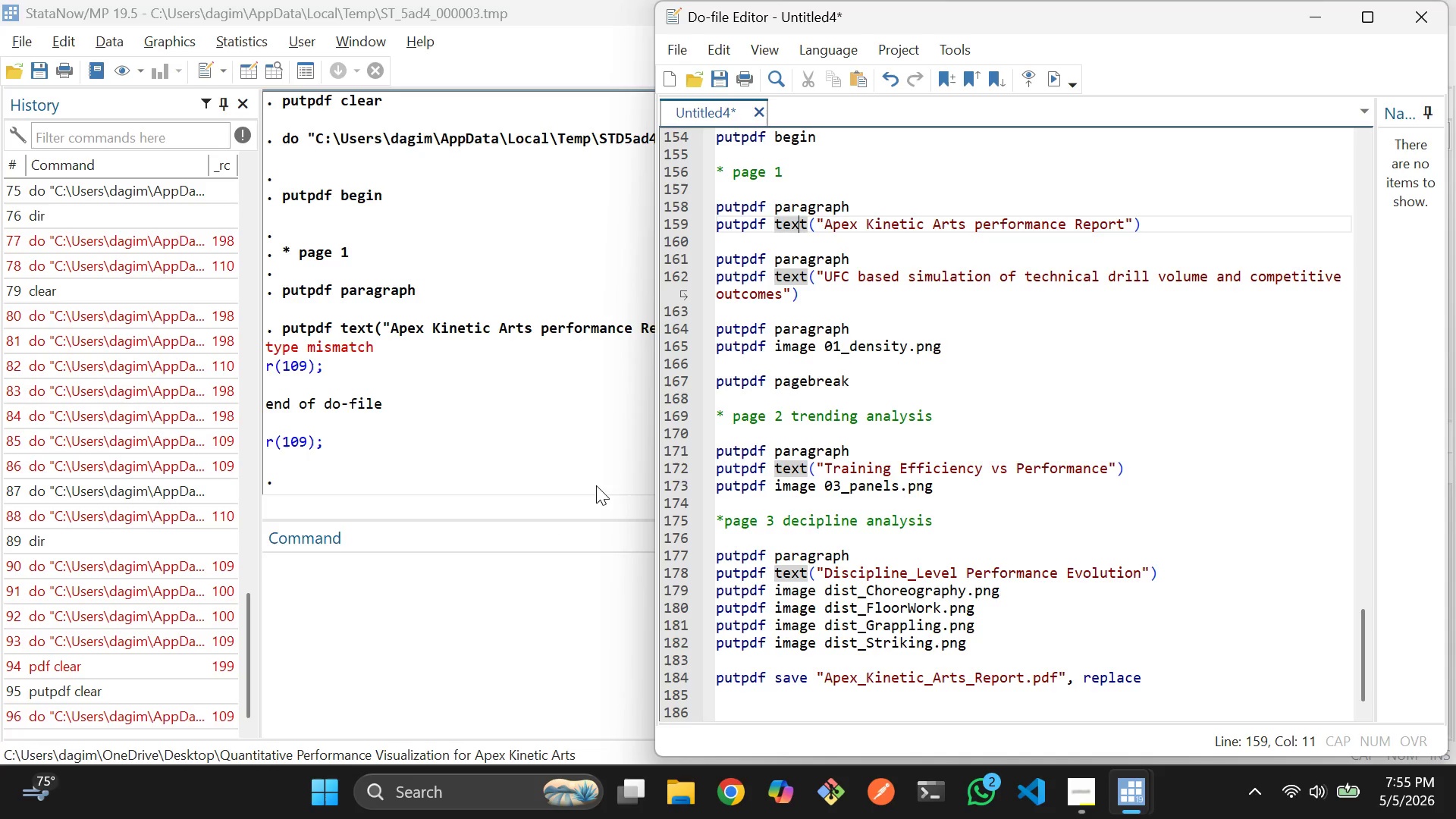 
wait(12.88)
 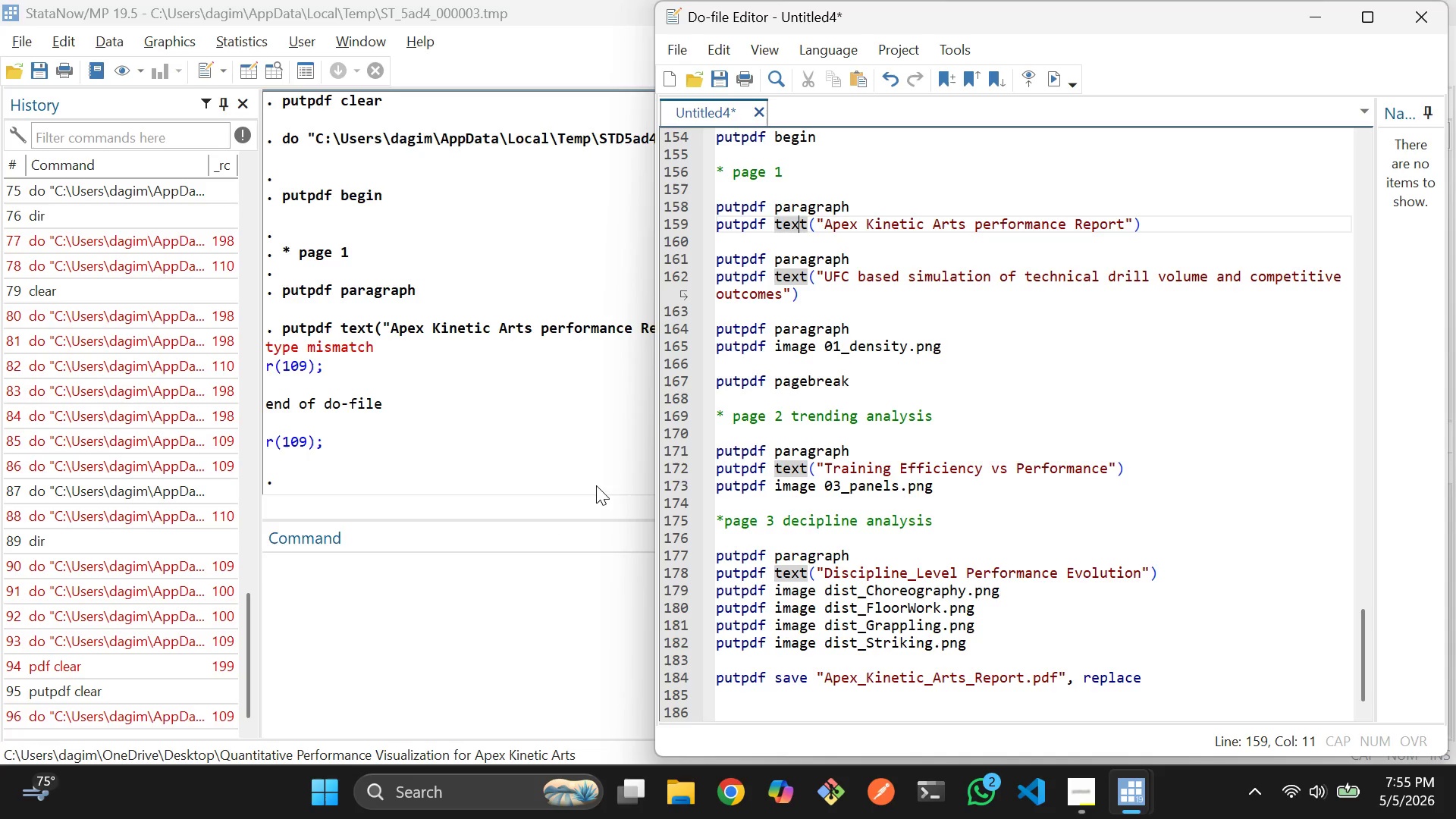 
key(Alt+AltLeft)
 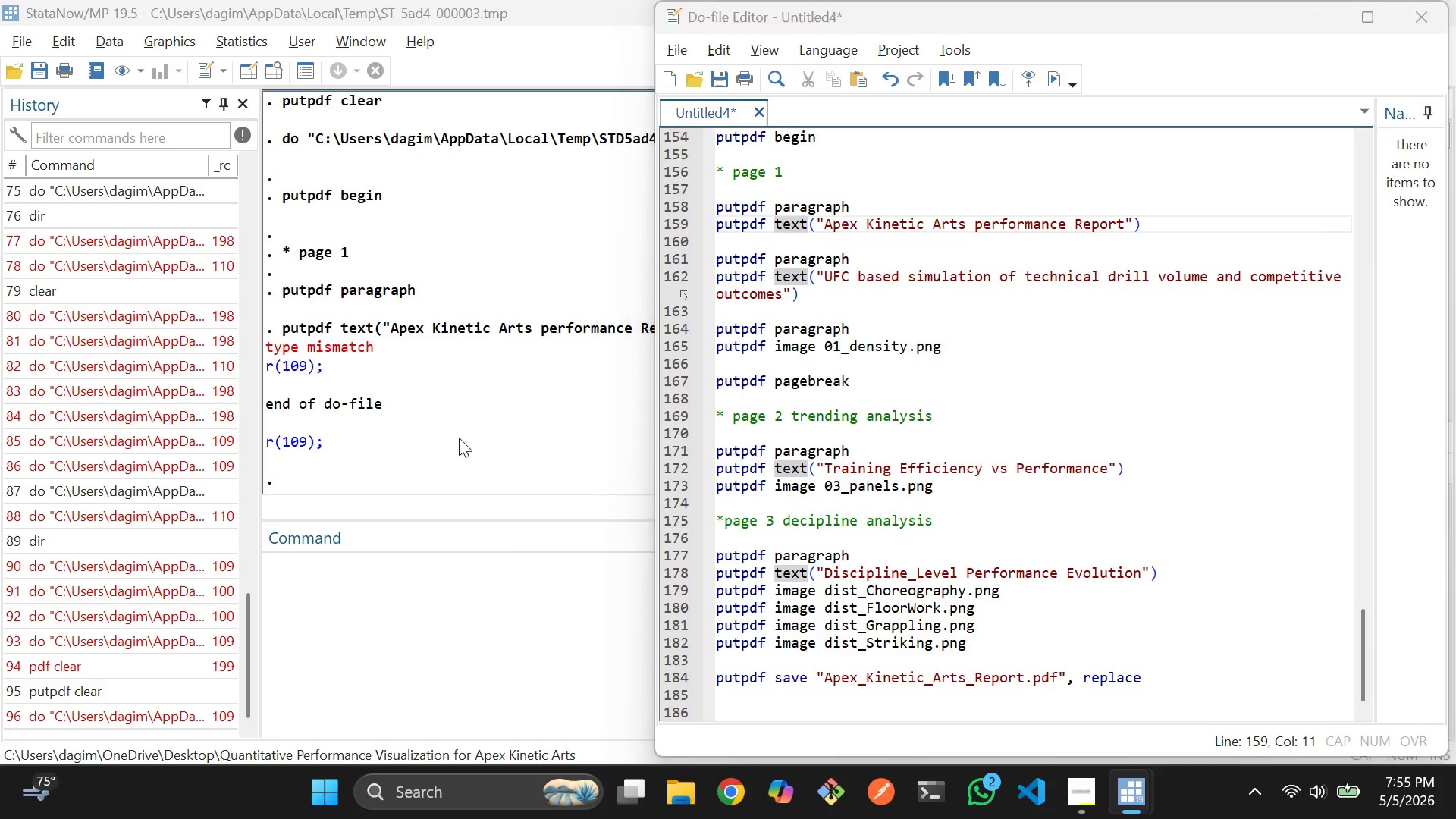 
key(Alt+Tab)
 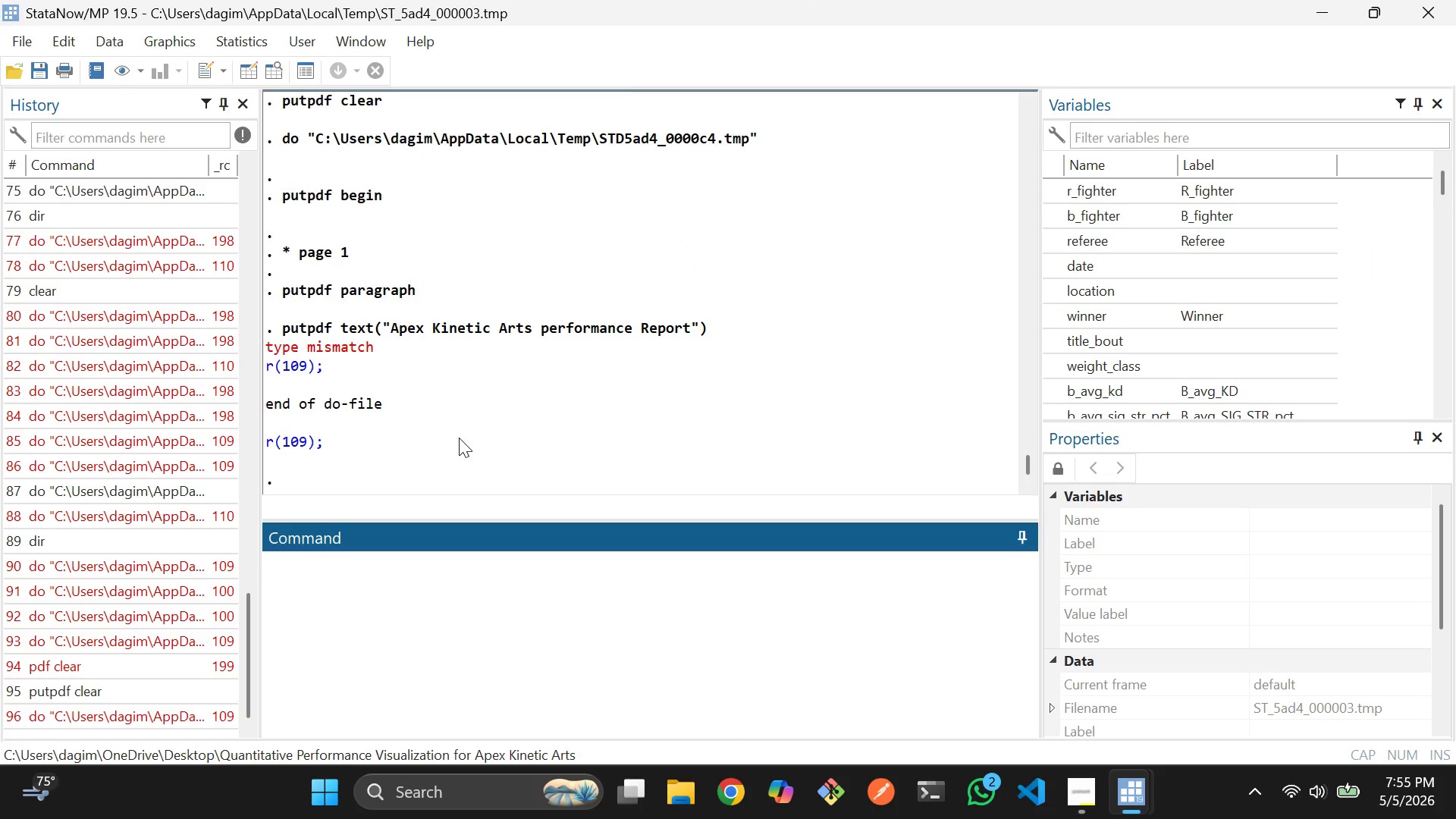 
key(Alt+AltLeft)
 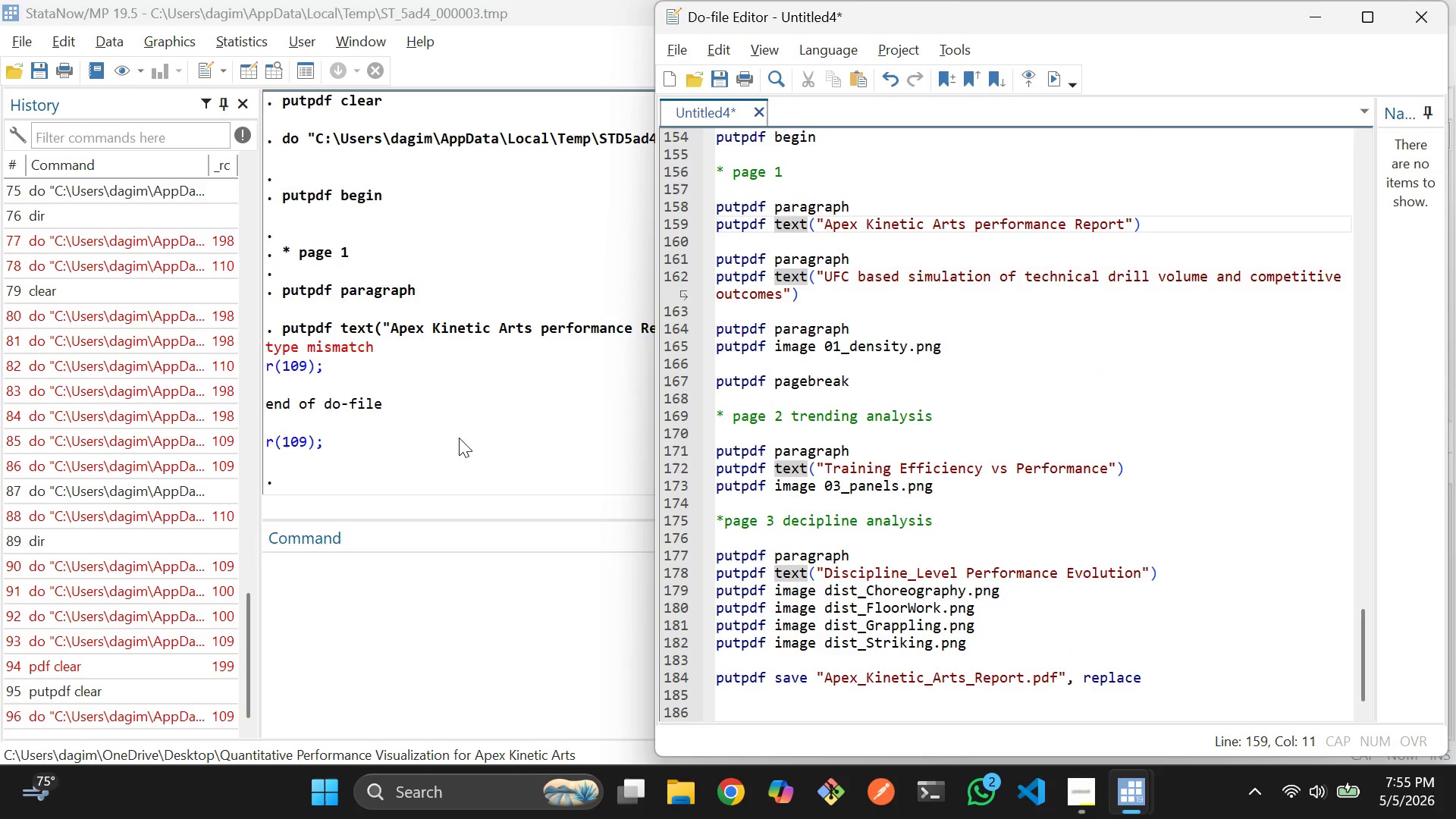 
key(Alt+Tab)
 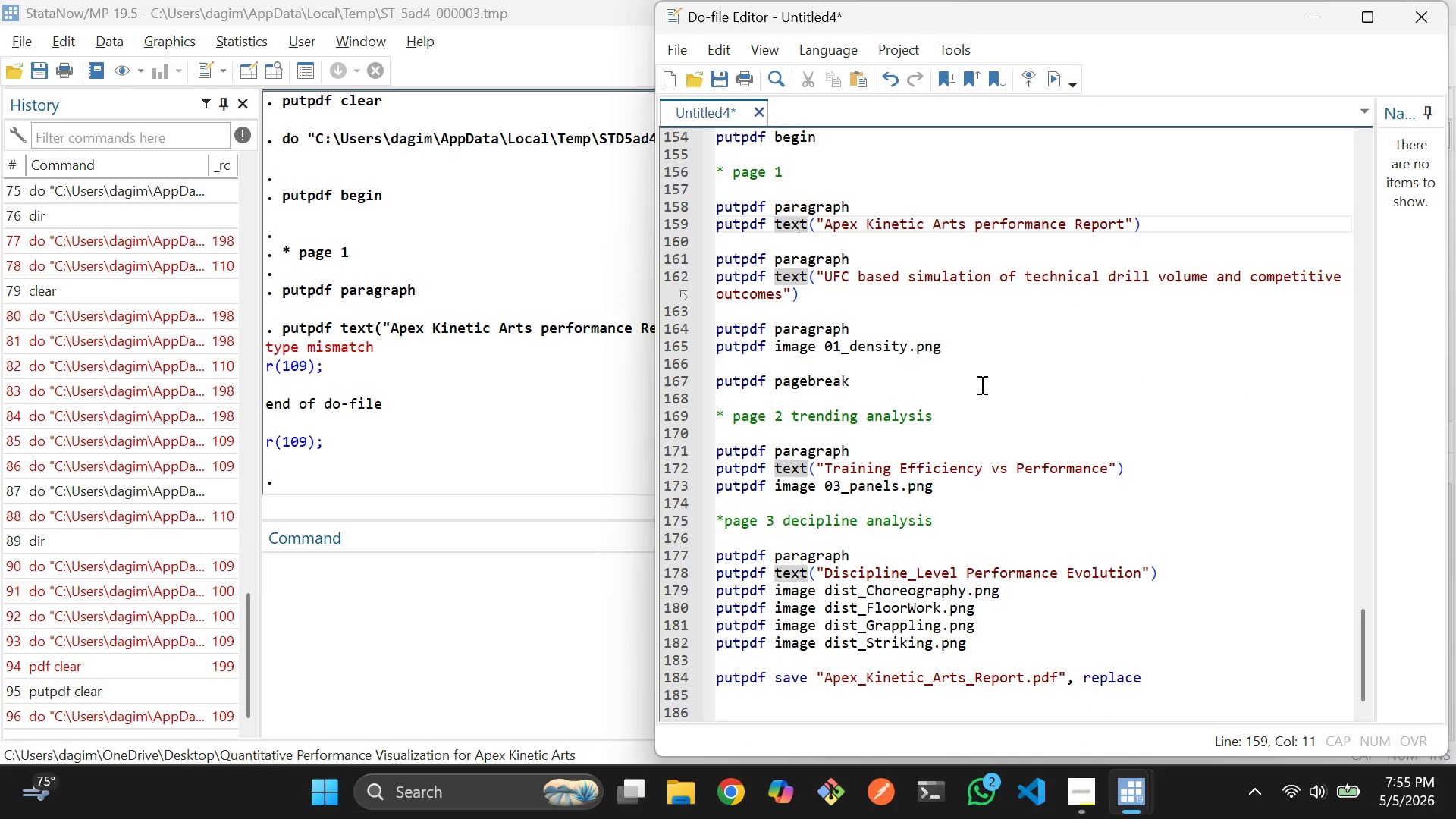 
left_click([981, 384])
 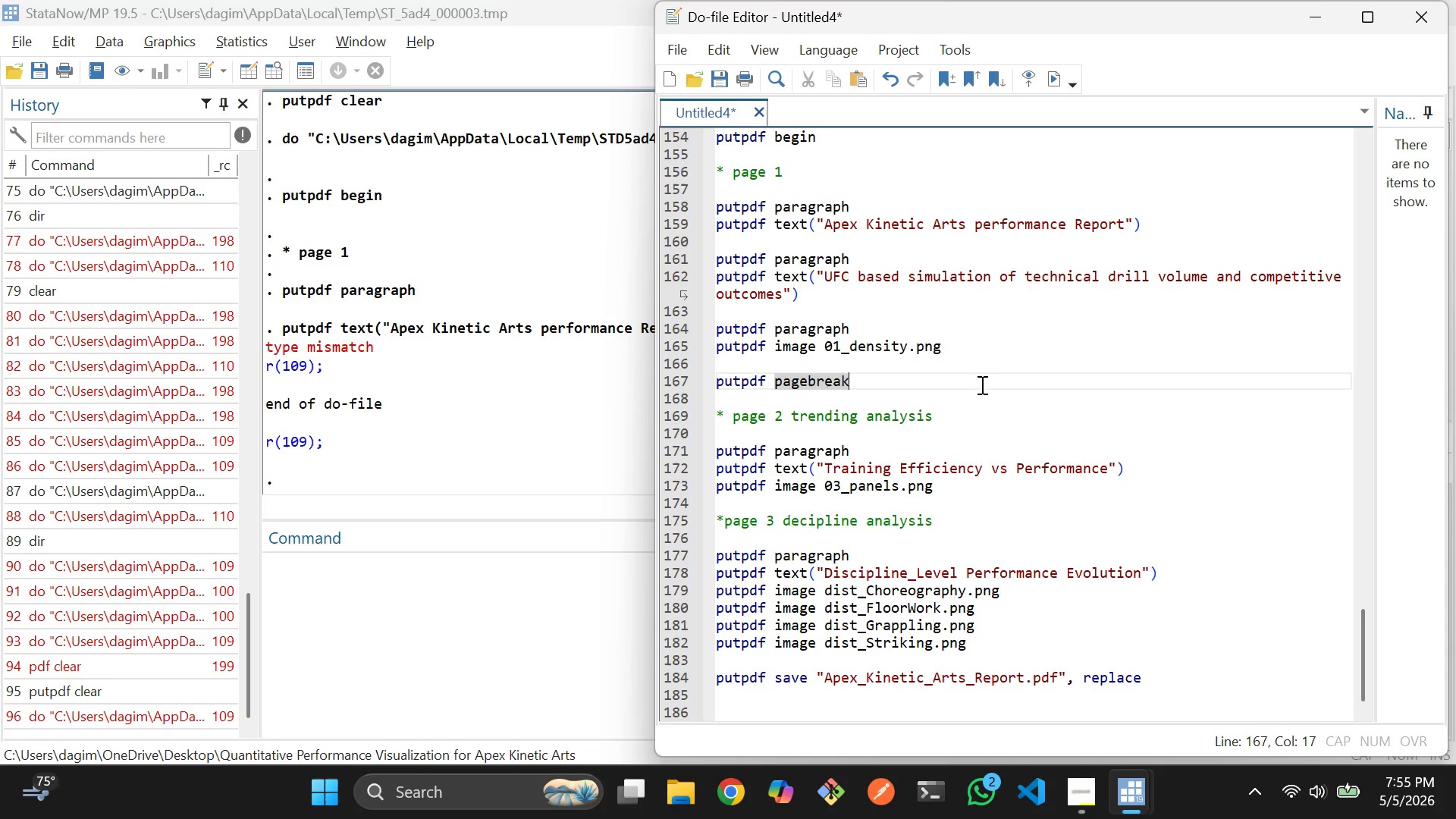 
left_click_drag(start_coordinate=[981, 384], to_coordinate=[712, 393])
 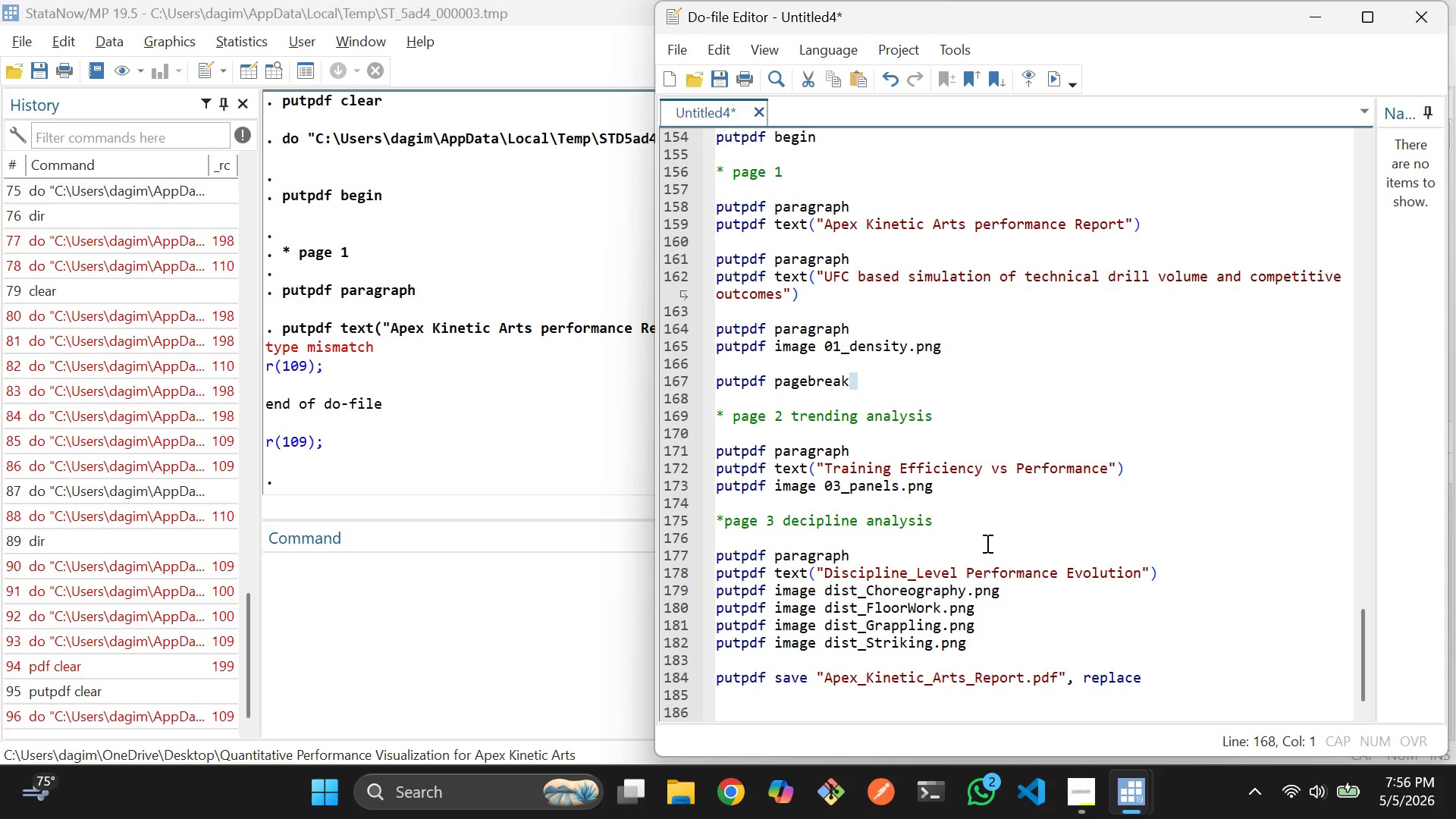 
wait(36.48)
 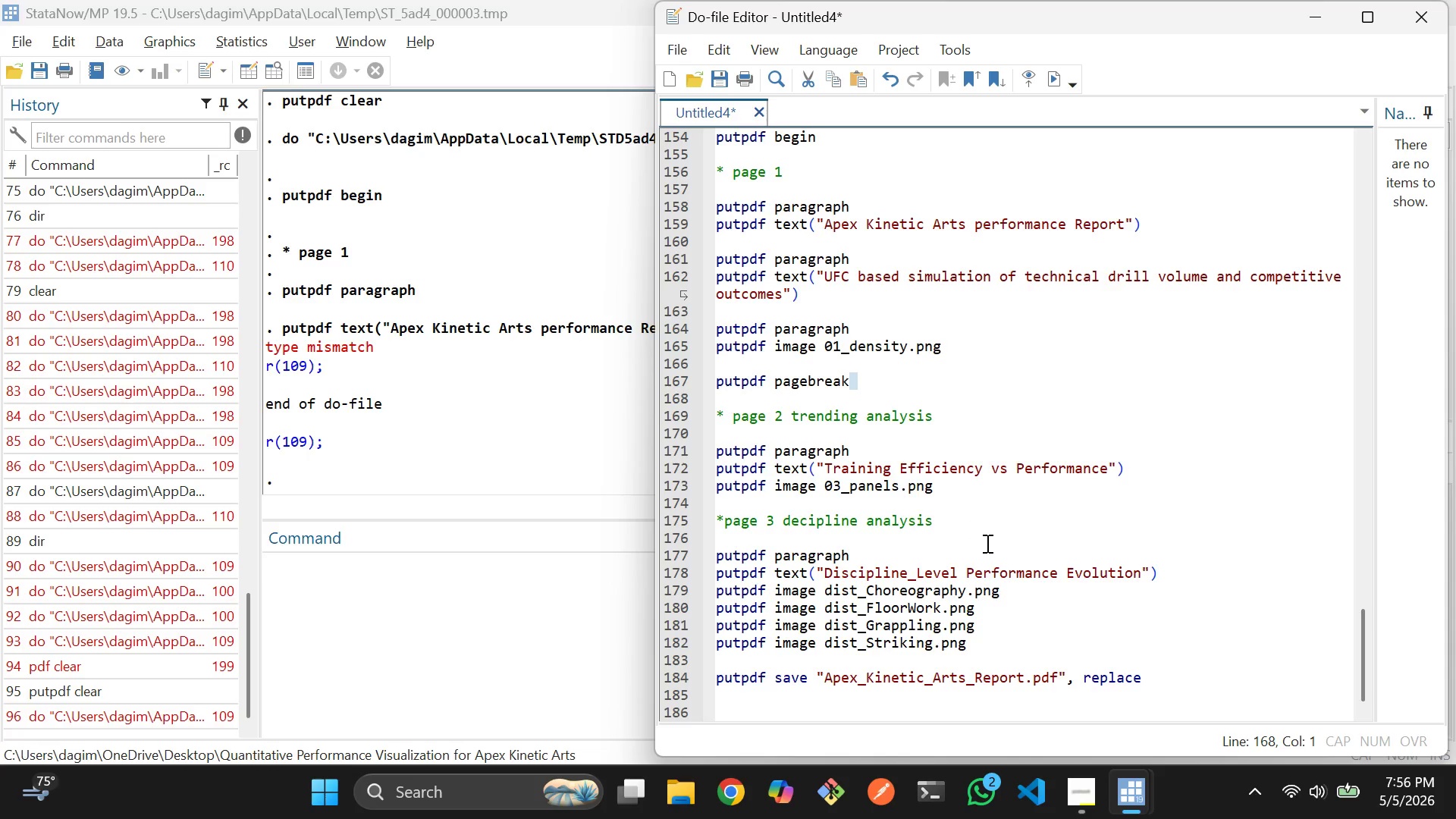 
scroll: coordinate [871, 306], scroll_direction: none, amount: 0.0
 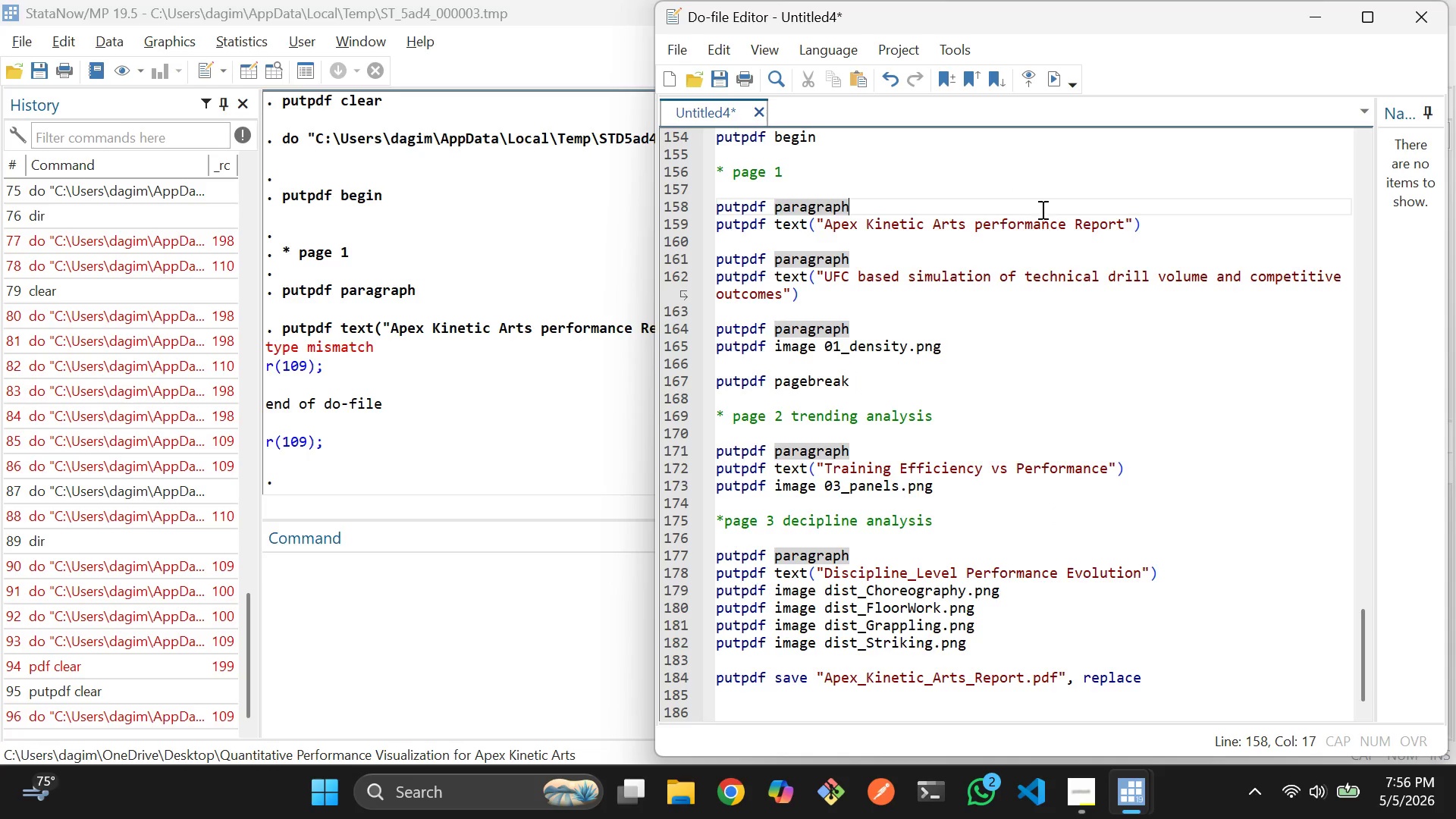 
wait(5.49)
 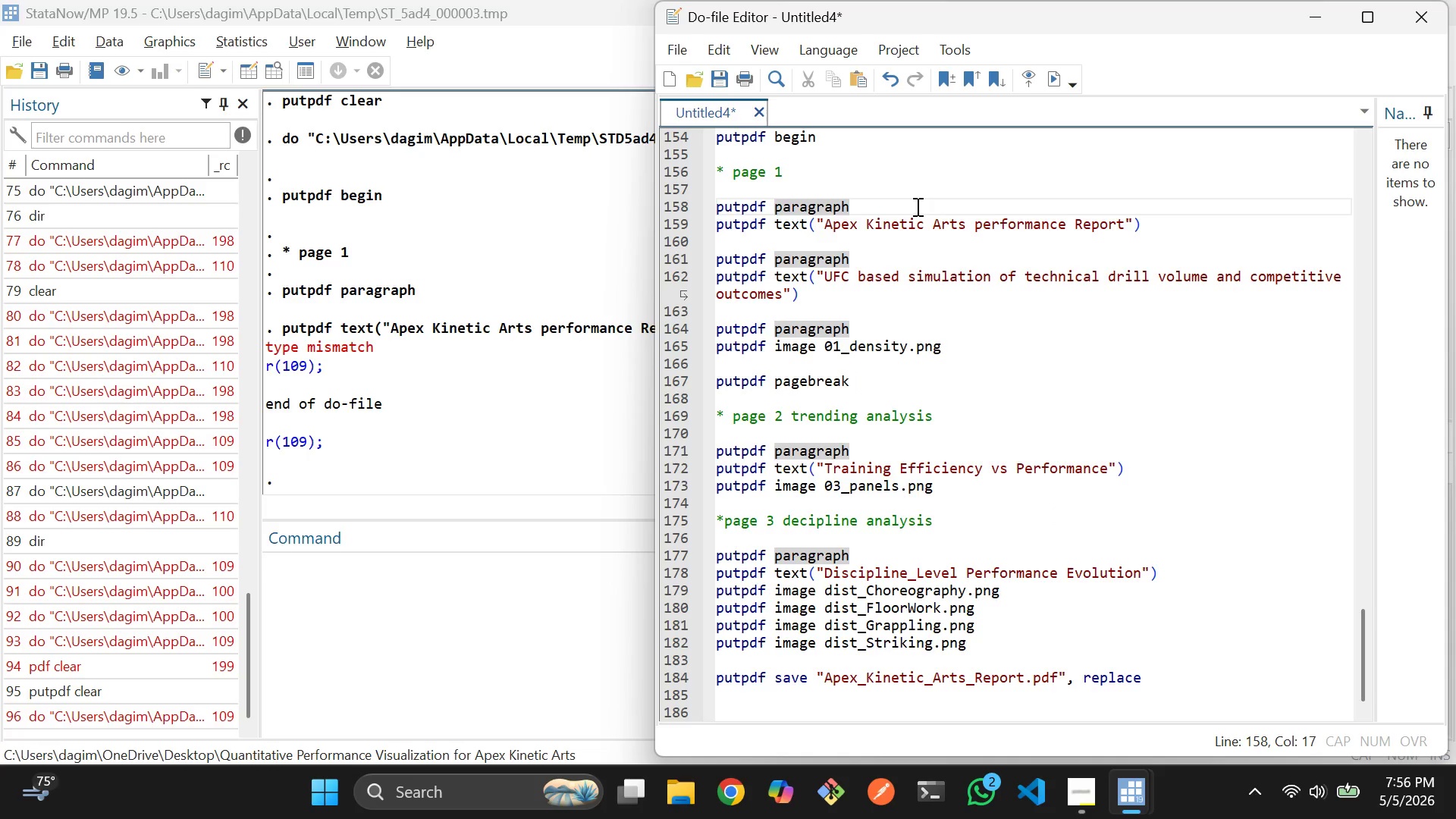 
left_click([901, 179])
 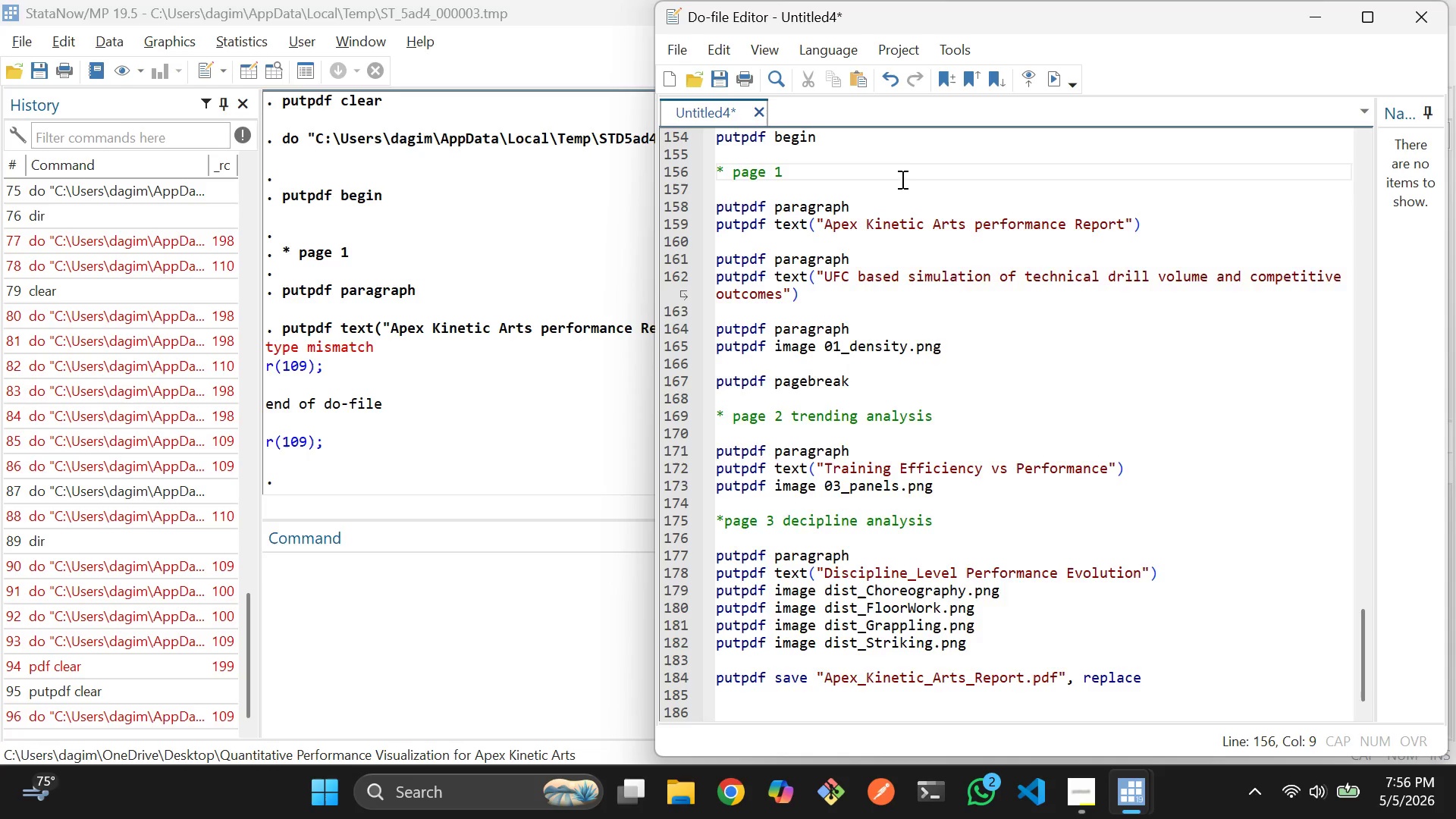 
key(Enter)
 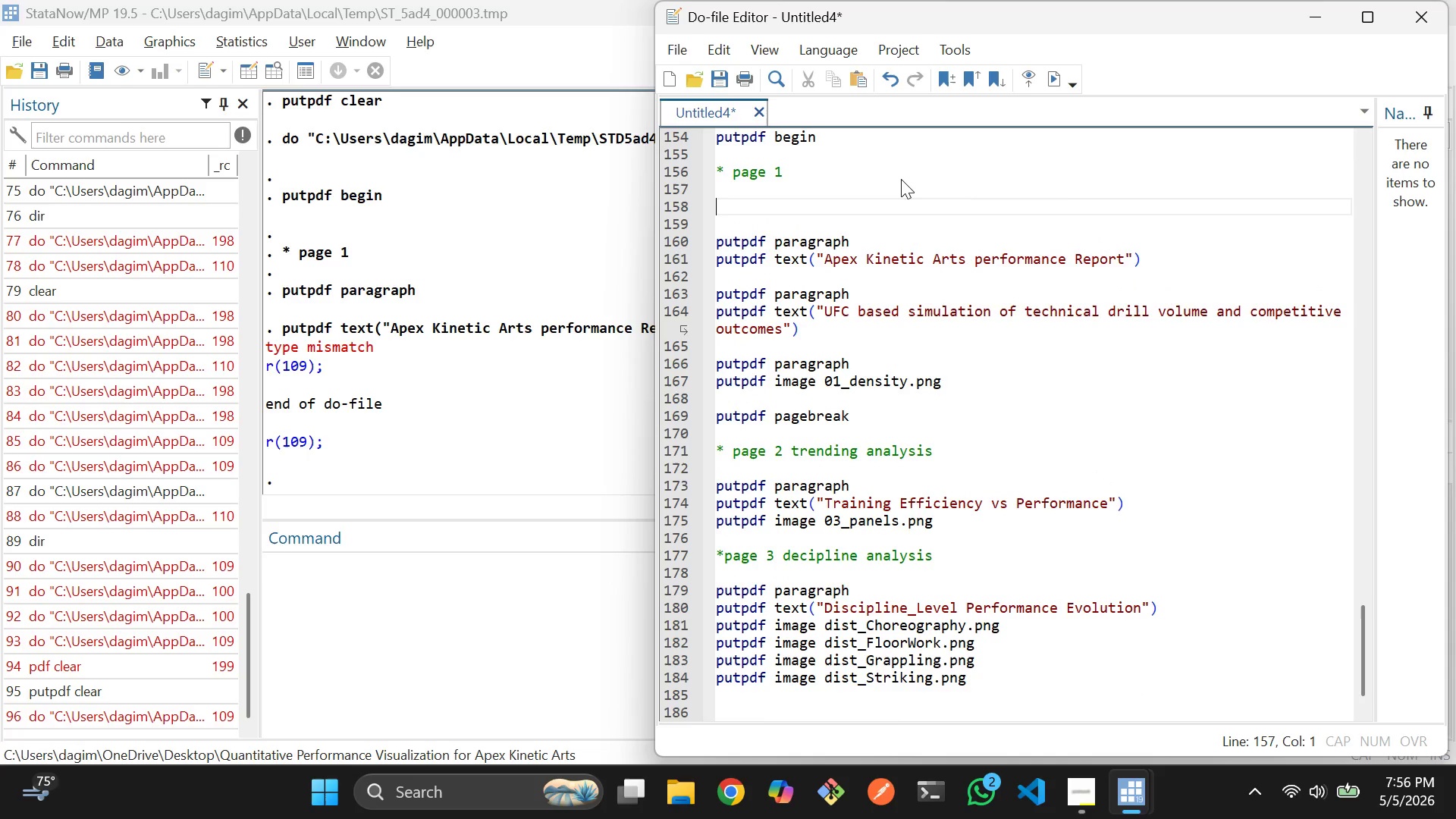 
key(Enter)
 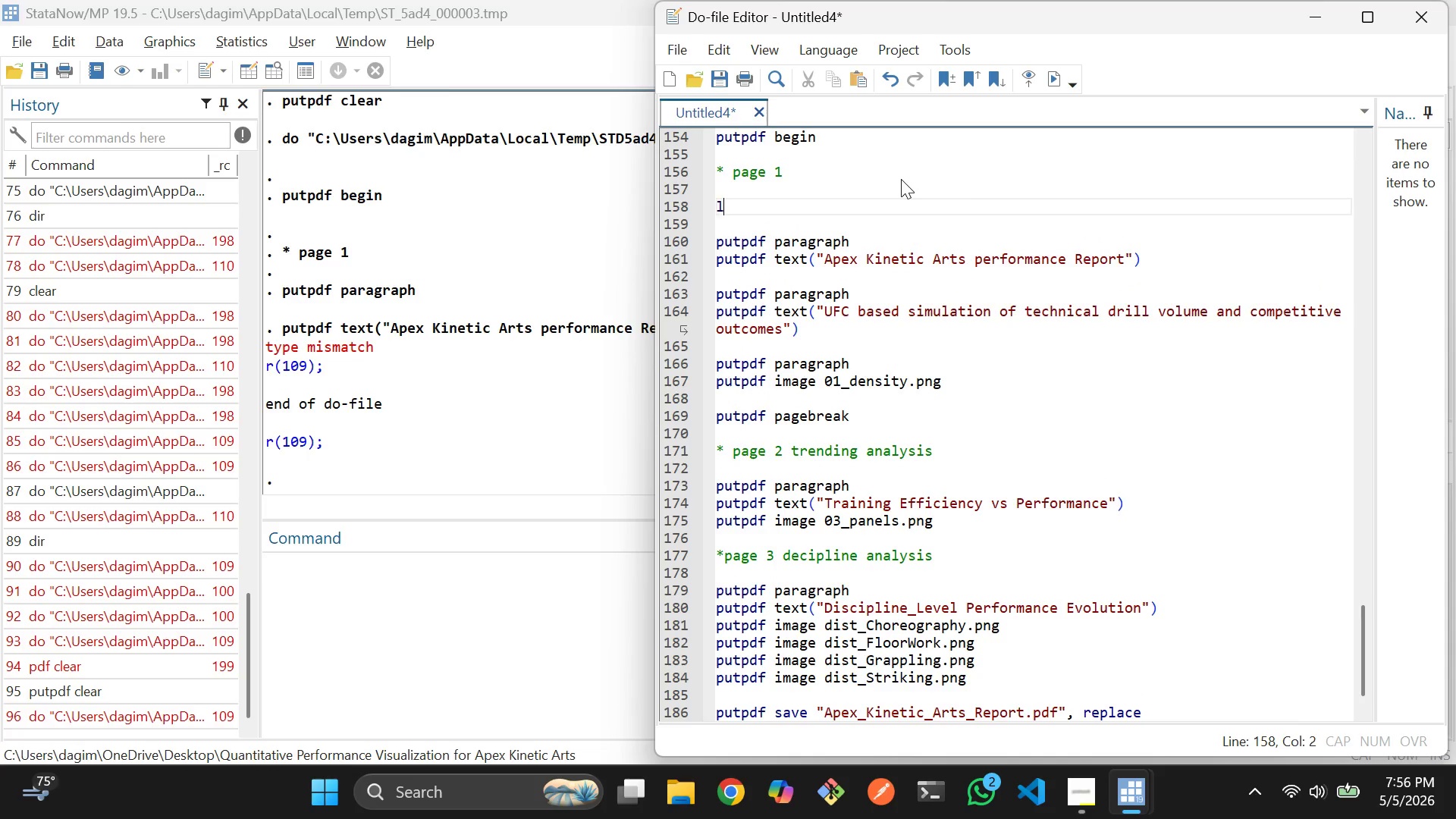 
type(loval )
key(Backspace)
key(Backspace)
key(Backspace)
key(Backspace)
type(a)
key(Backspace)
type(cal r)
key(Backspace)
type(title )
 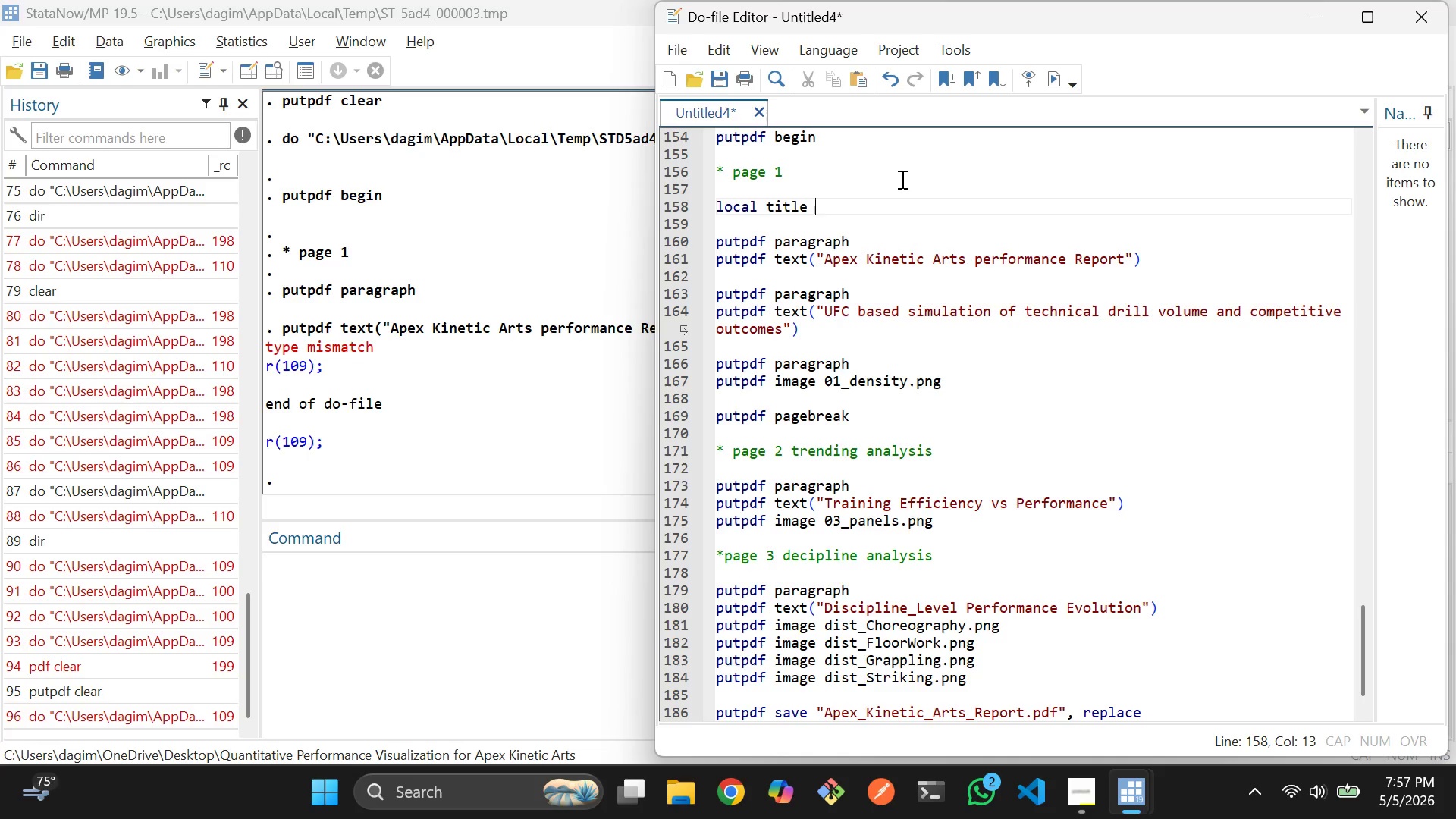 
scroll: coordinate [901, 179], scroll_direction: up, amount: 1.0
 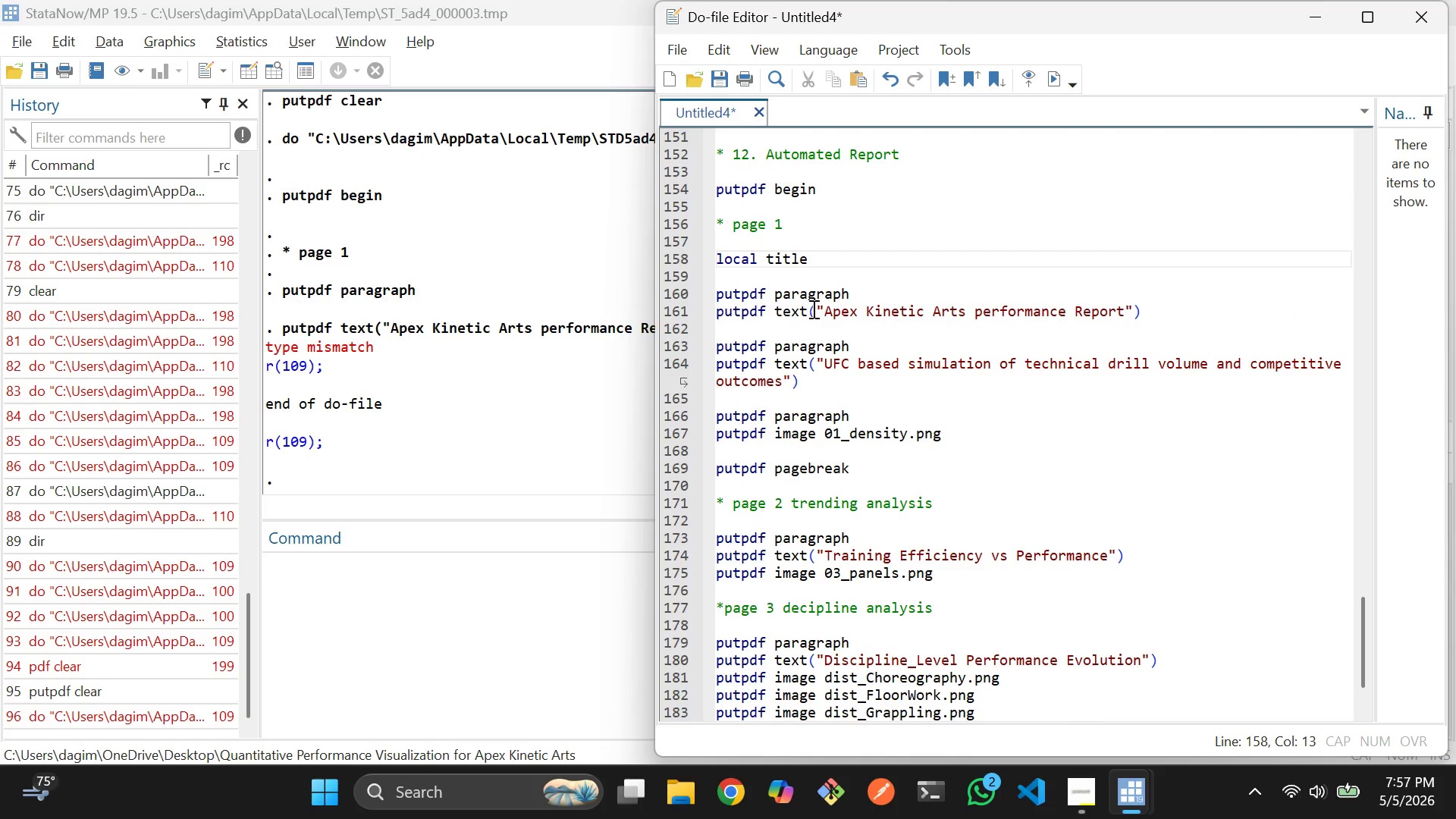 
left_click_drag(start_coordinate=[812, 309], to_coordinate=[1118, 312])
 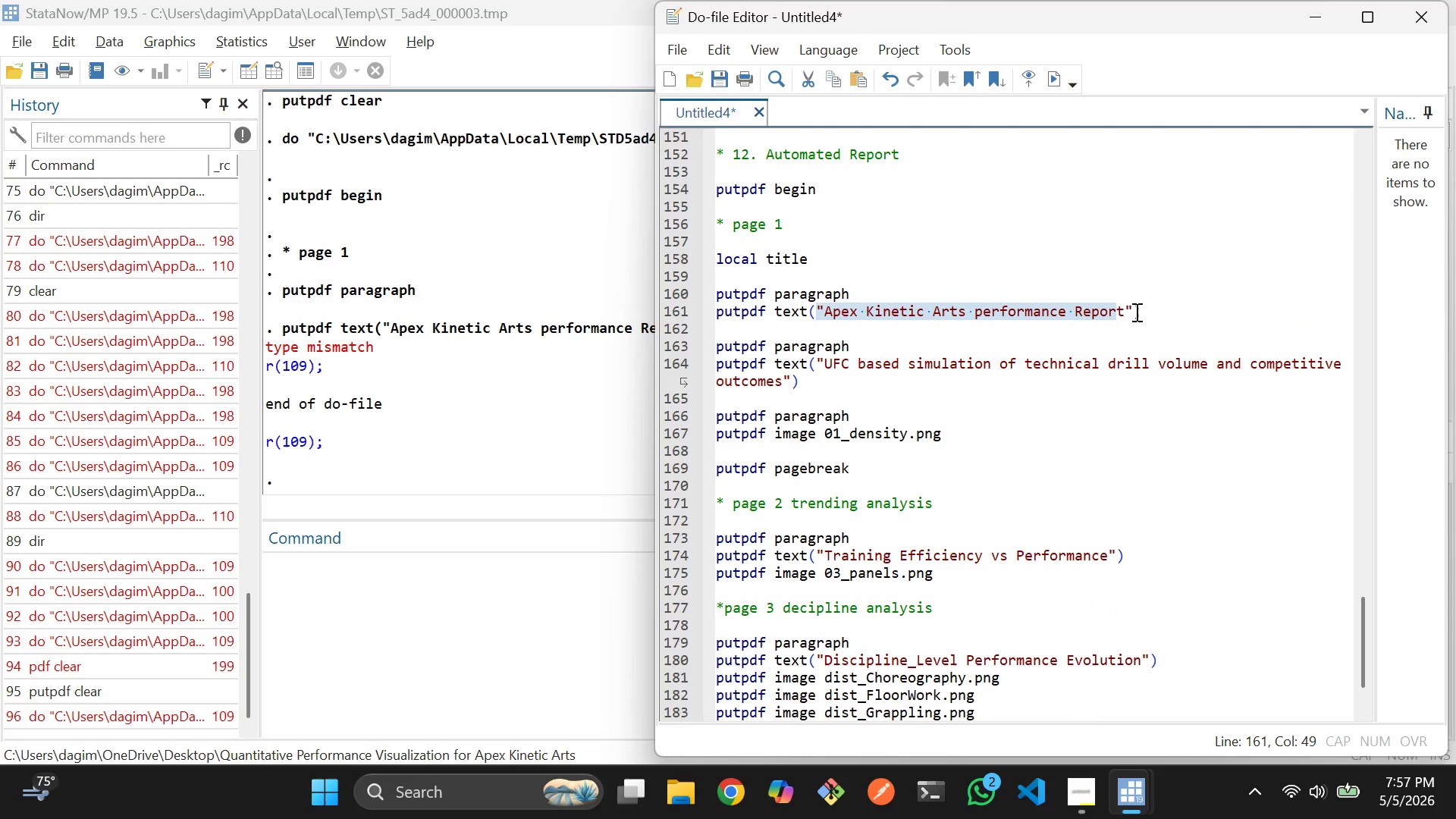 
hold_key(key=ShiftLeft, duration=1.33)
 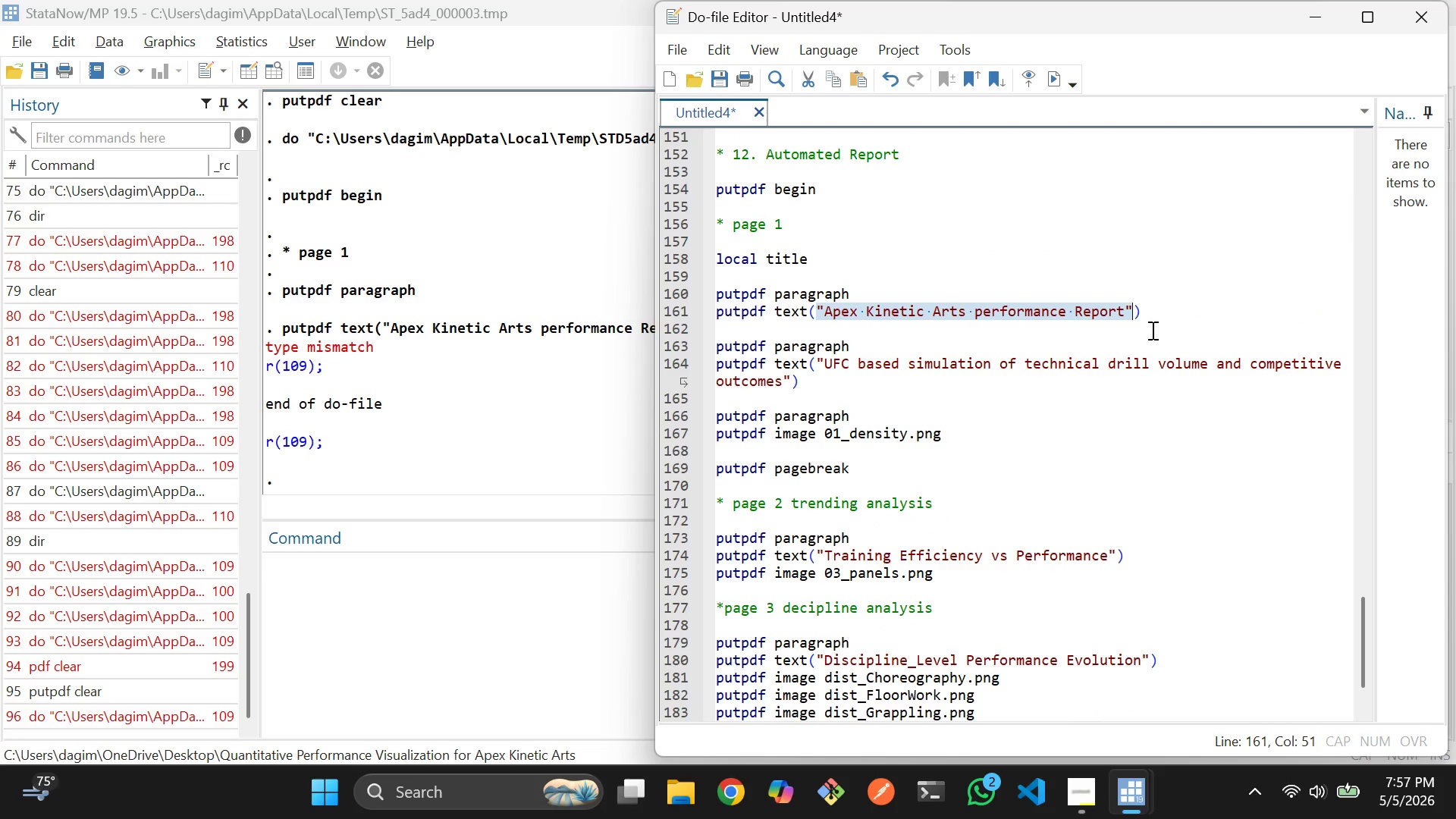 
key(Control+C)
 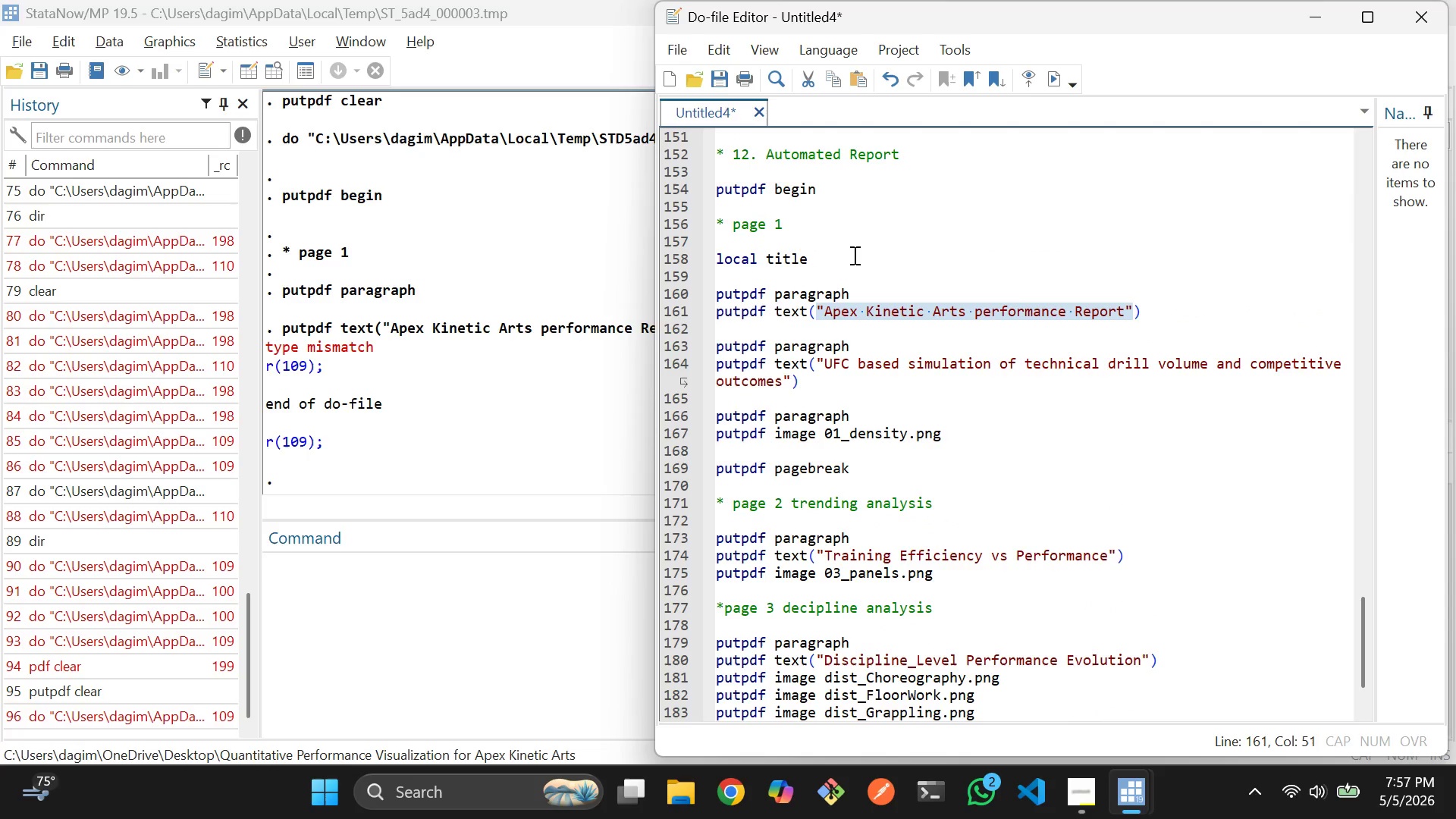 
key(Control+X)
 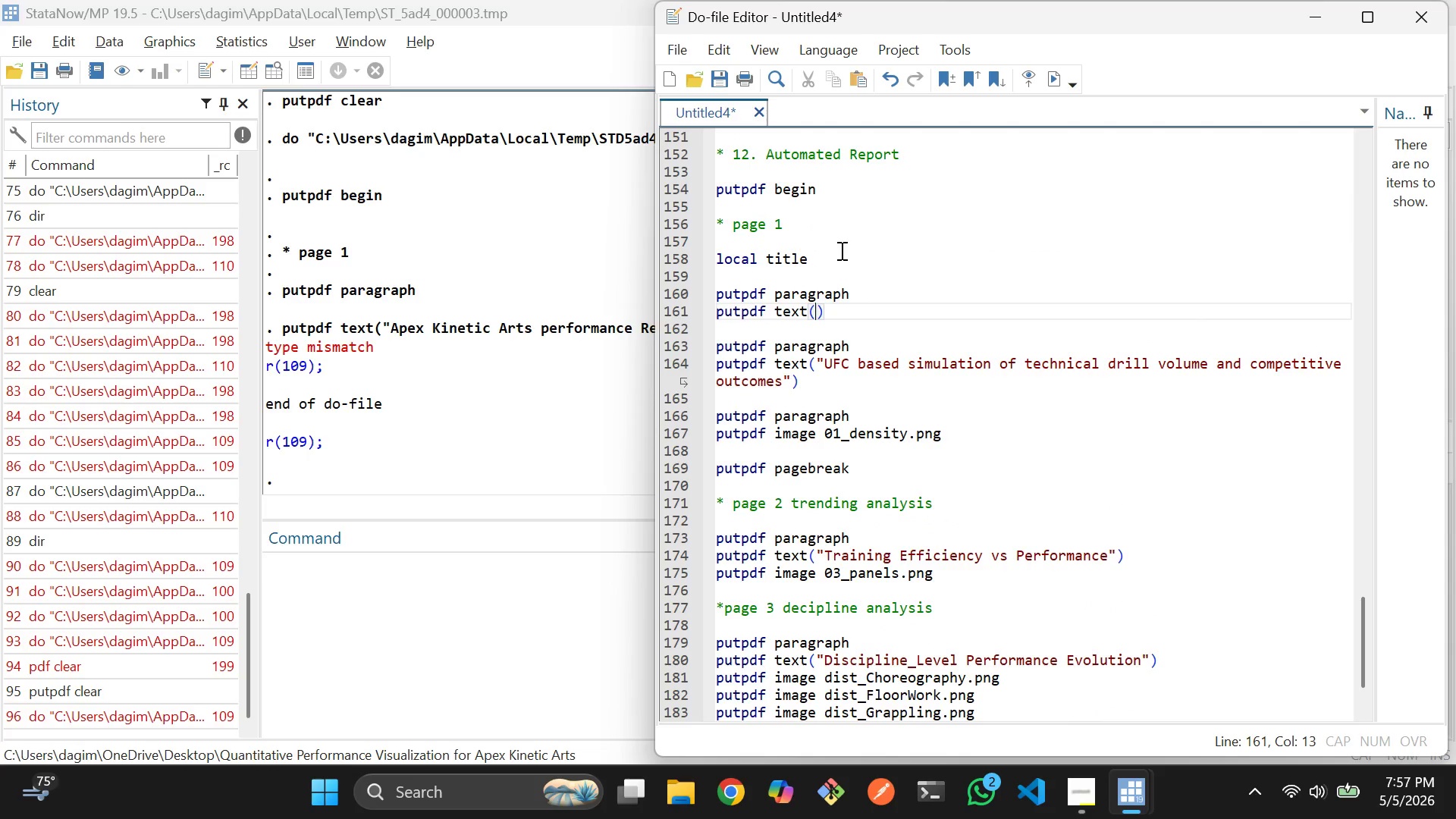 
left_click([840, 250])
 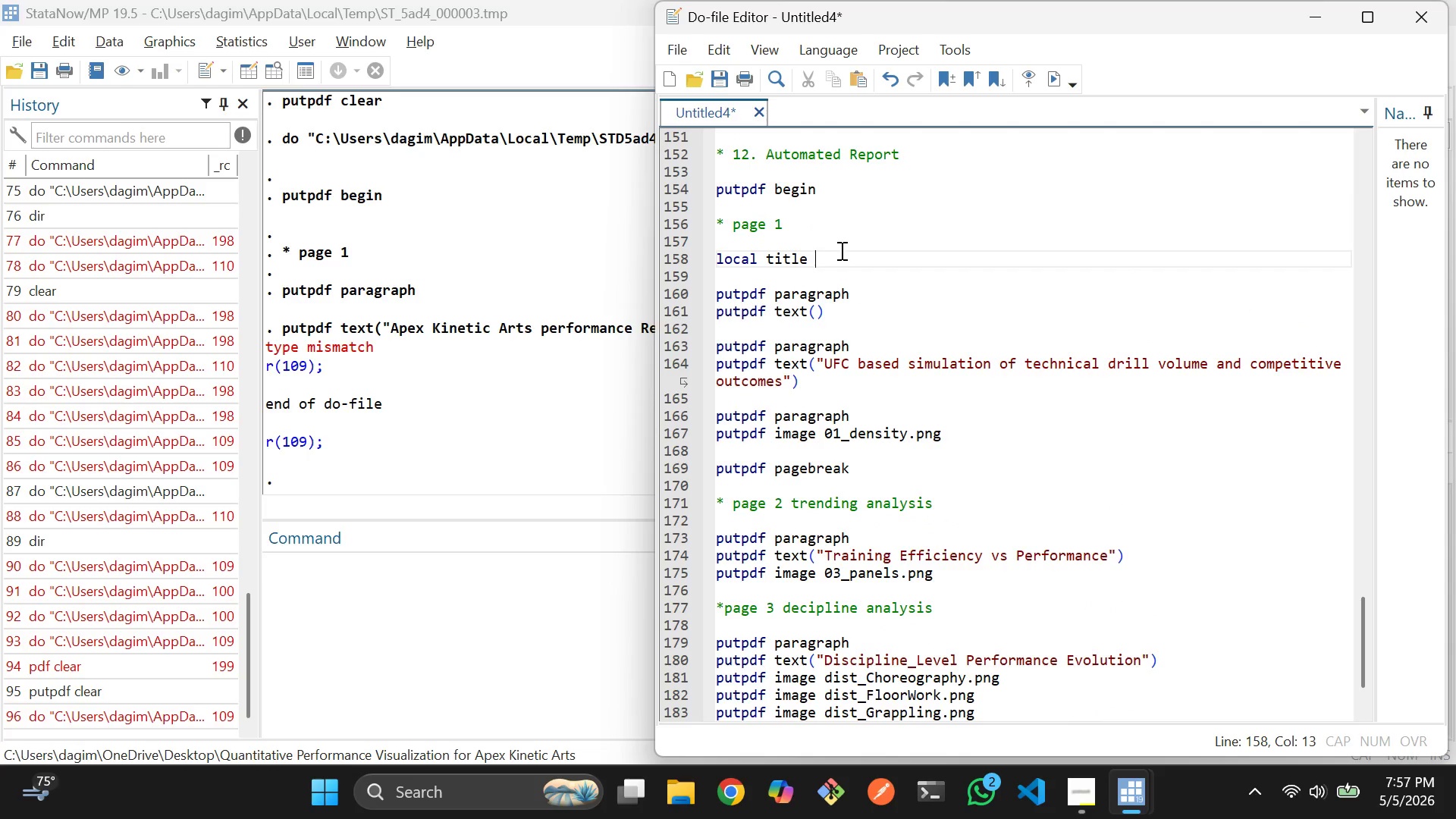 
key(Control+ControlLeft)
 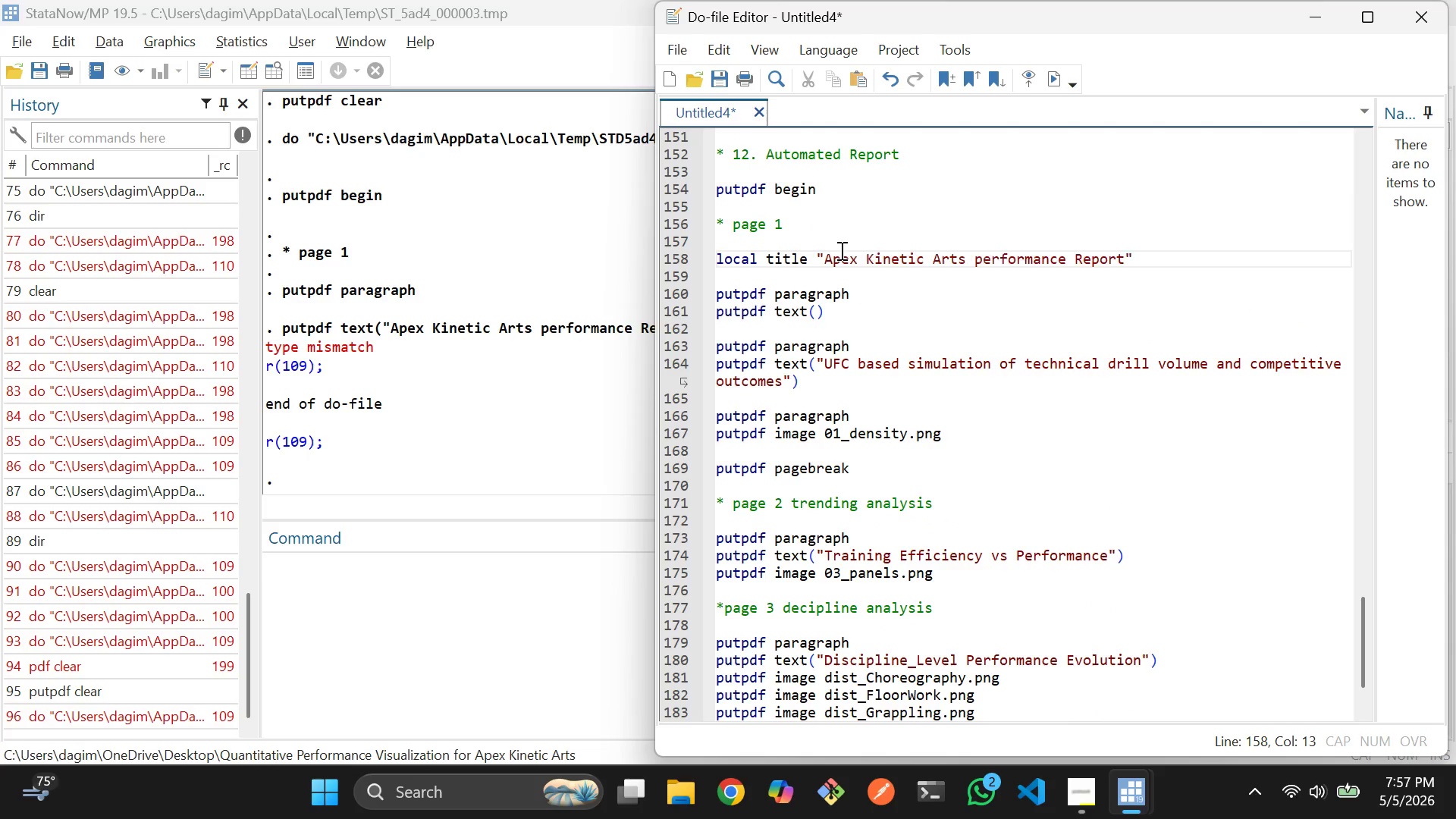 
key(Control+V)
 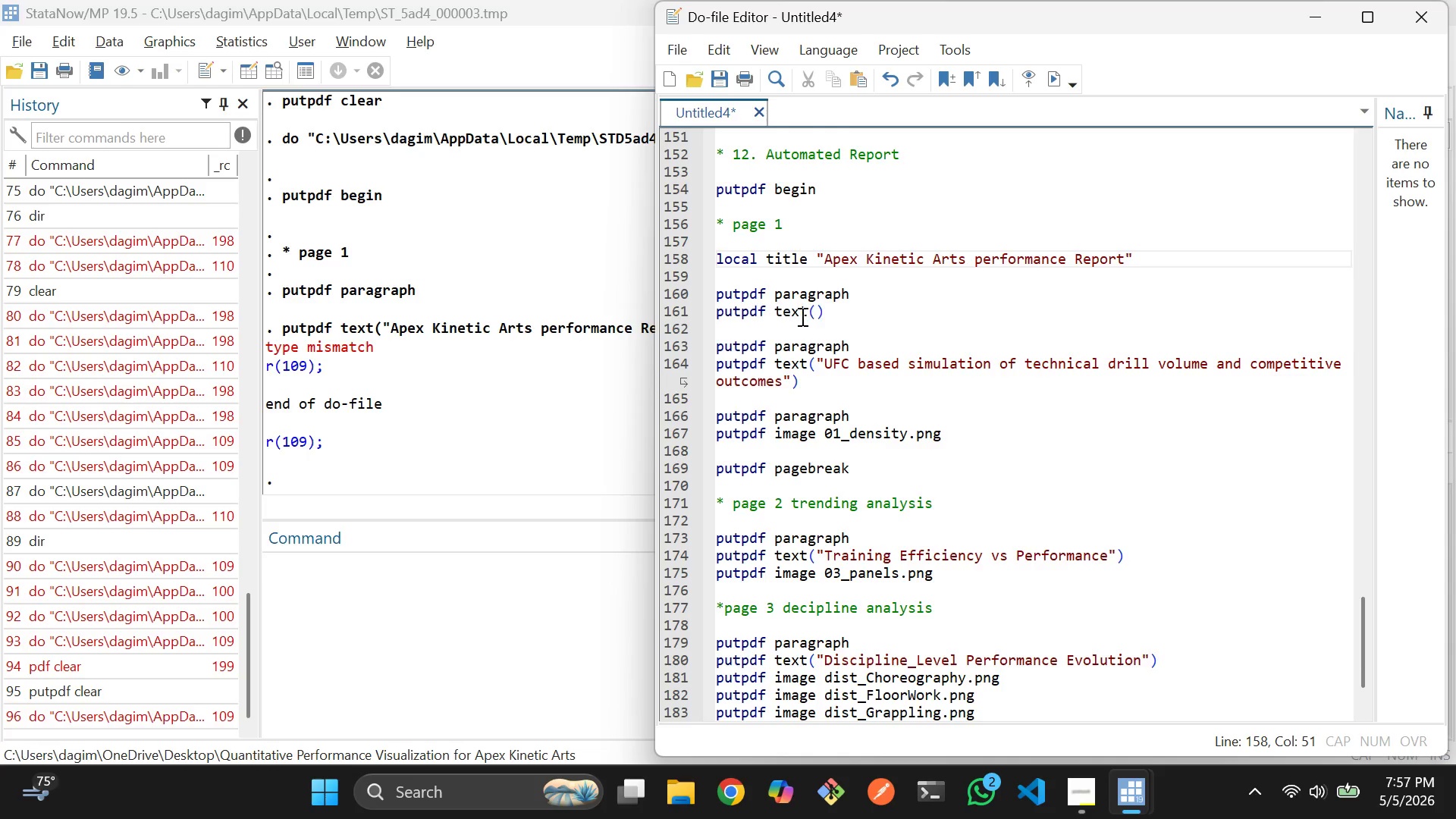 
wait(6.03)
 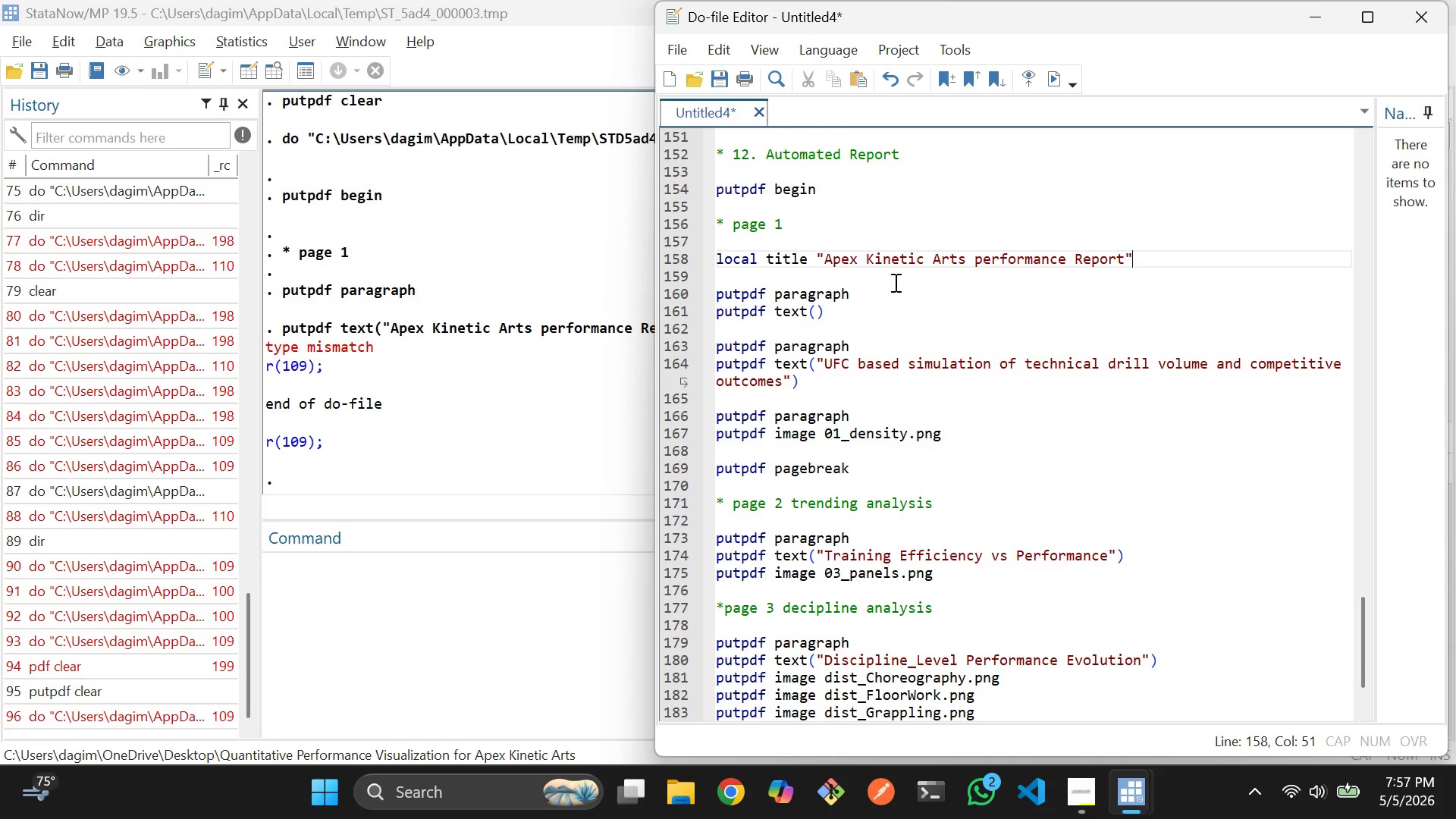 
left_click([817, 314])
 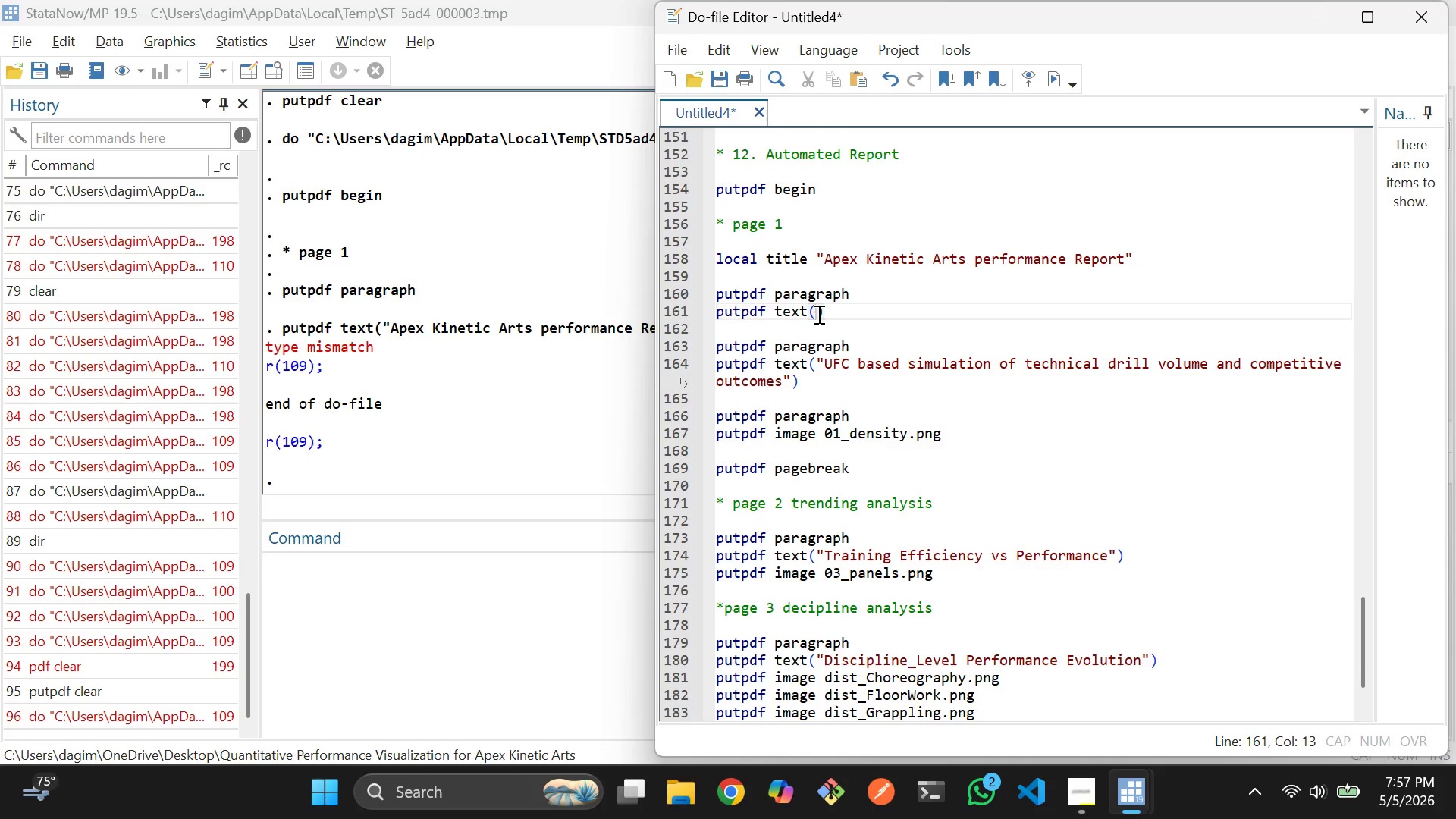 
key(Backquote)
 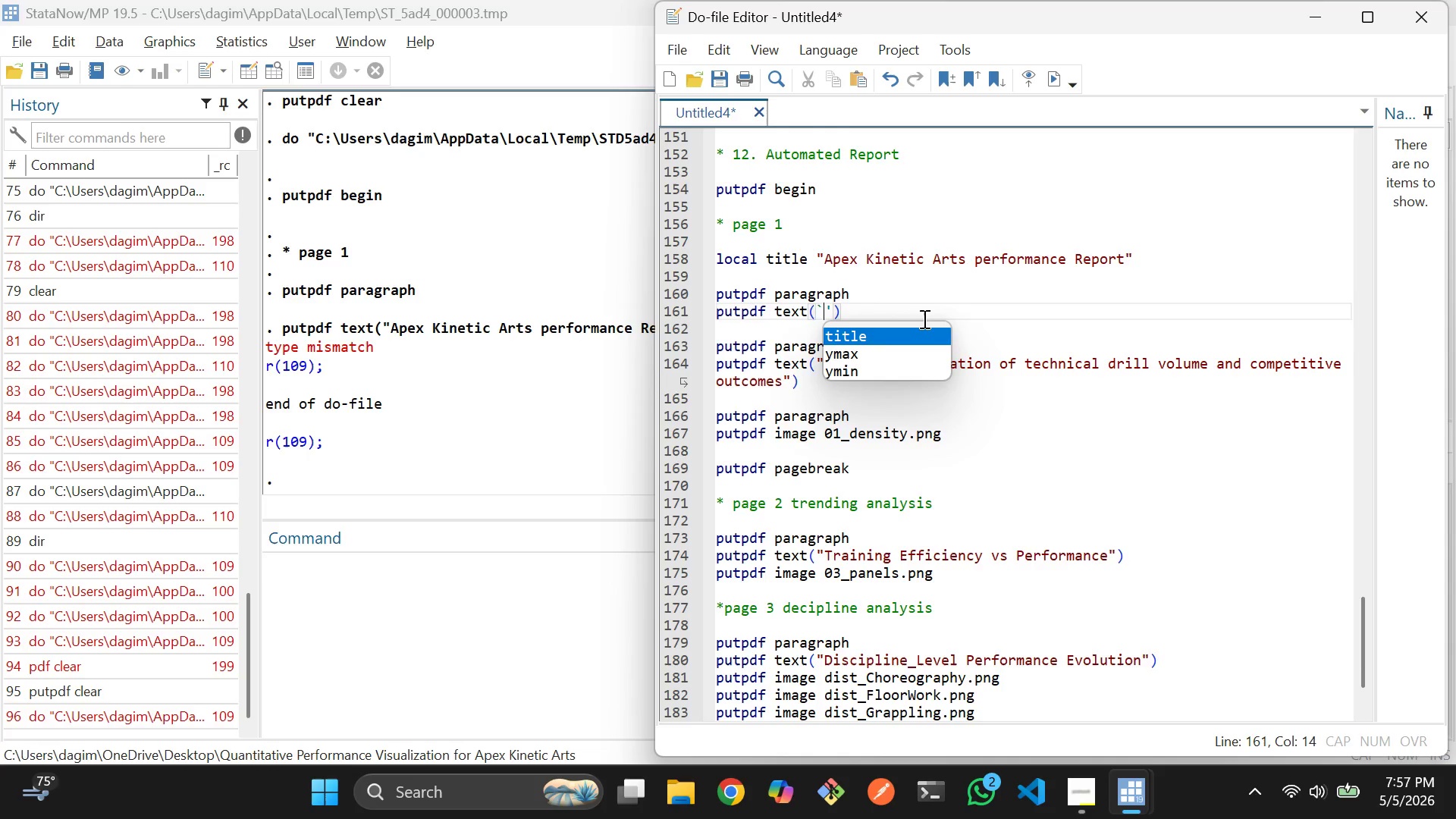 
key(Shift+Quote)
 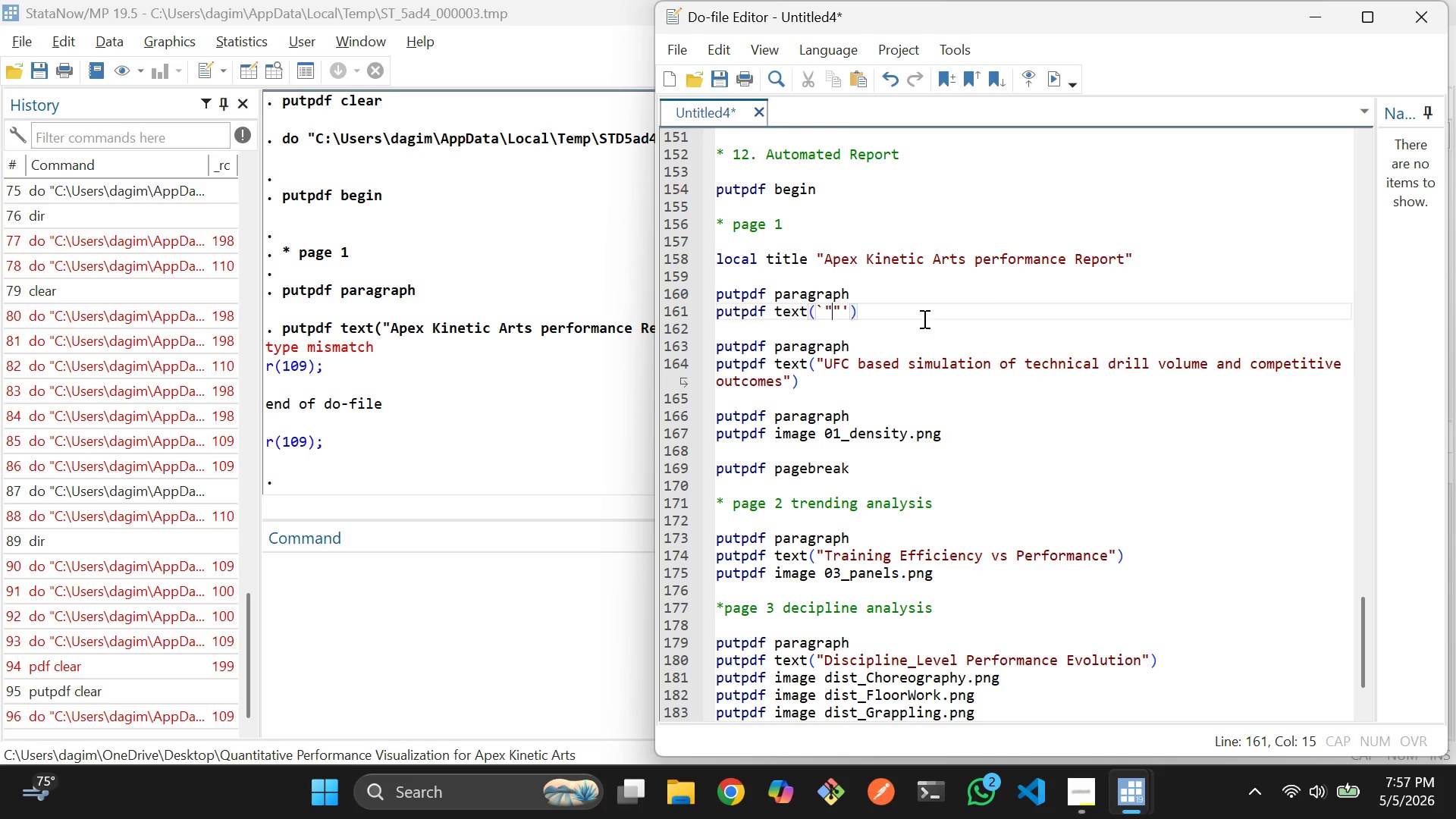 
key(Backquote)
 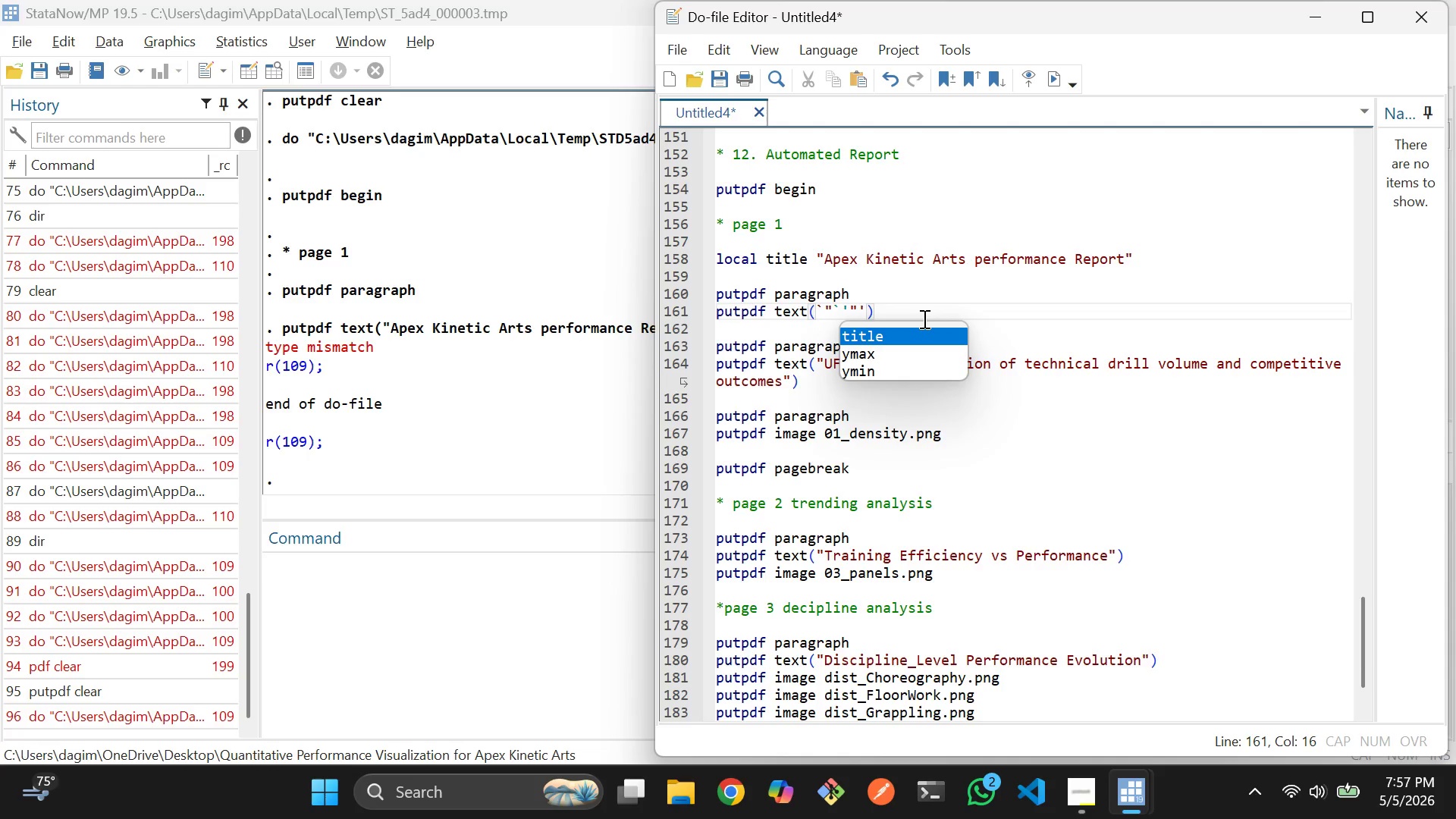 
key(Tab)
 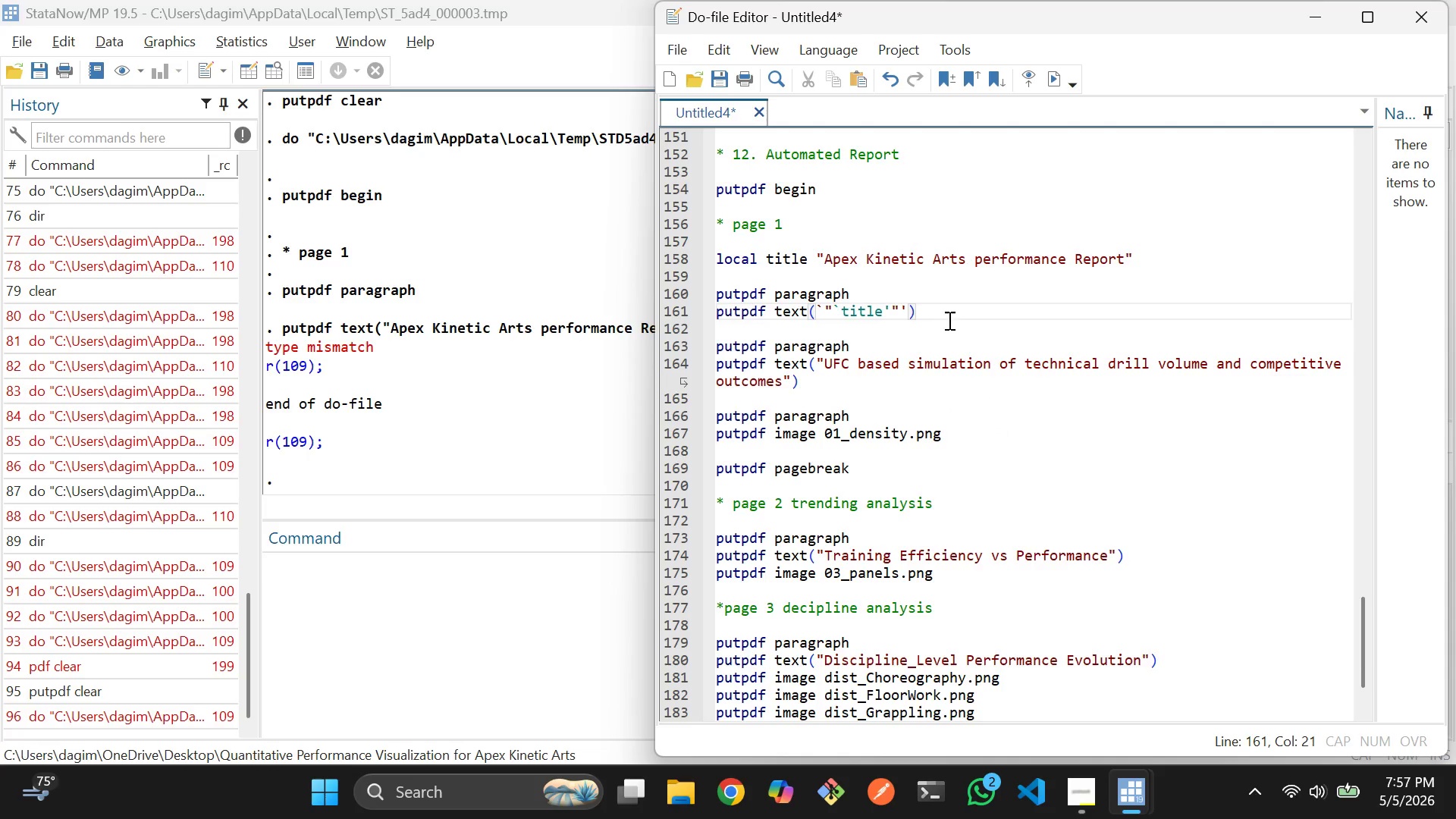 
left_click([949, 320])
 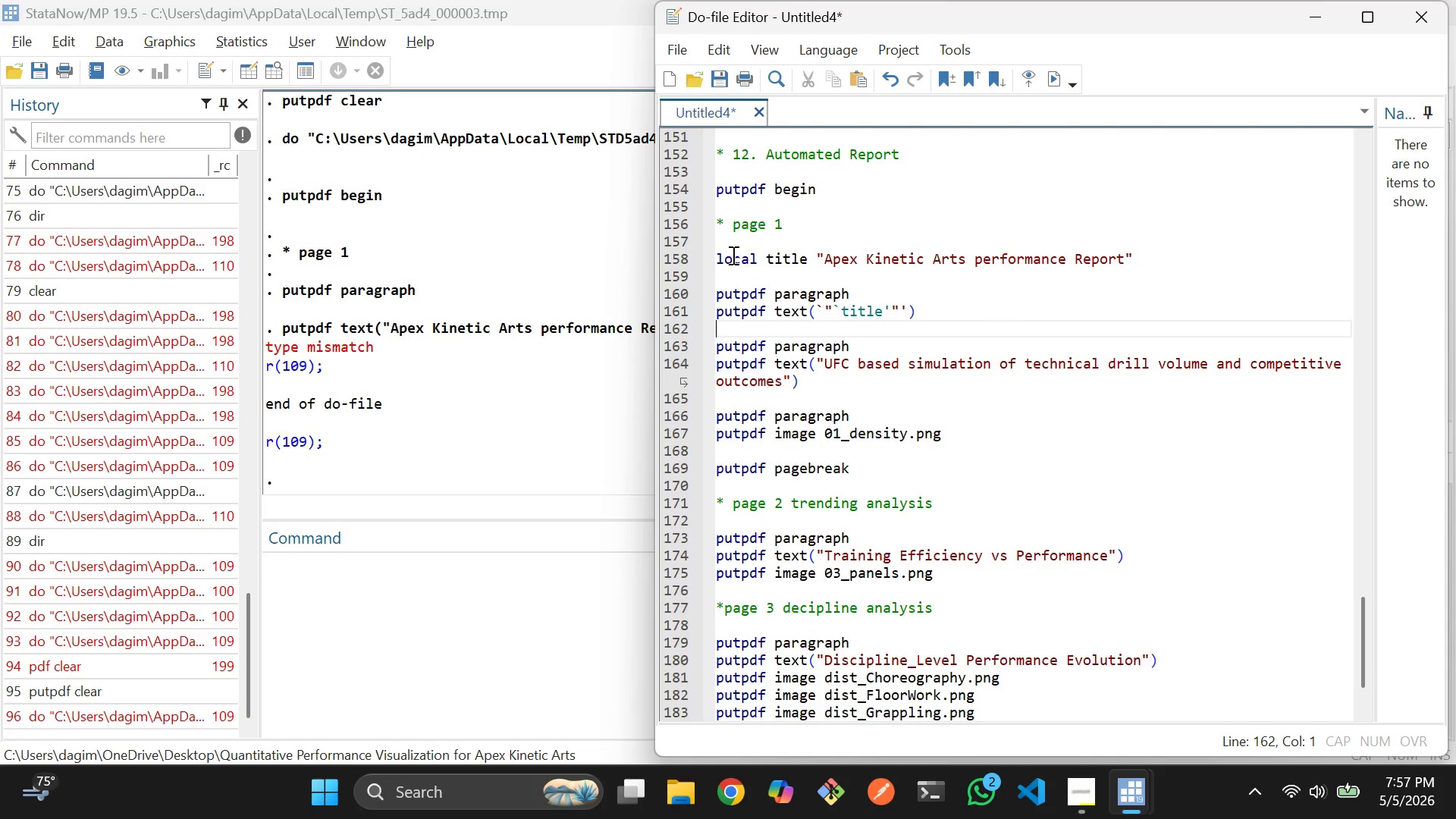 
left_click_drag(start_coordinate=[726, 241], to_coordinate=[945, 318])
 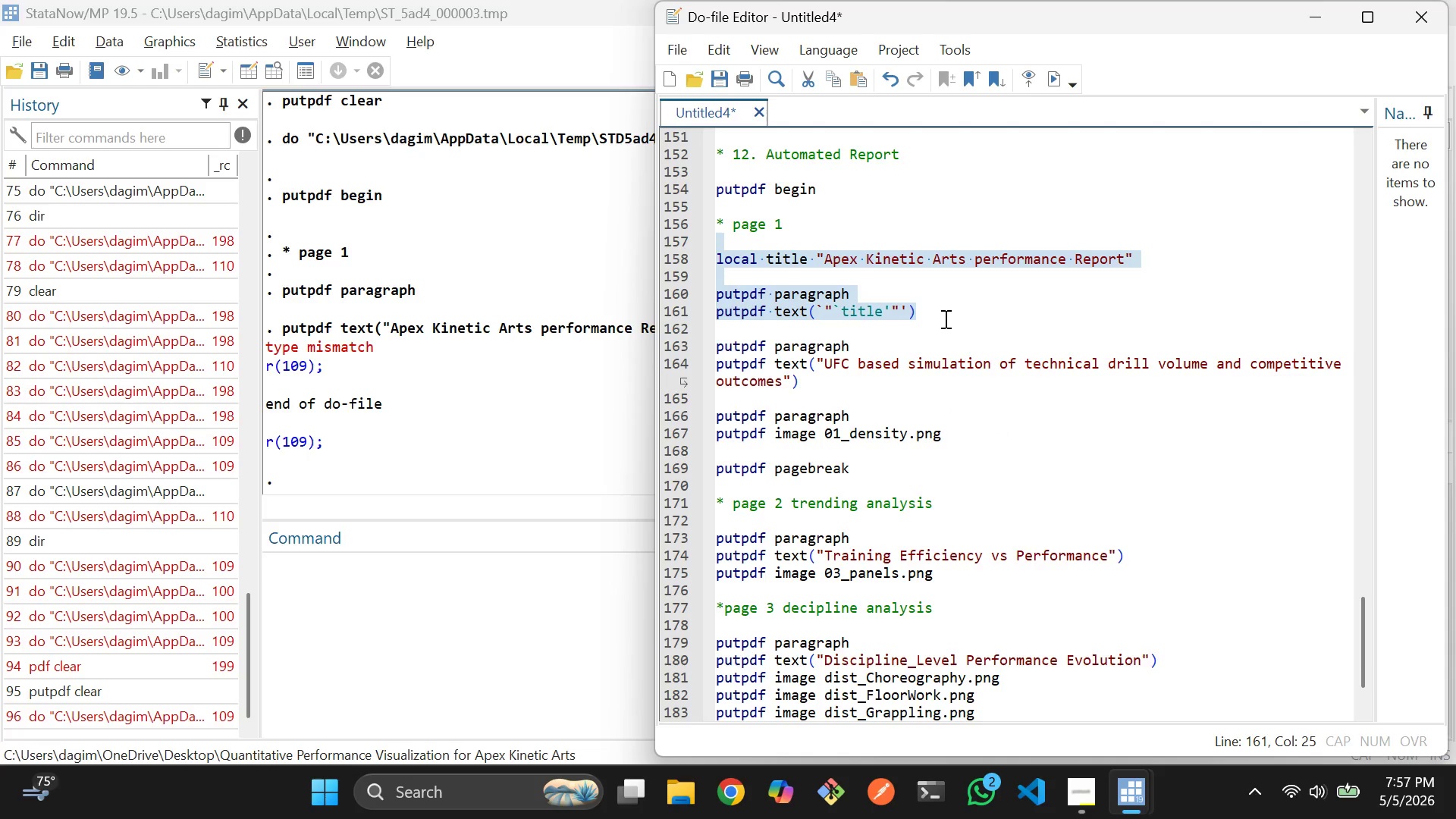 
key(Control+D)
 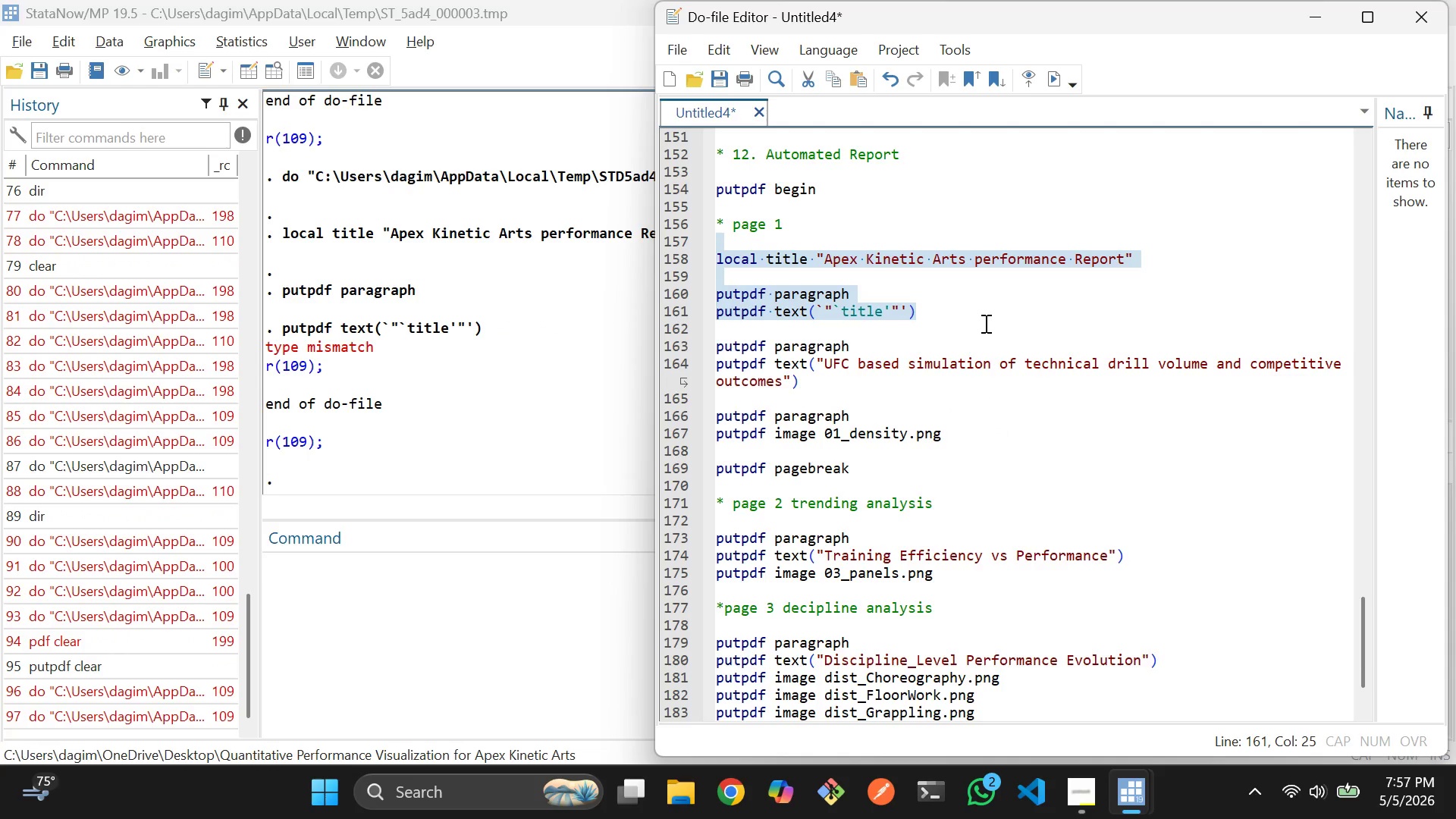 
key(Control+Z)
 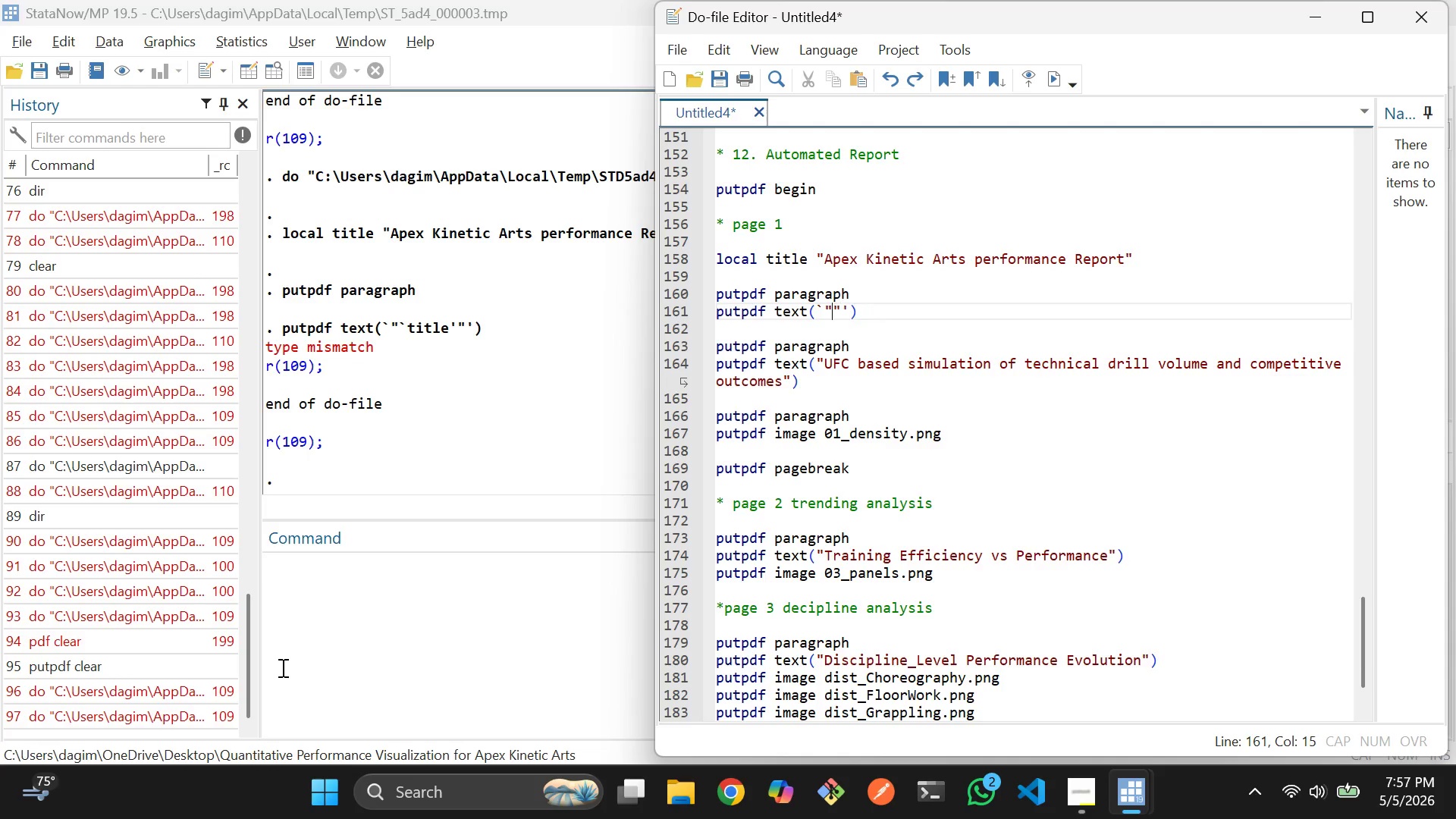 
key(Control+Z)
 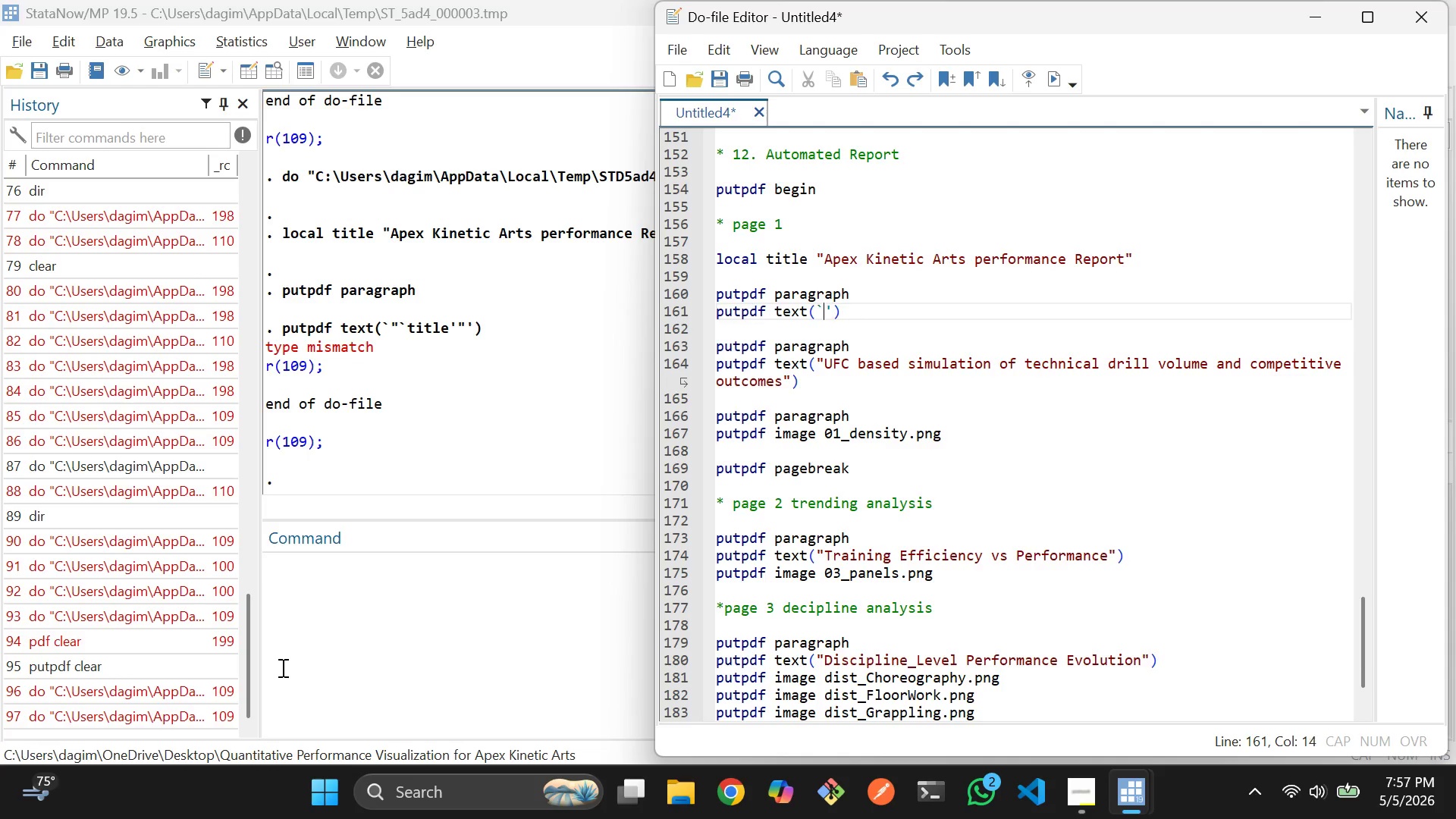 
key(Control+Z)
 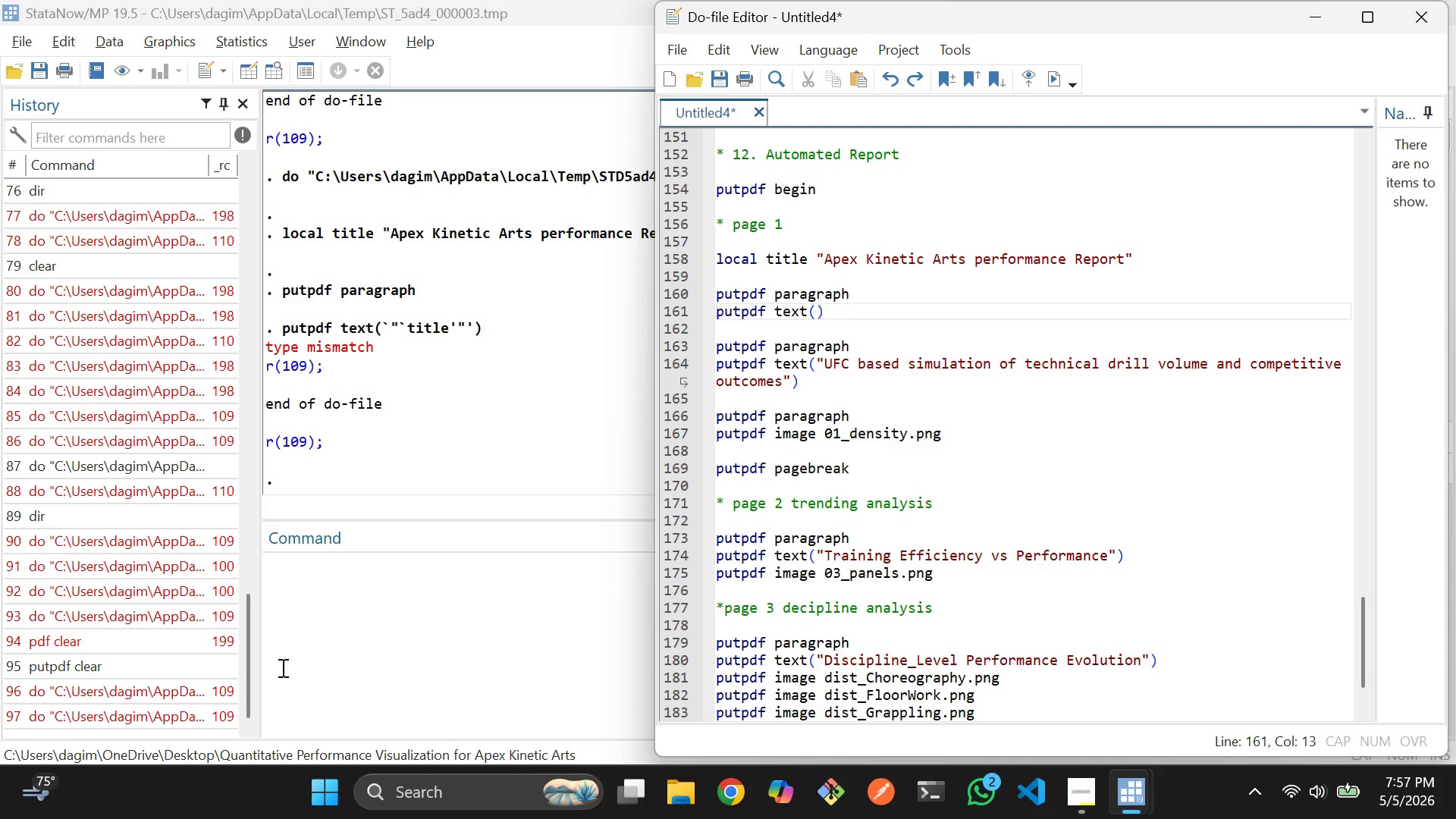 
key(Control+Z)
 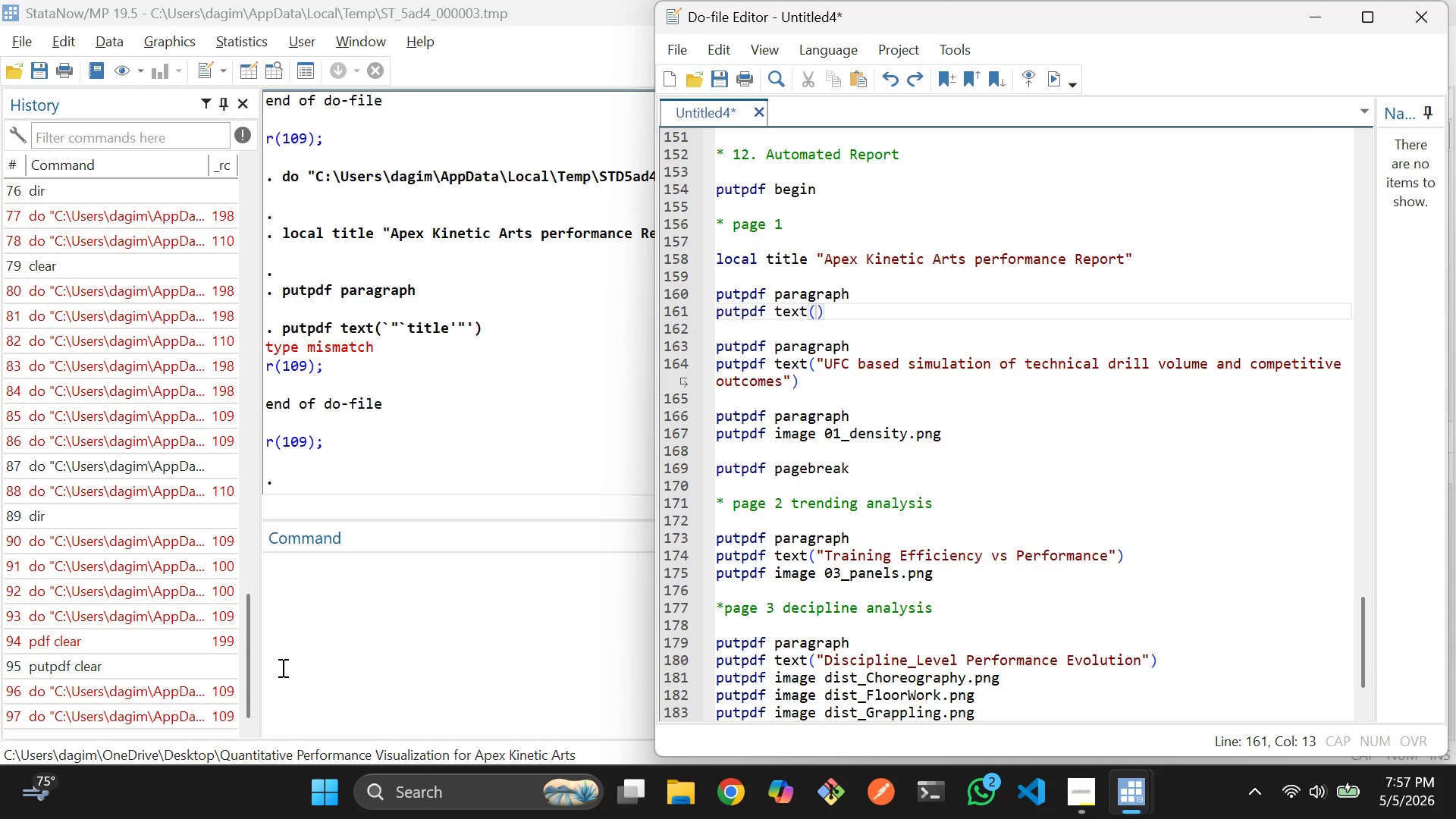 
key(Control+Z)
 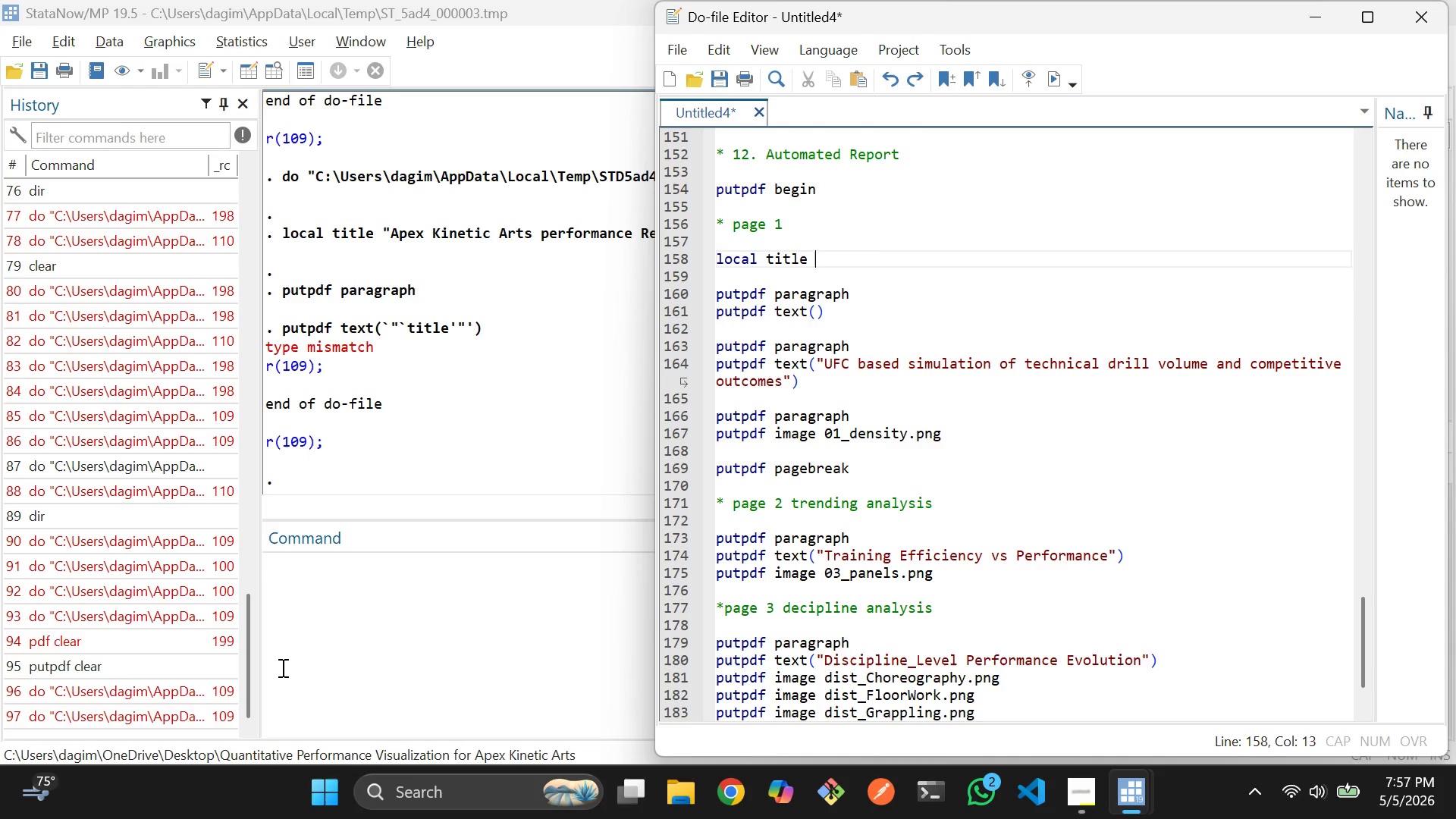 
key(Control+Z)
 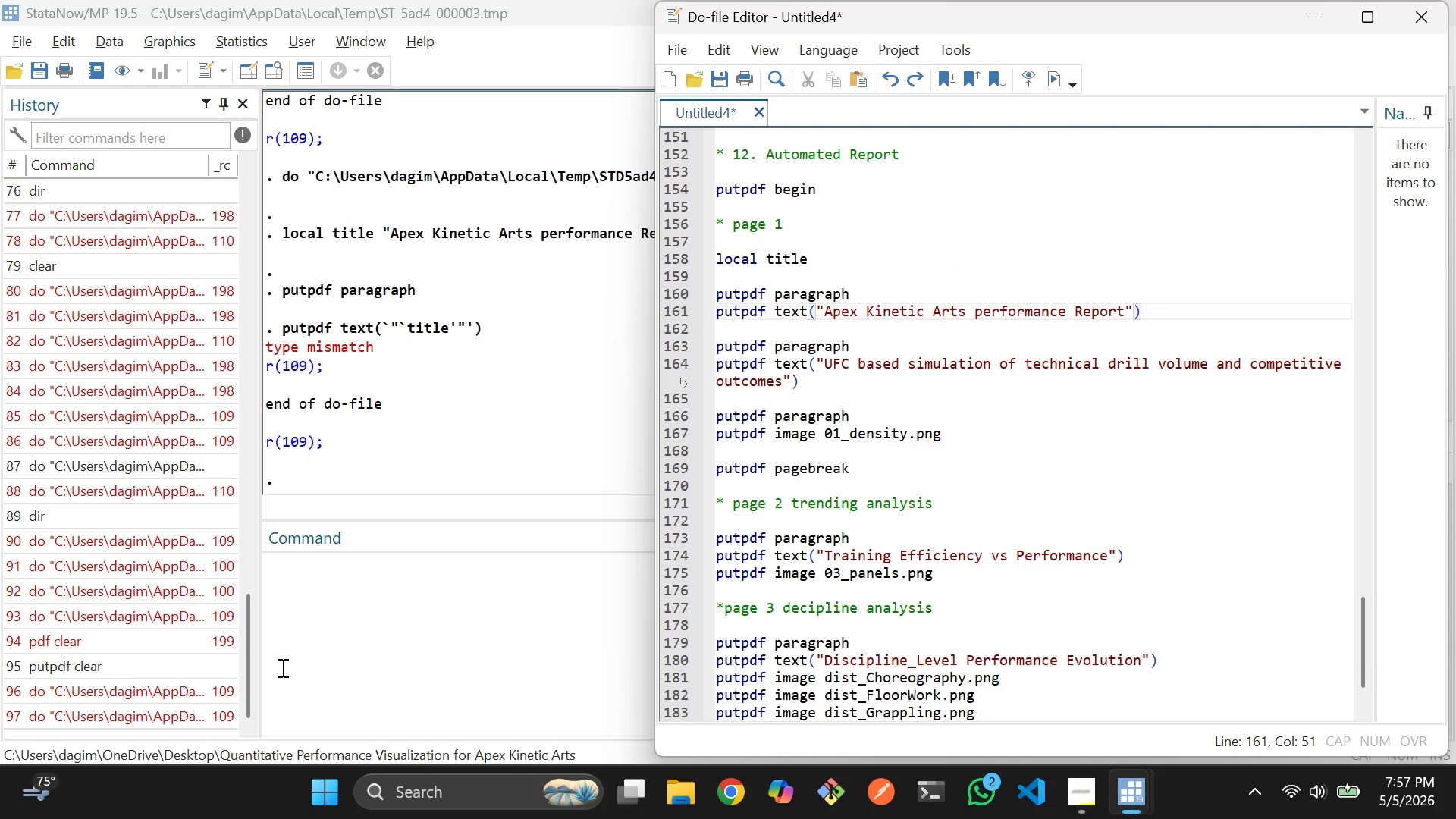 
key(Control+Z)
 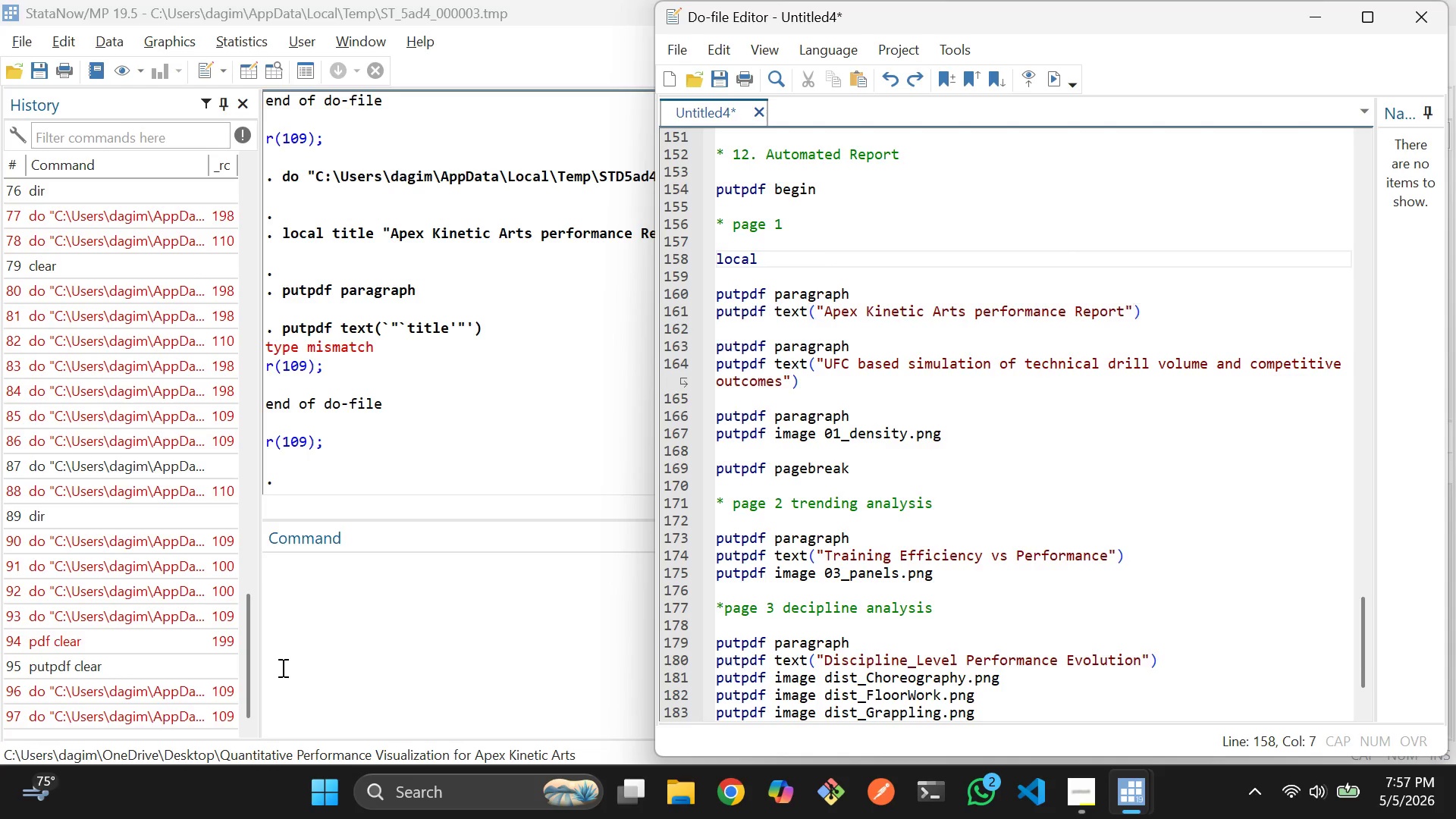 
key(Control+Z)
 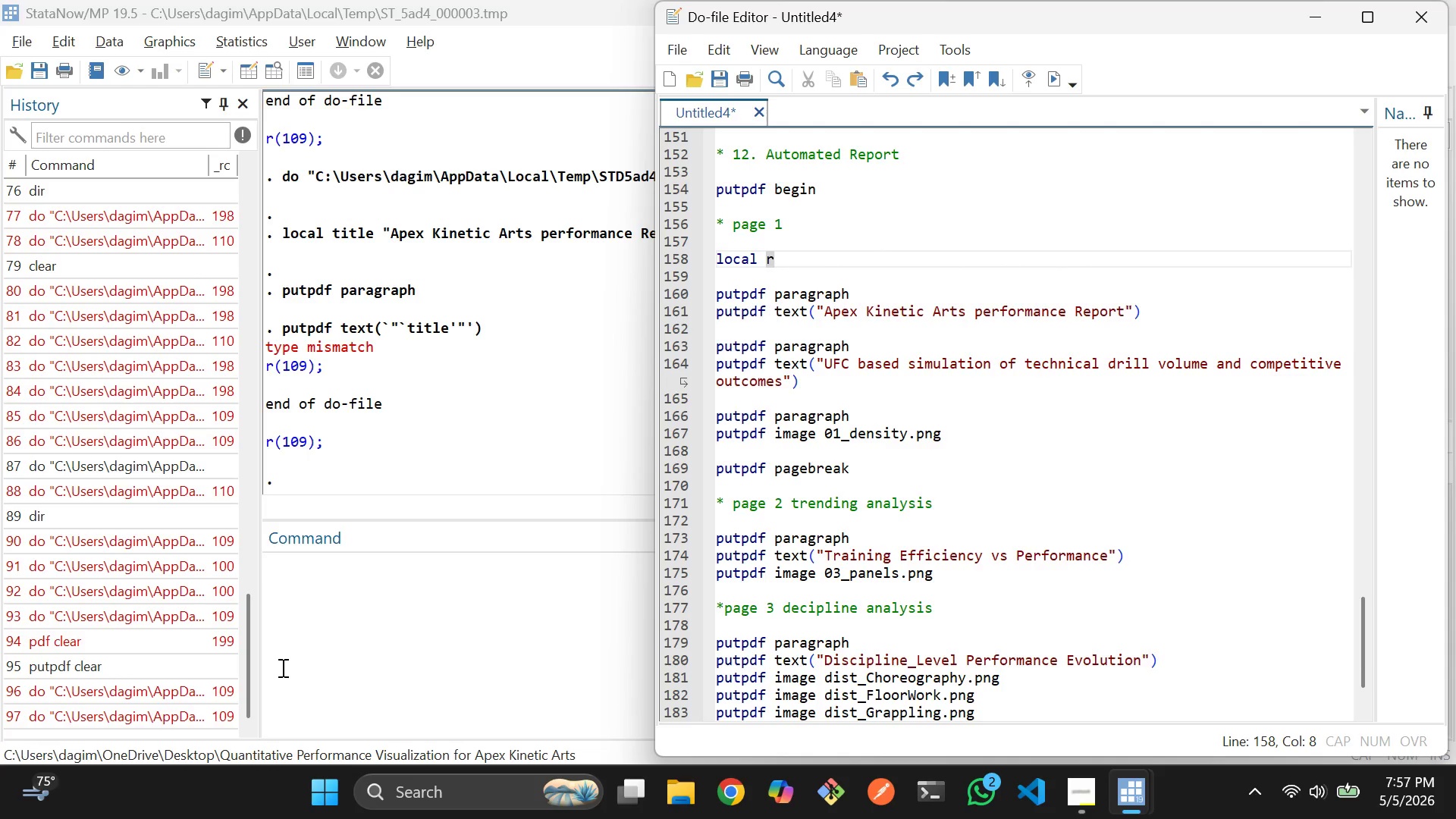 
wait(9.49)
 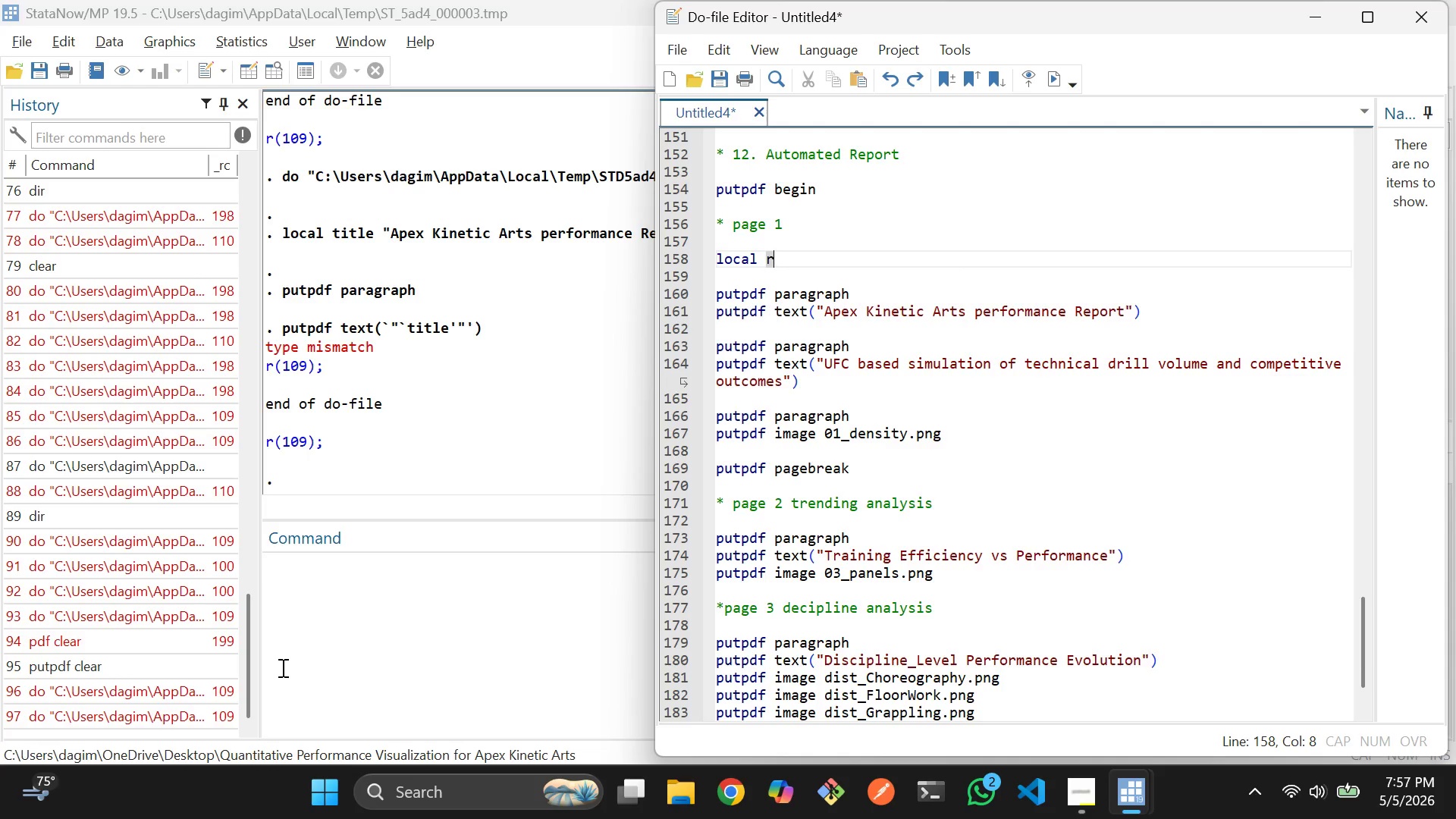 
key(Control+Z)
 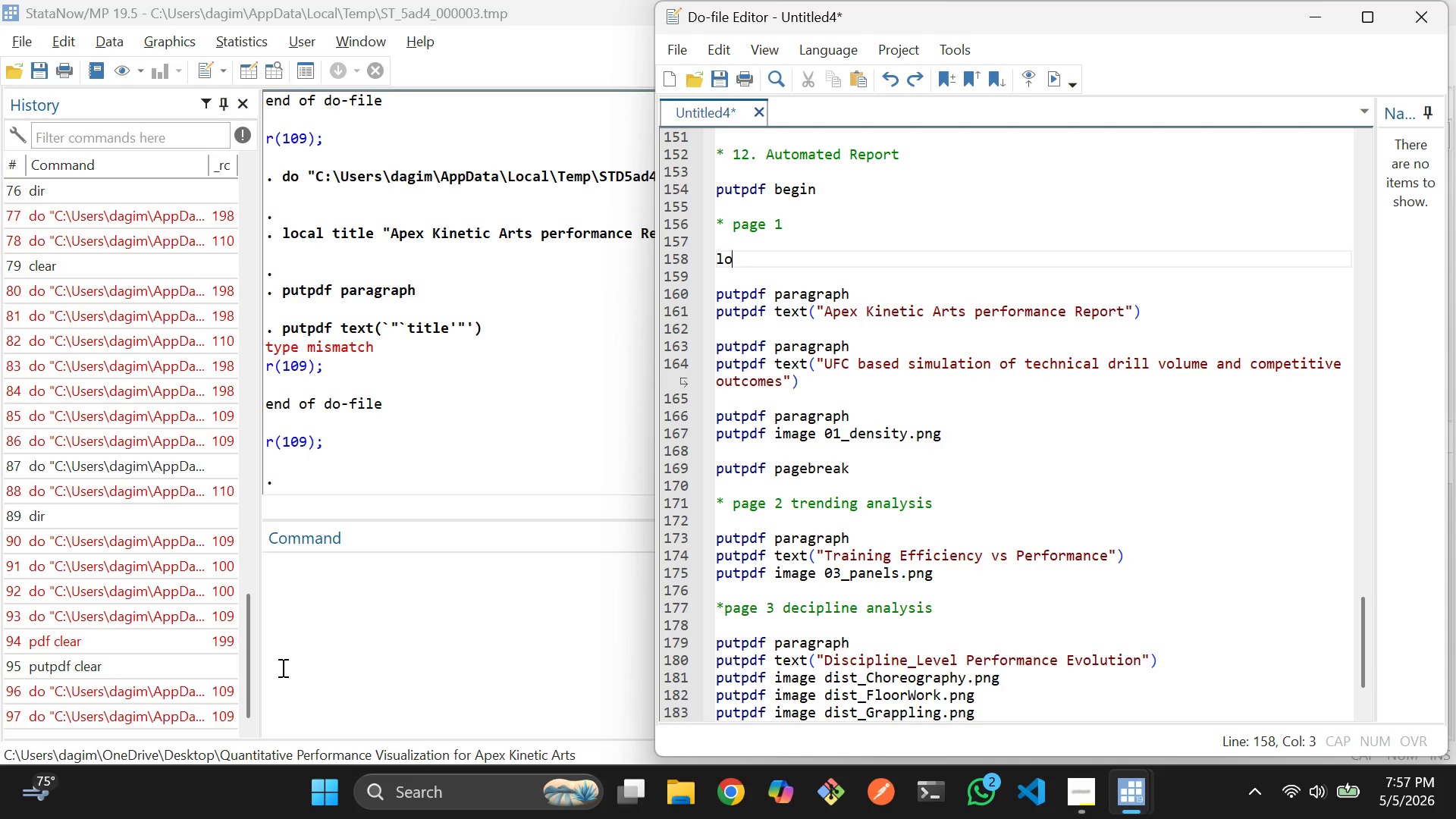 
key(Control+Z)
 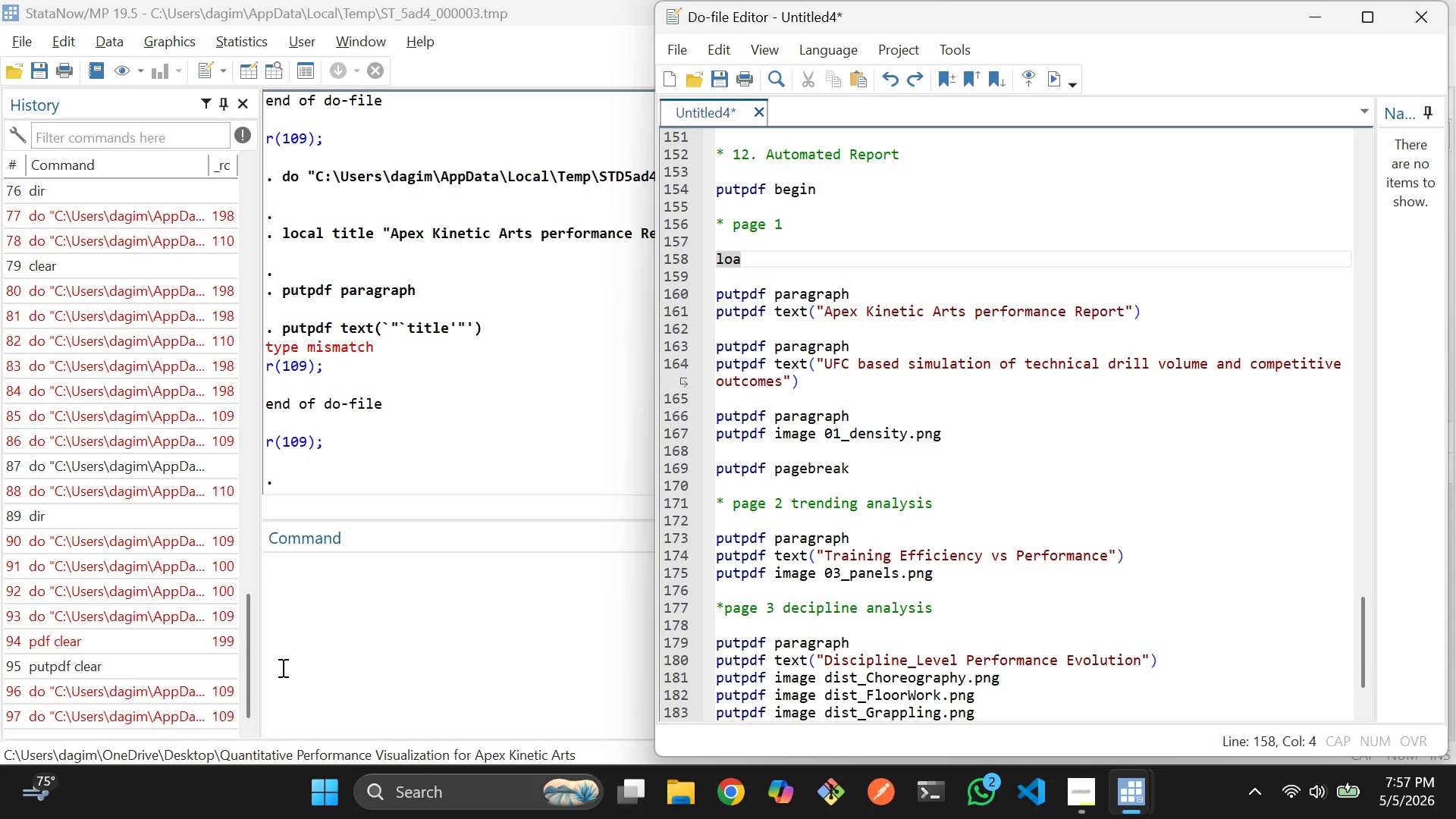 
key(Control+Z)
 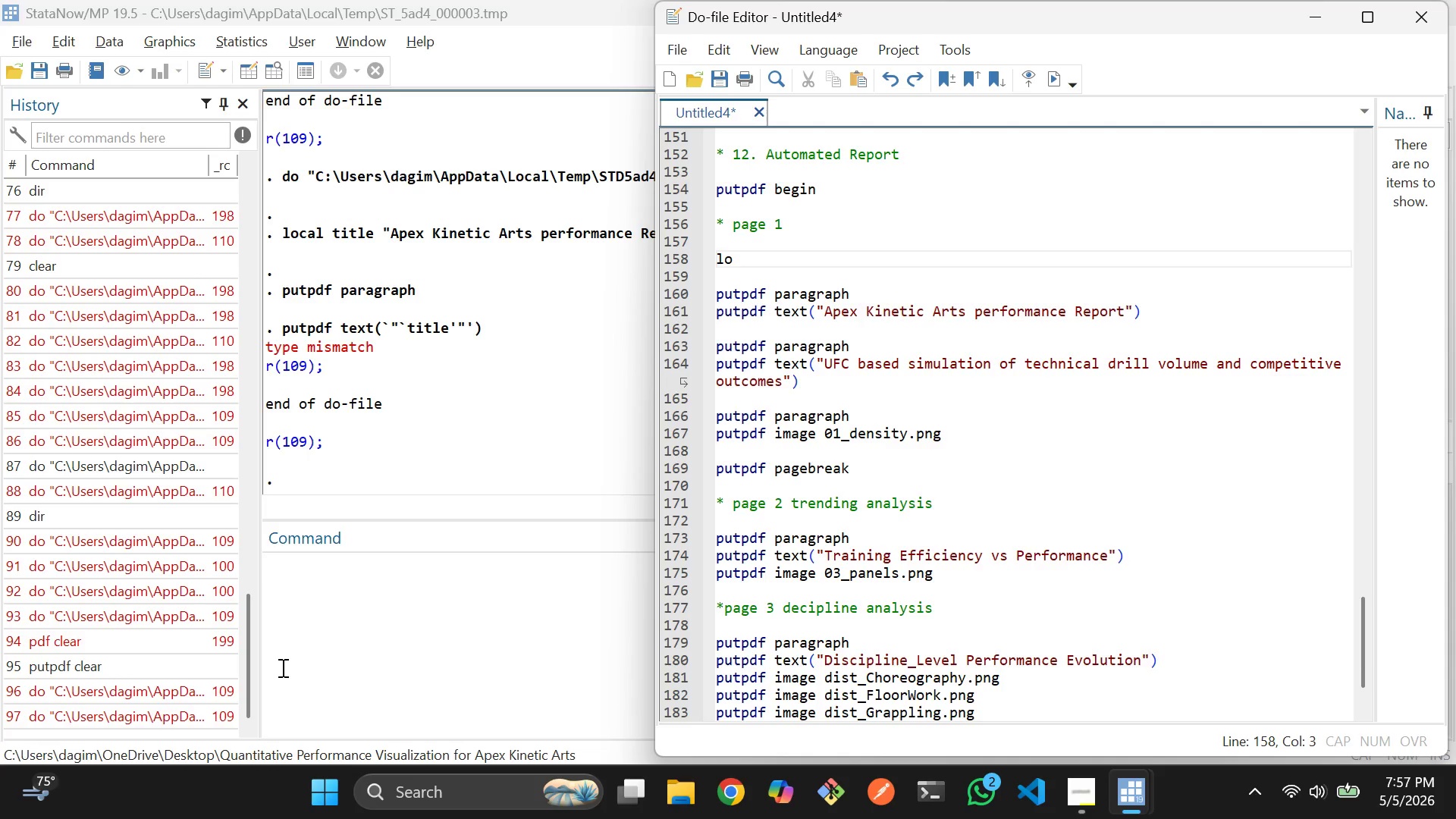 
key(Control+Z)
 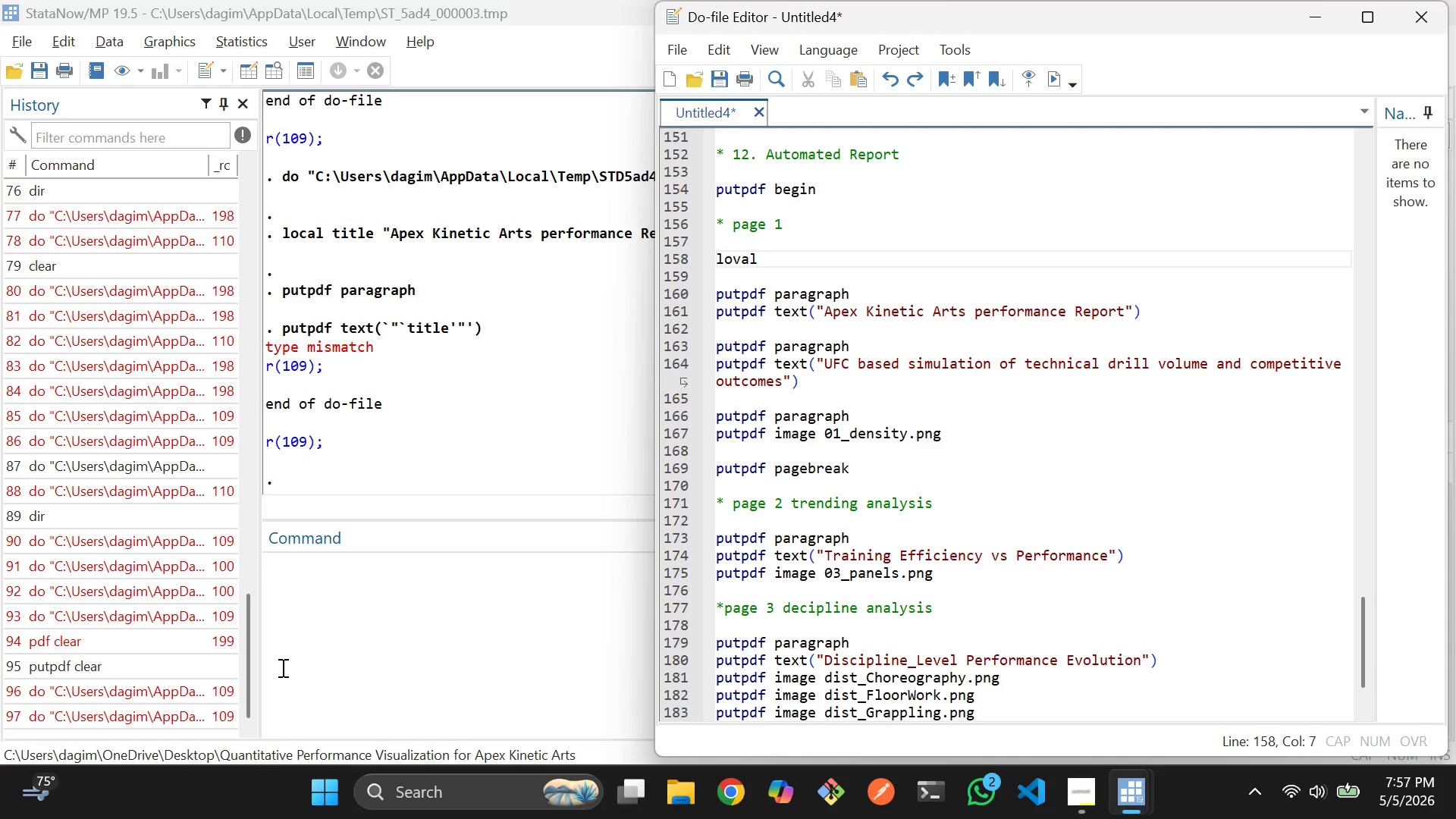 
key(Control+Z)
 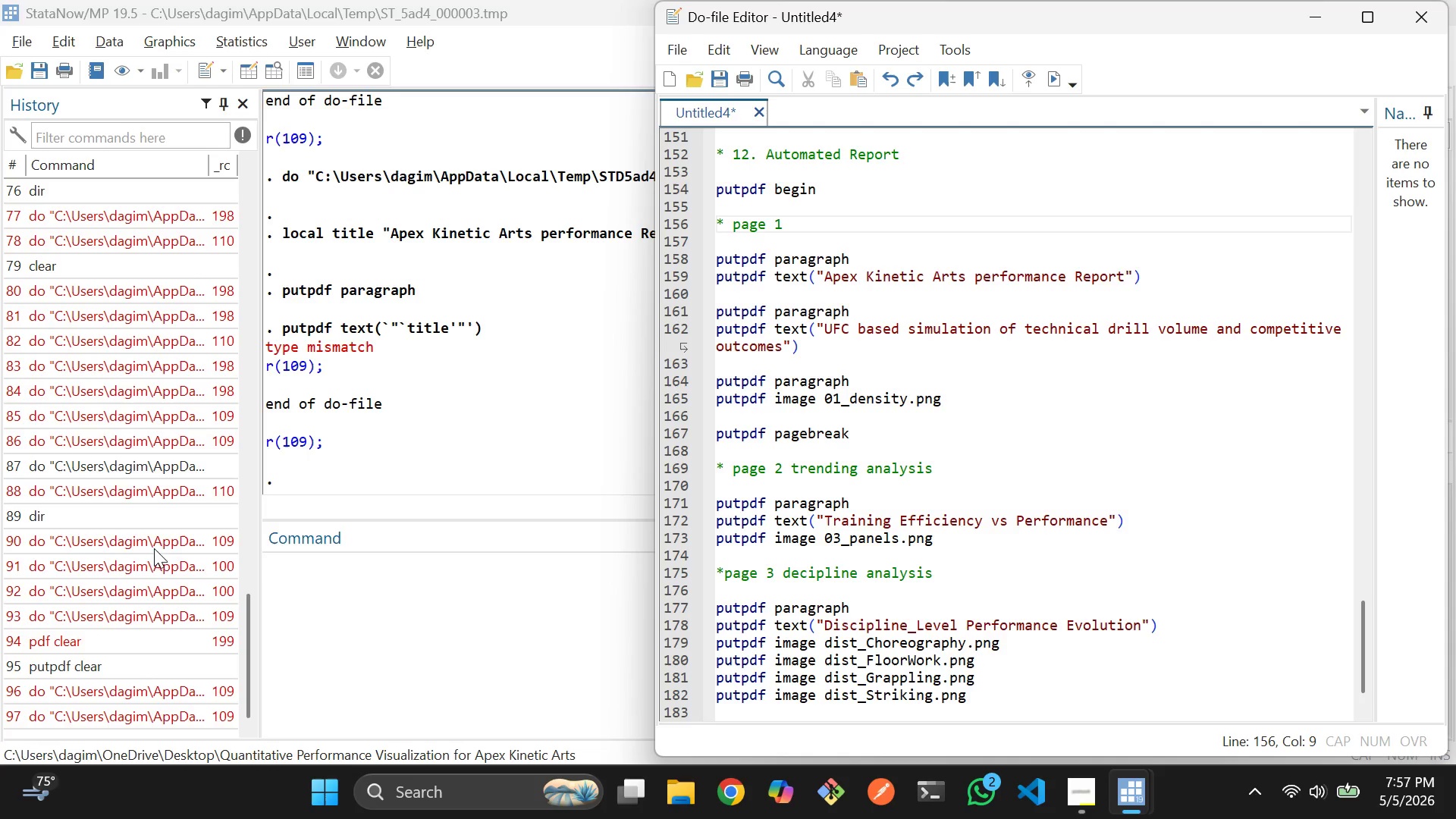 
wait(13.8)
 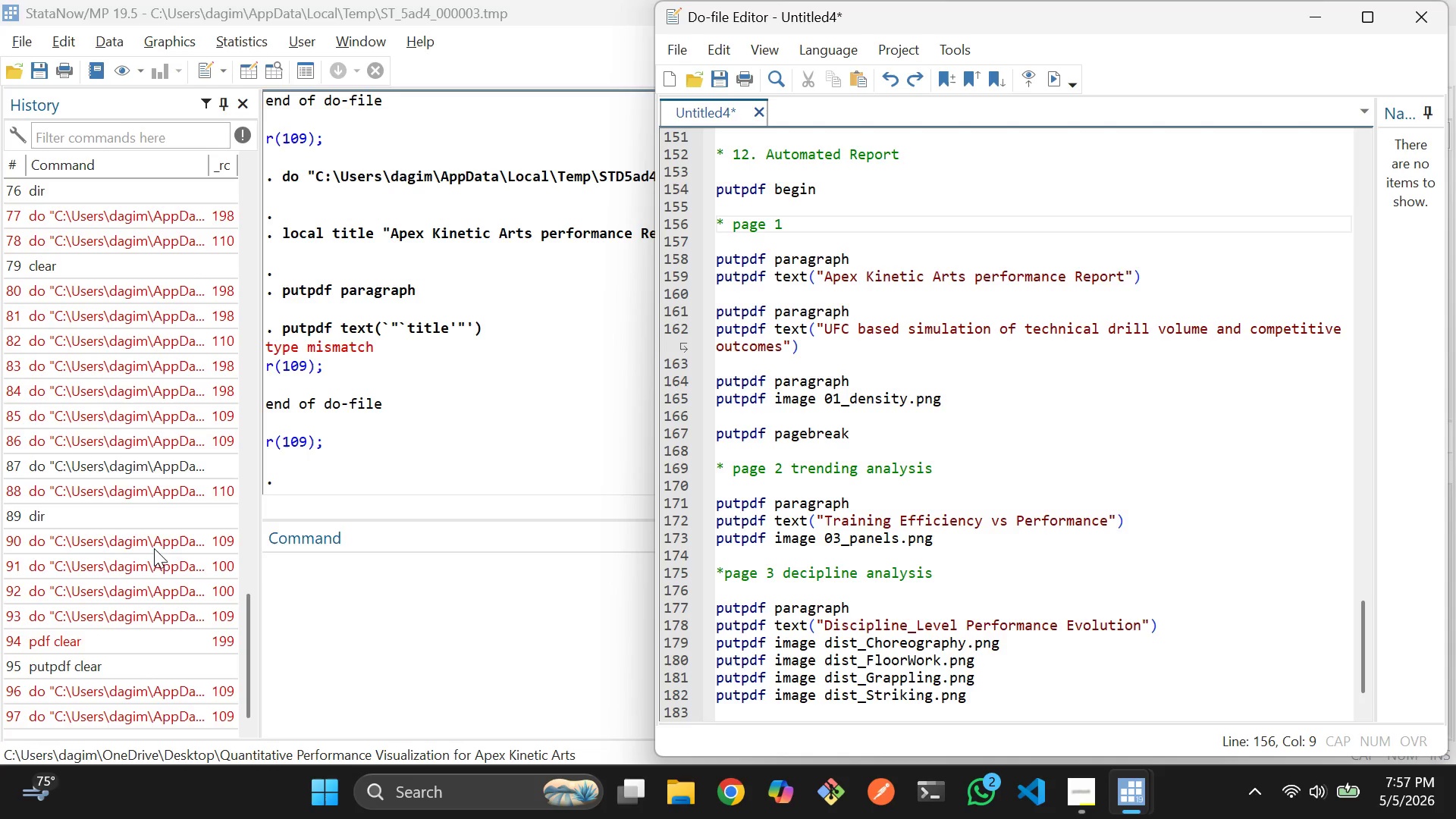 
type(putpdf help)
 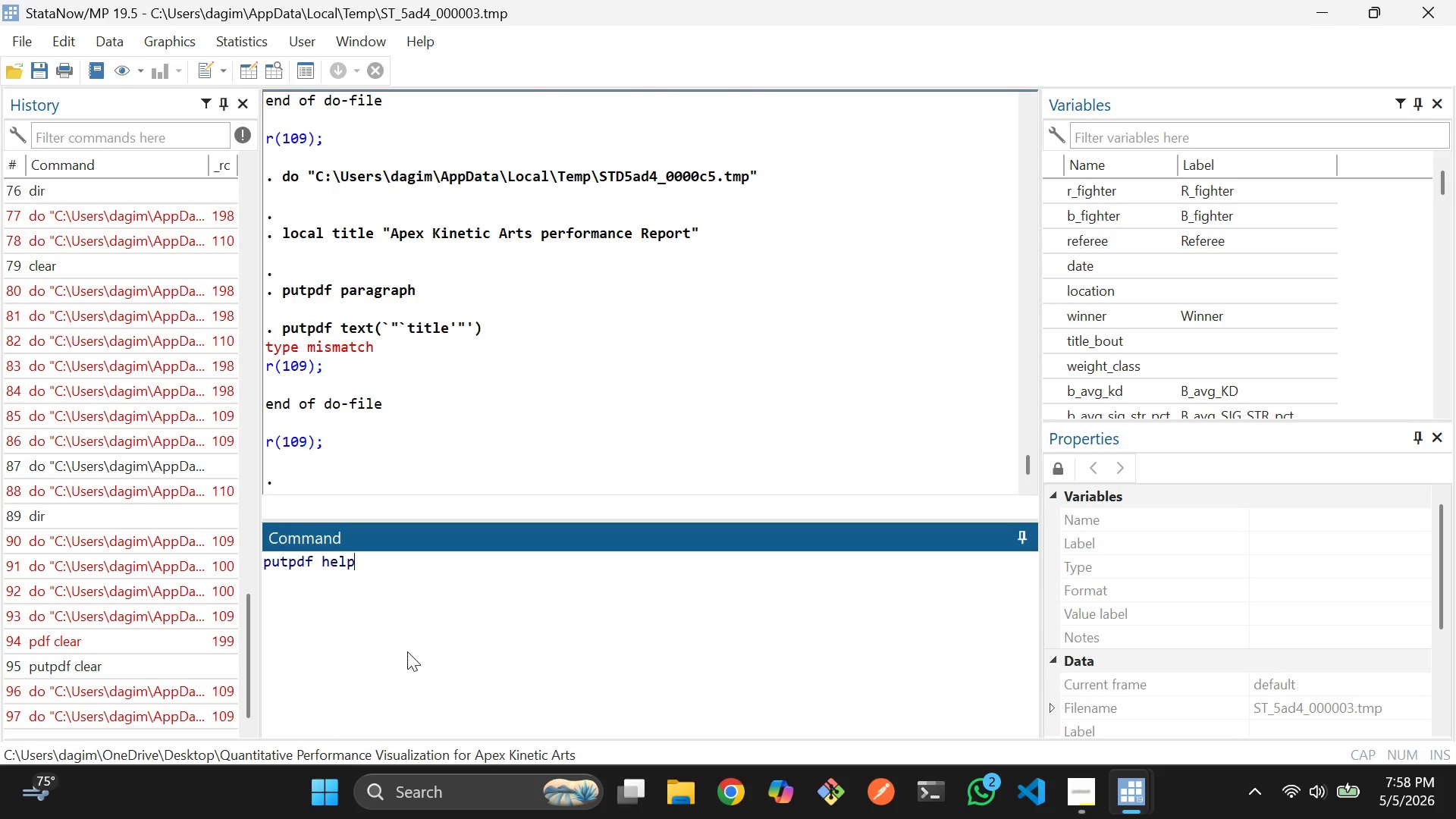 
key(Enter)
 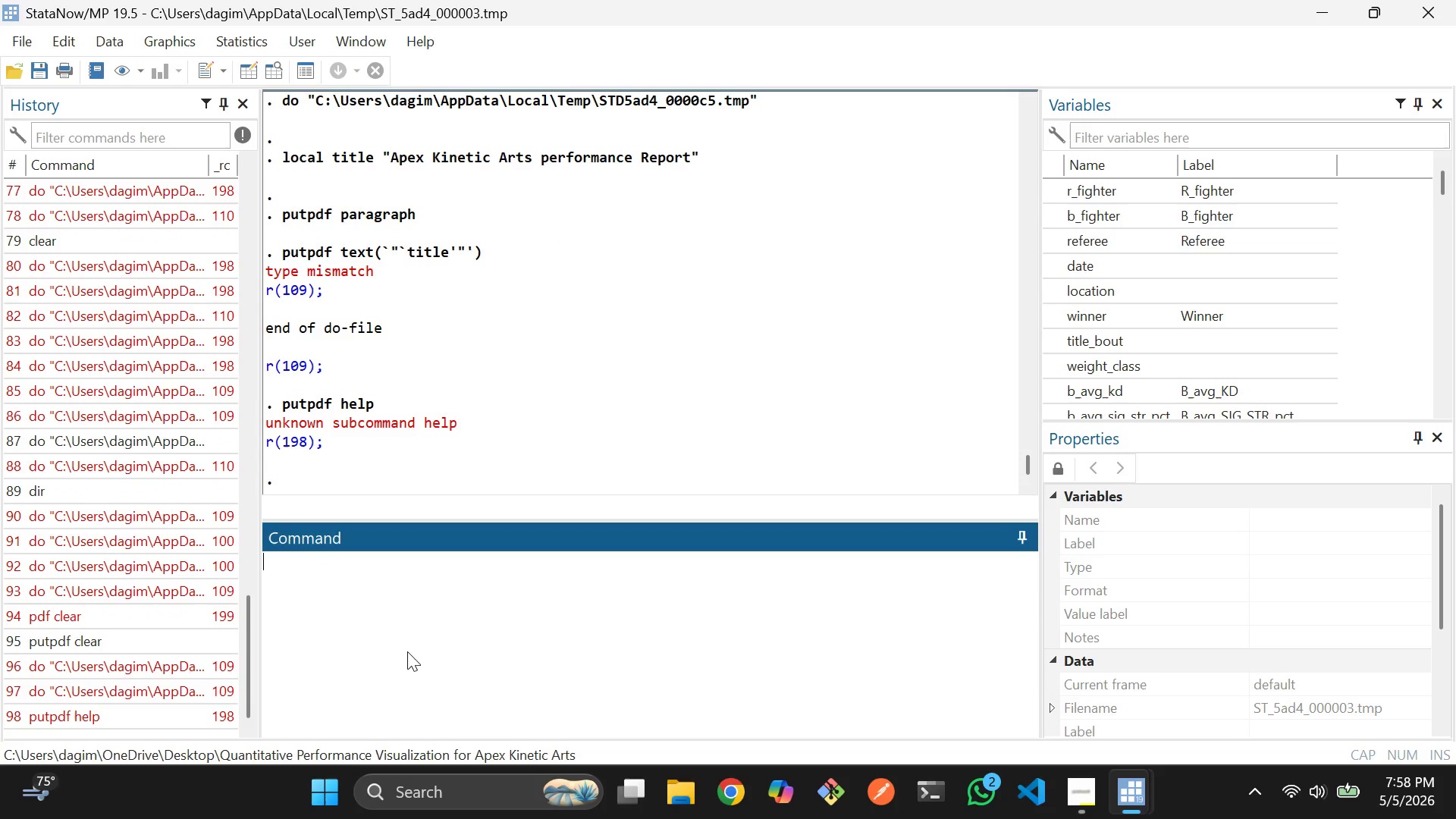 
wait(5.34)
 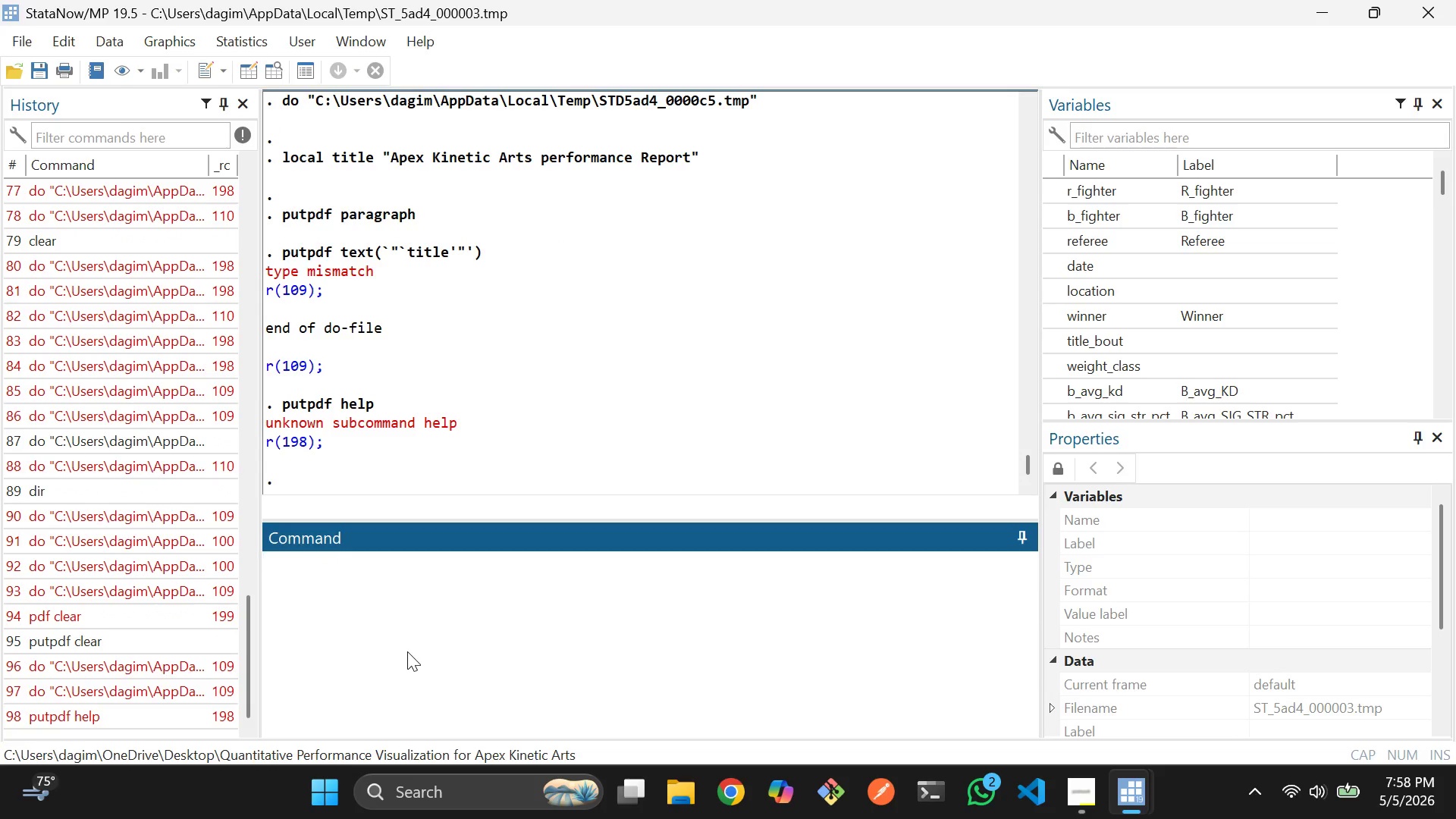 
type(help put )
key(Backspace)
type(pdf)
 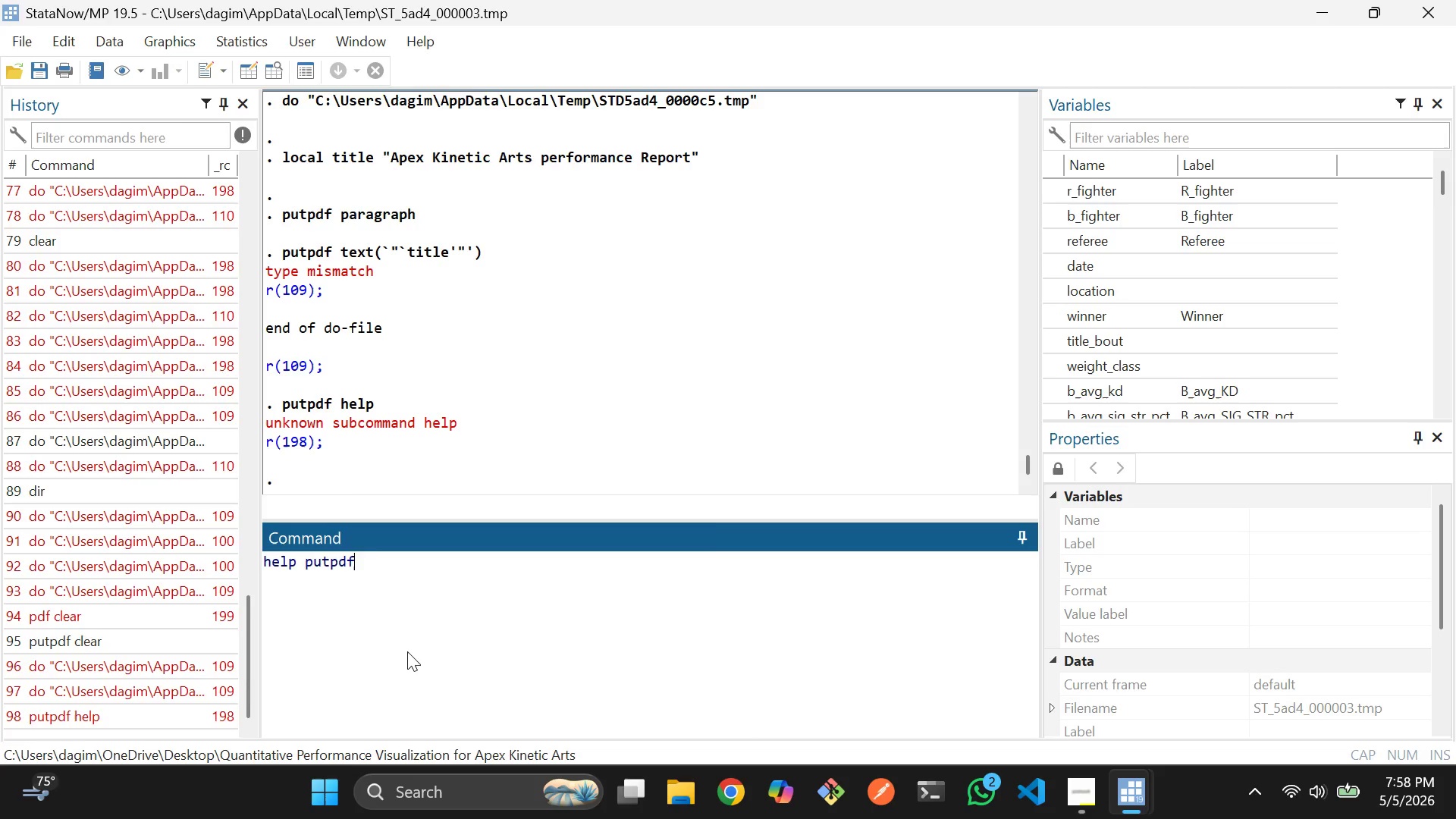 
key(Enter)
 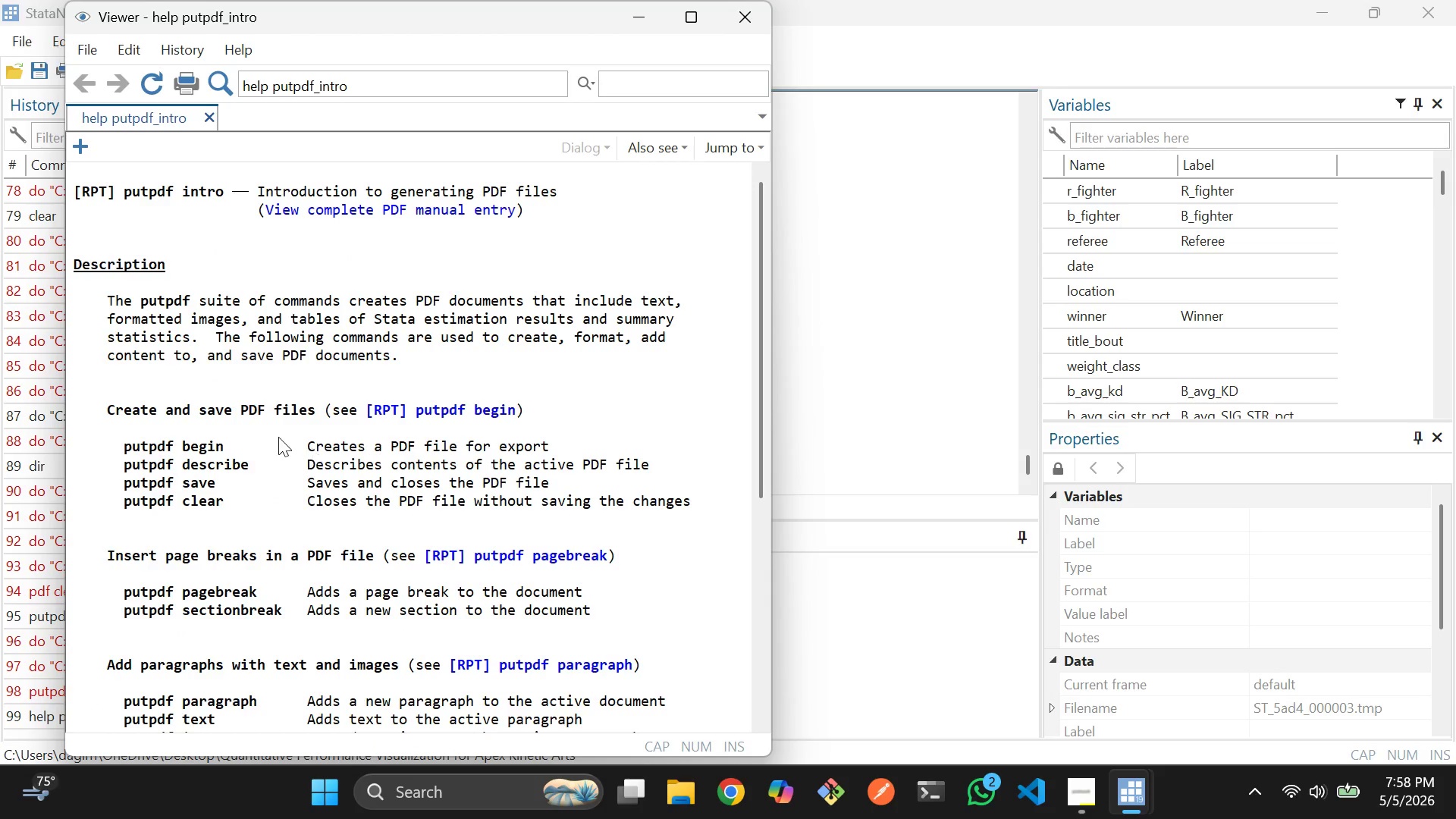 
scroll: coordinate [279, 443], scroll_direction: none, amount: 0.0
 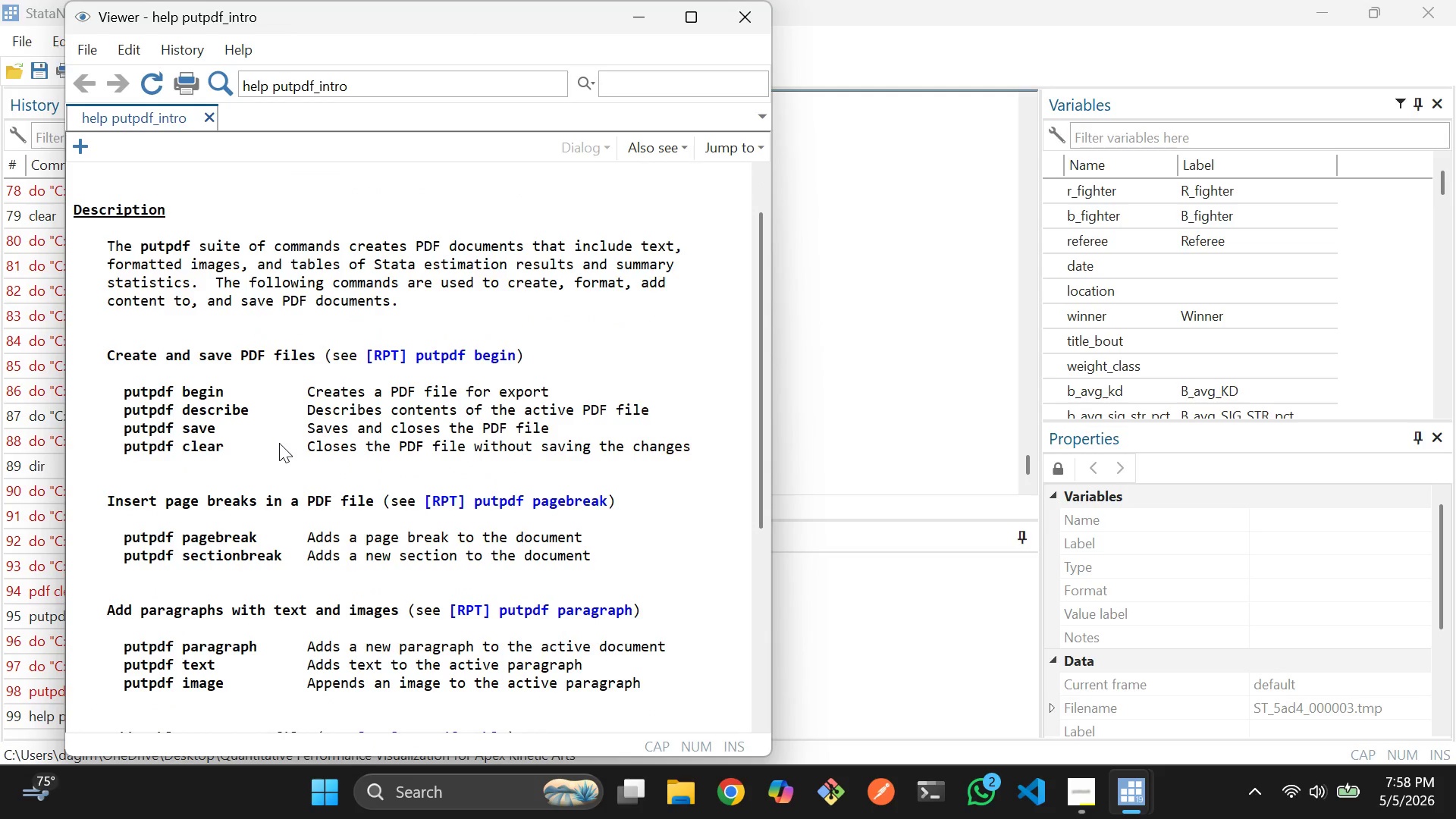 
scroll: coordinate [279, 444], scroll_direction: down, amount: 5.0
 